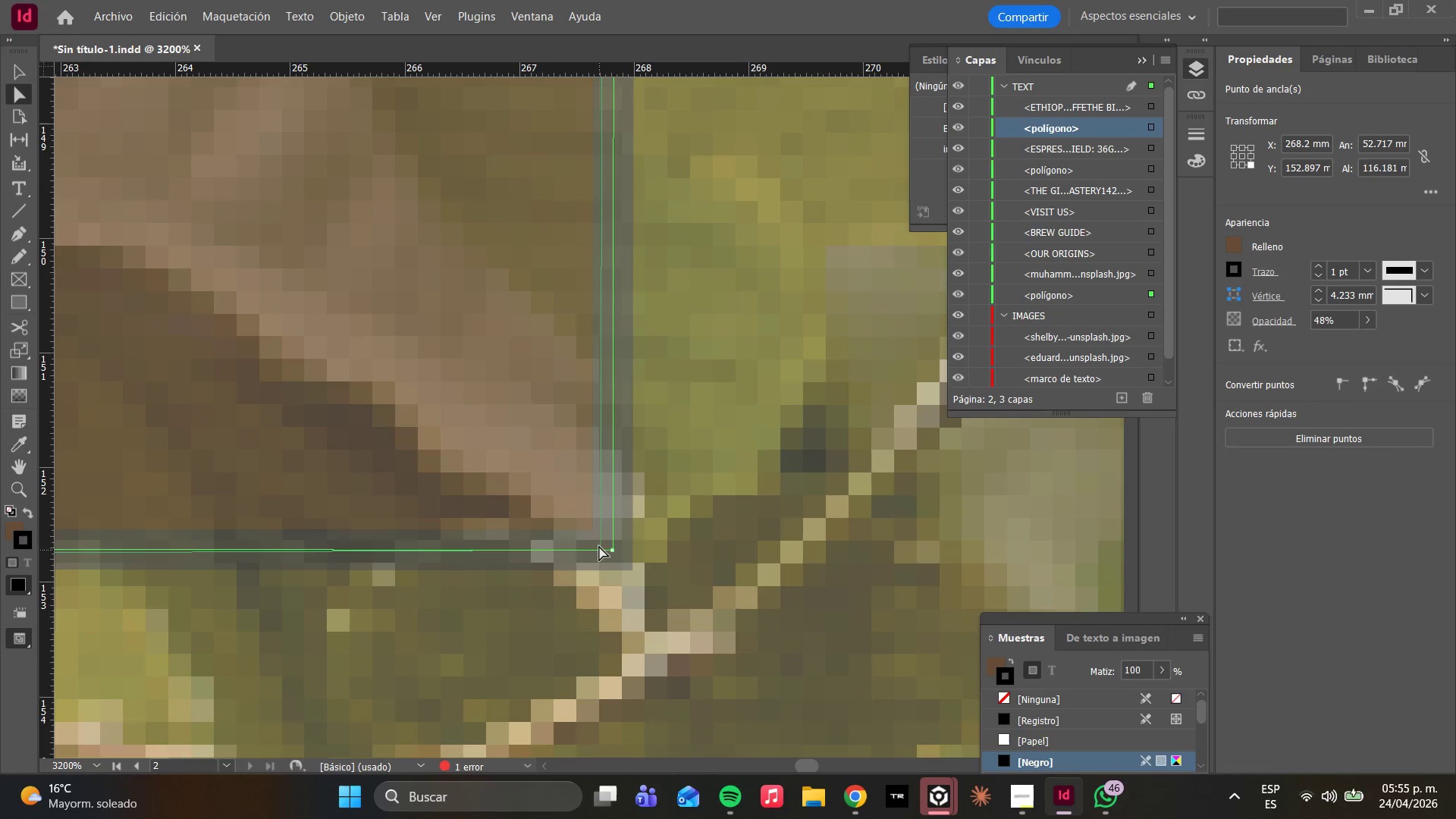 
double_click([602, 543])
 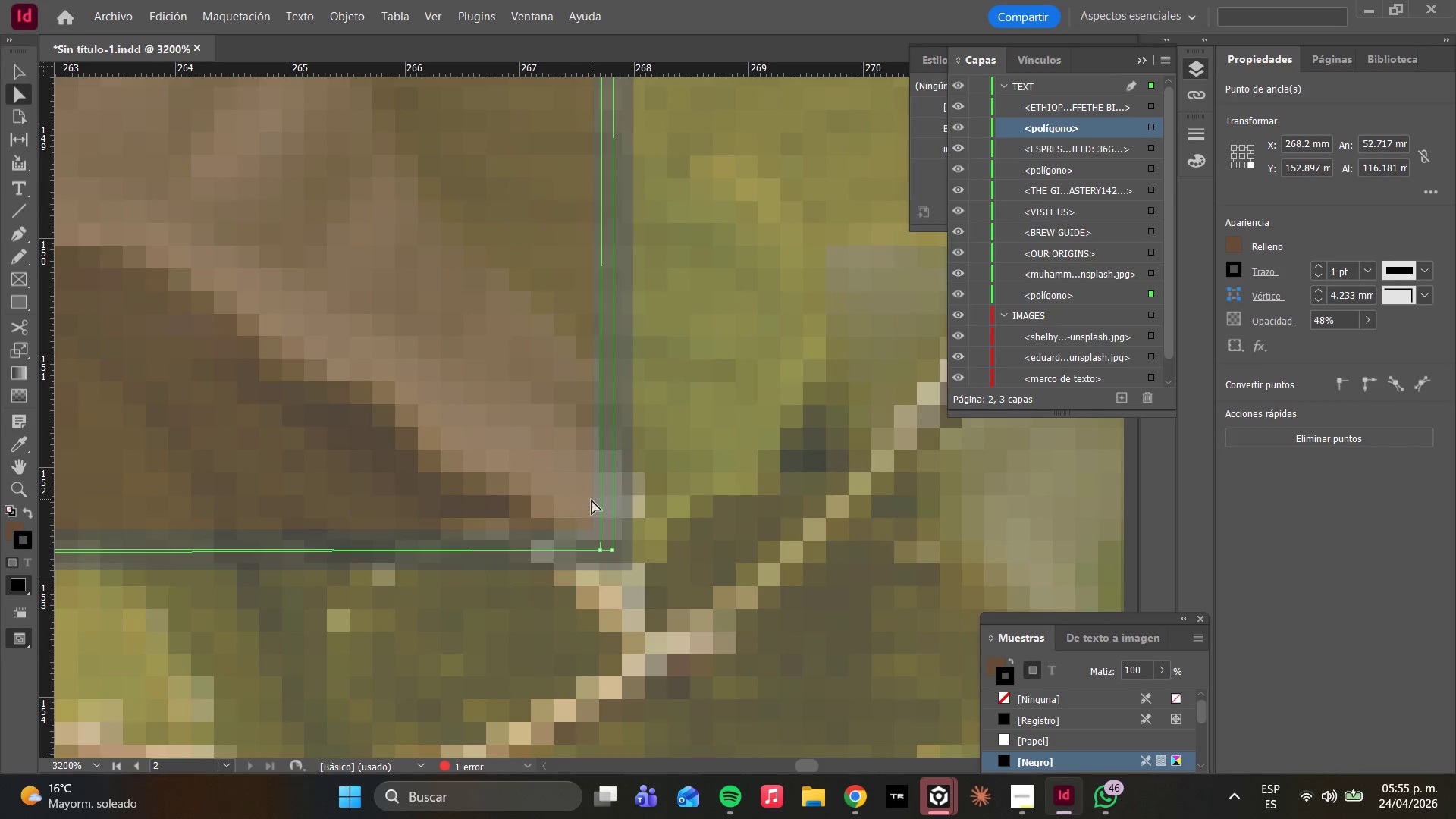 
left_click([601, 504])
 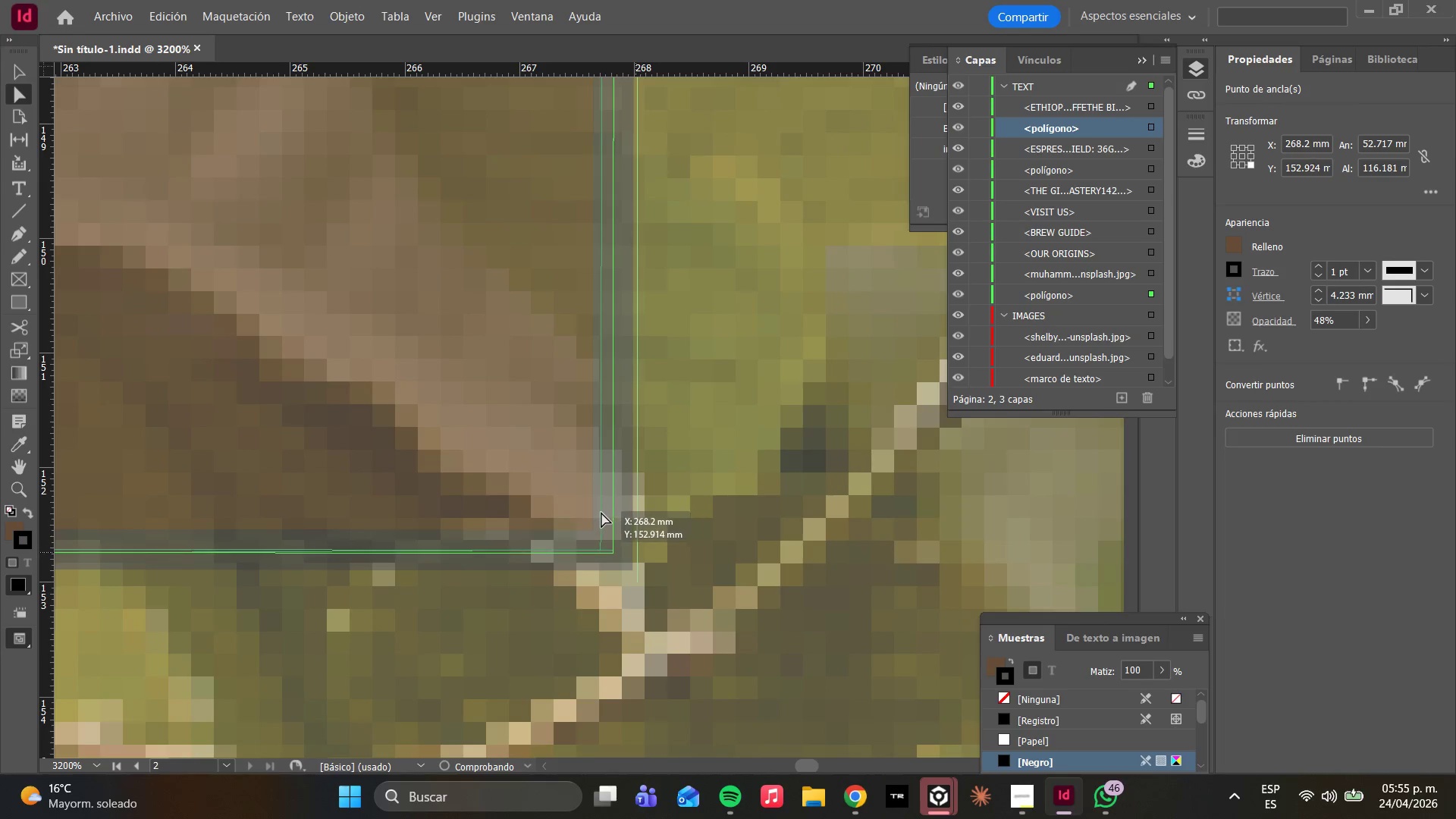 
left_click([601, 508])
 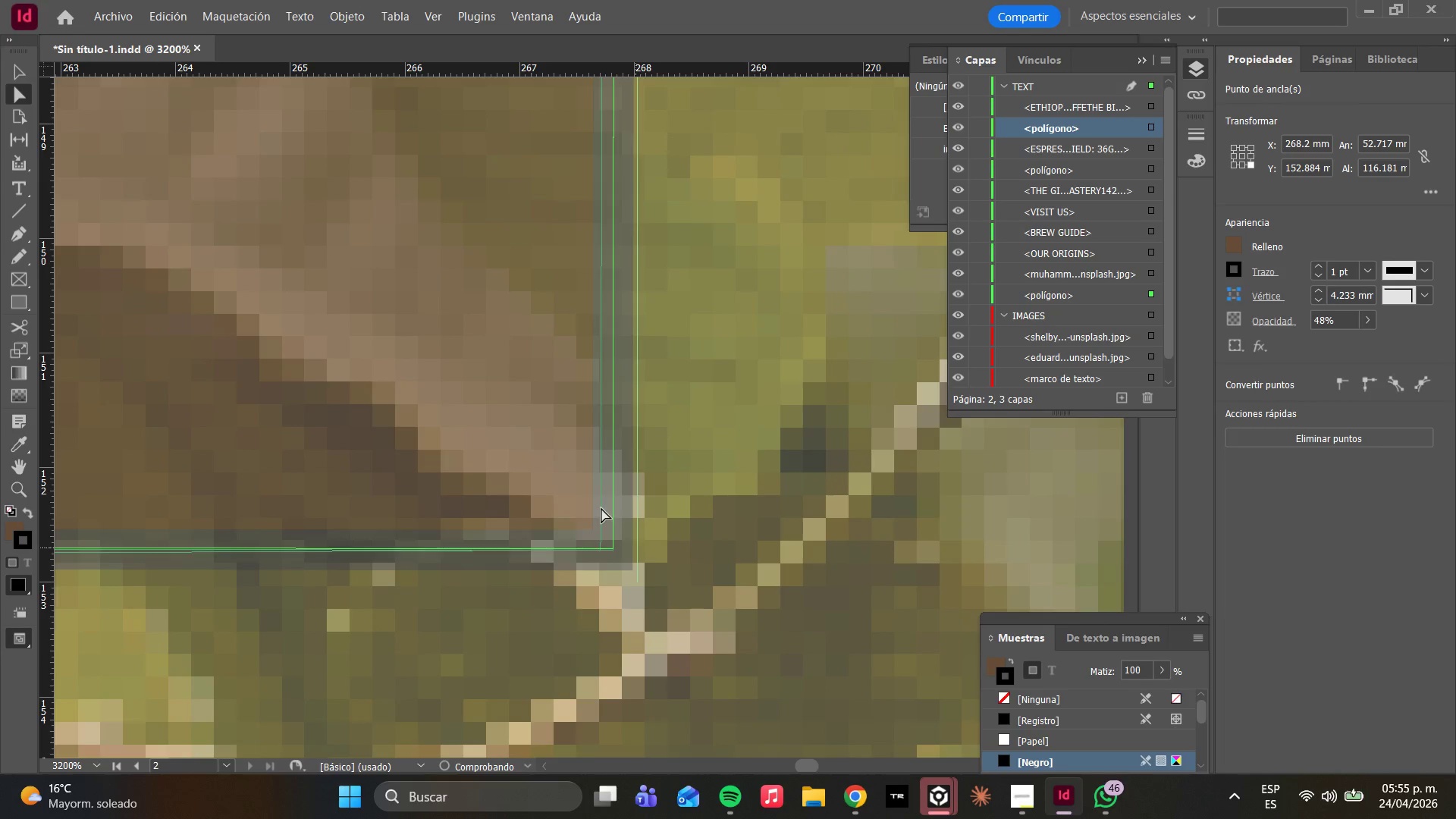 
left_click([596, 538])
 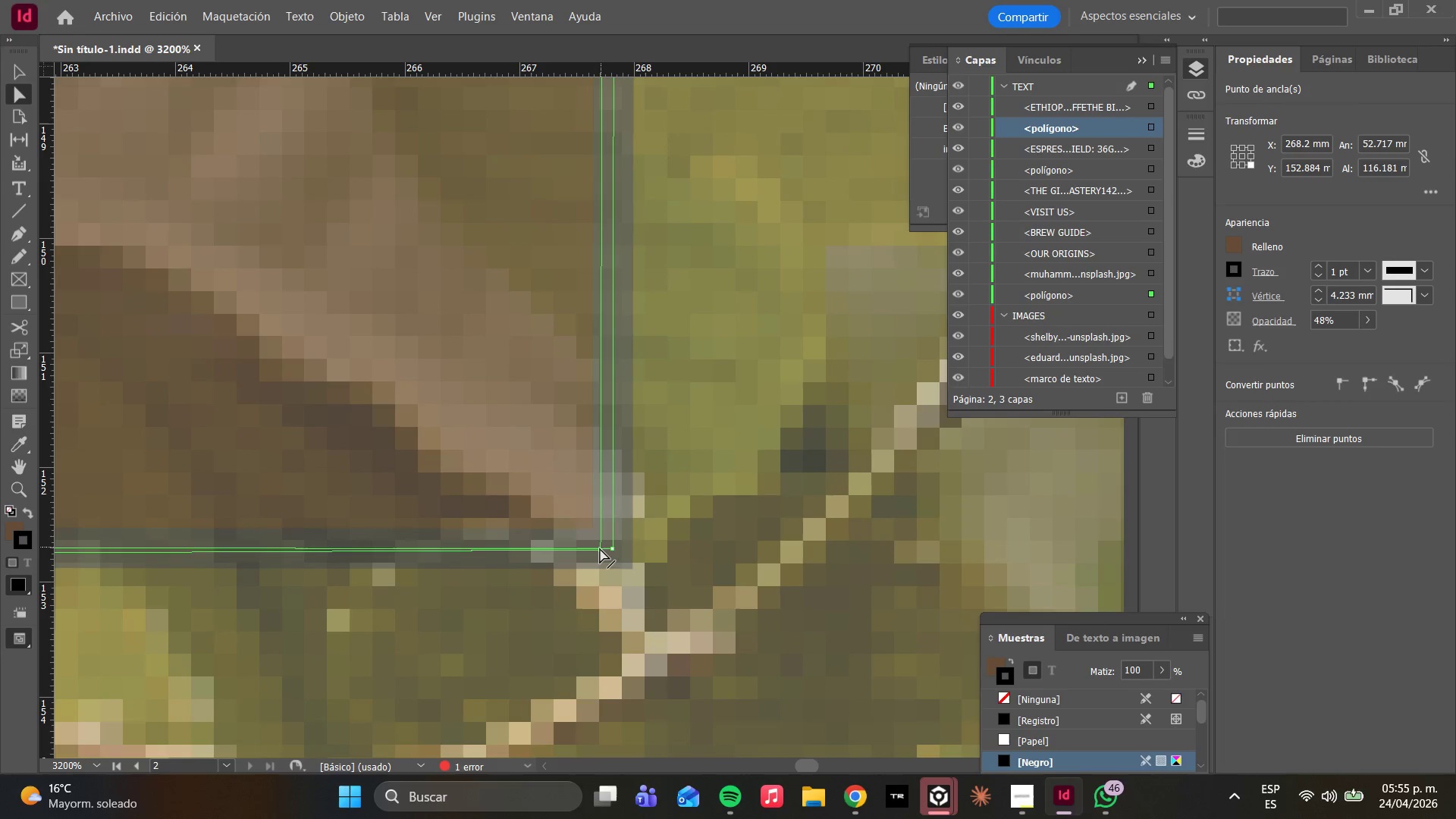 
left_click_drag(start_coordinate=[598, 549], to_coordinate=[587, 550])
 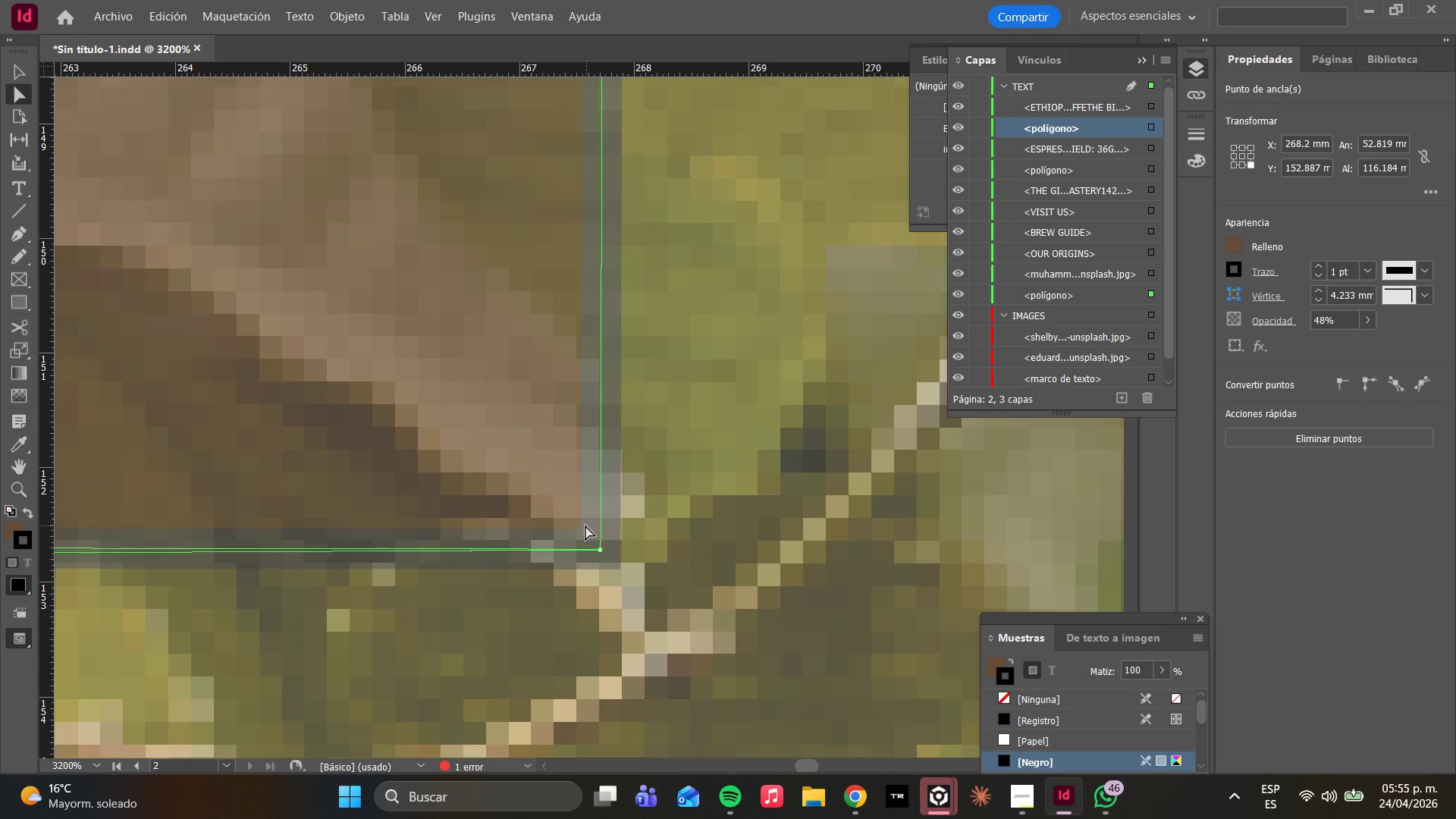 
hold_key(key=AltLeft, duration=0.52)
scroll: coordinate [582, 516], scroll_direction: down, amount: 5.0
 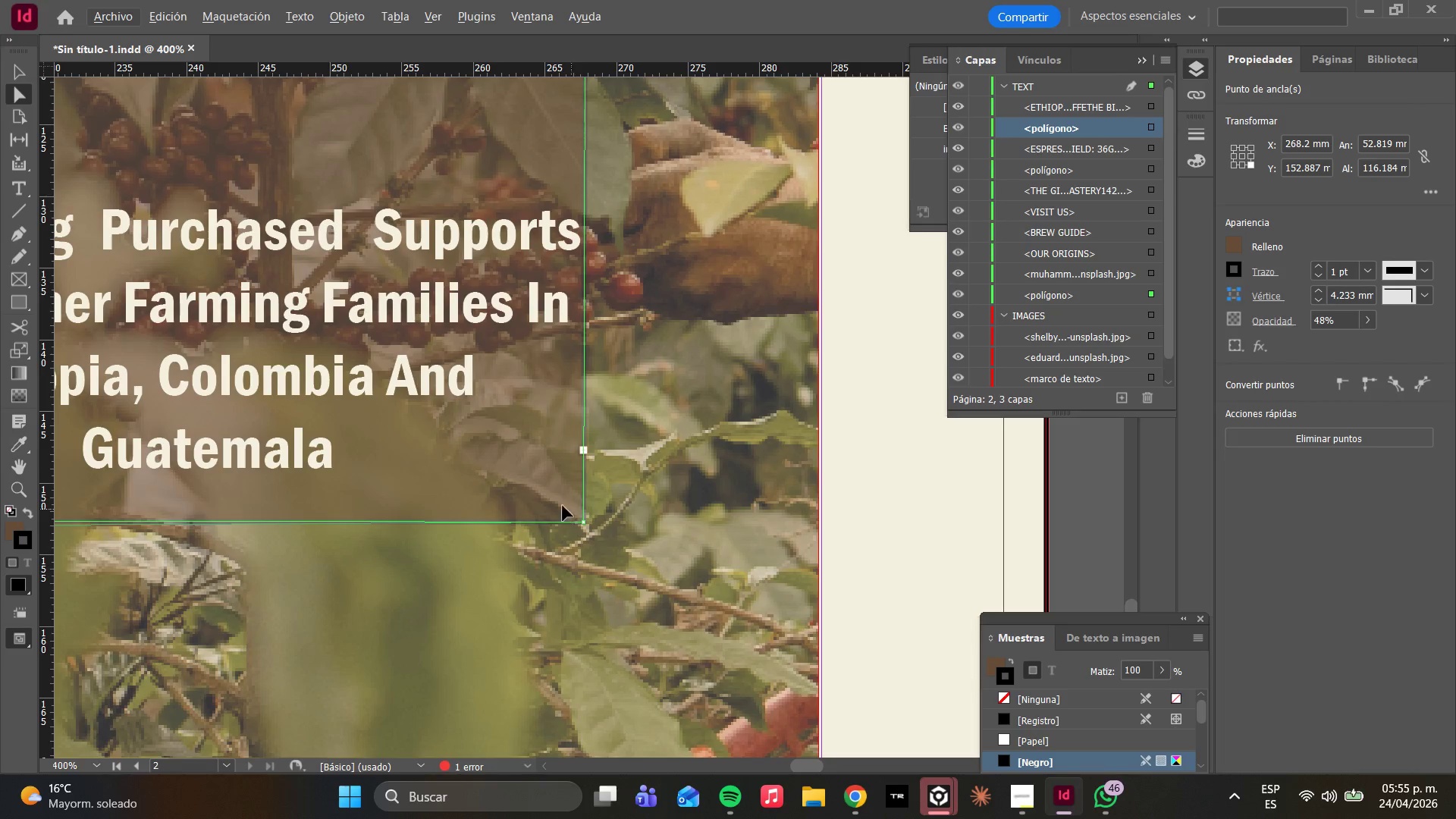 
hold_key(key=AltLeft, duration=0.45)
scroll: coordinate [528, 492], scroll_direction: down, amount: 3.0
 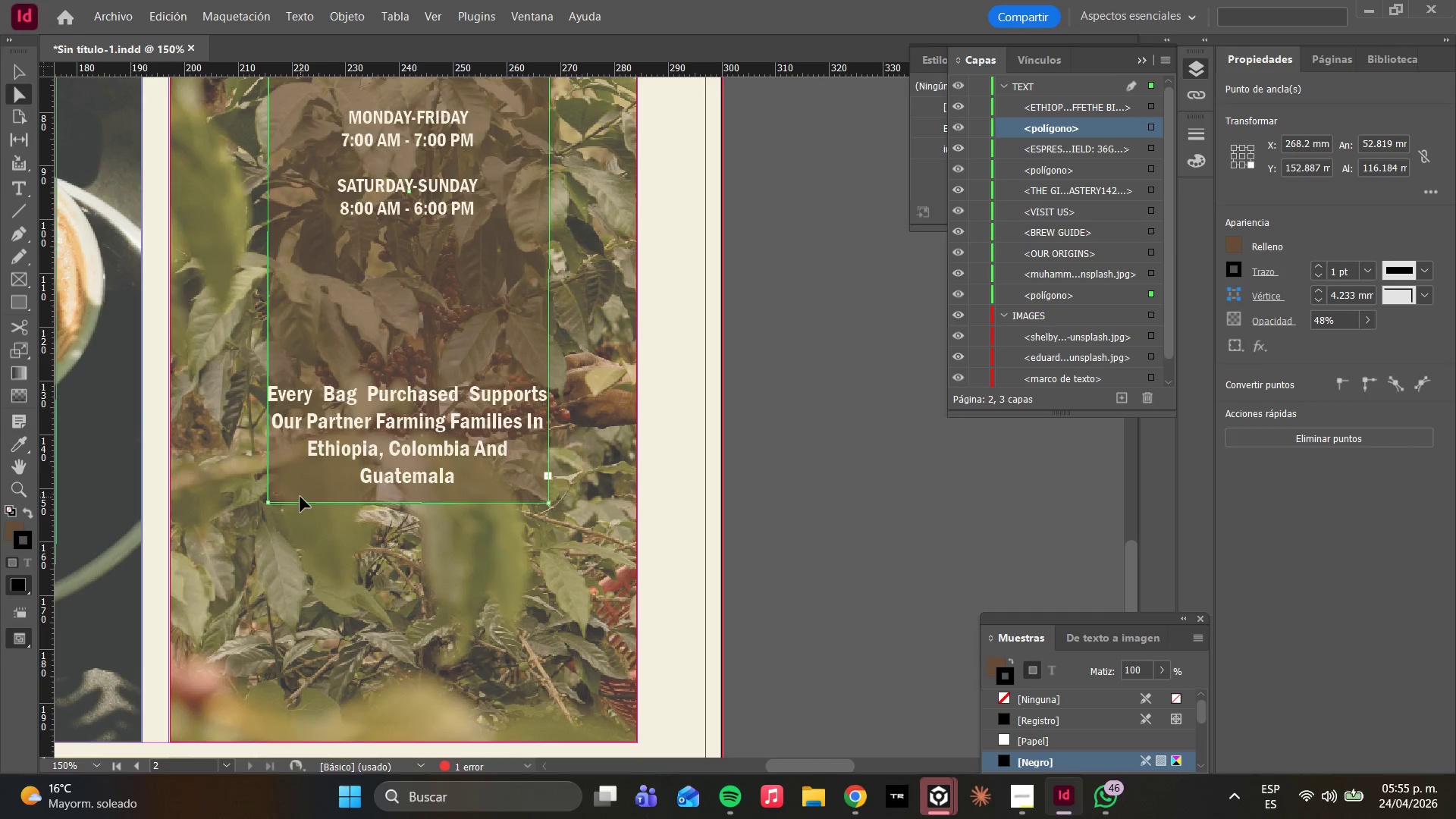 
hold_key(key=AltLeft, duration=0.97)
scroll: coordinate [306, 458], scroll_direction: down, amount: 1.0
 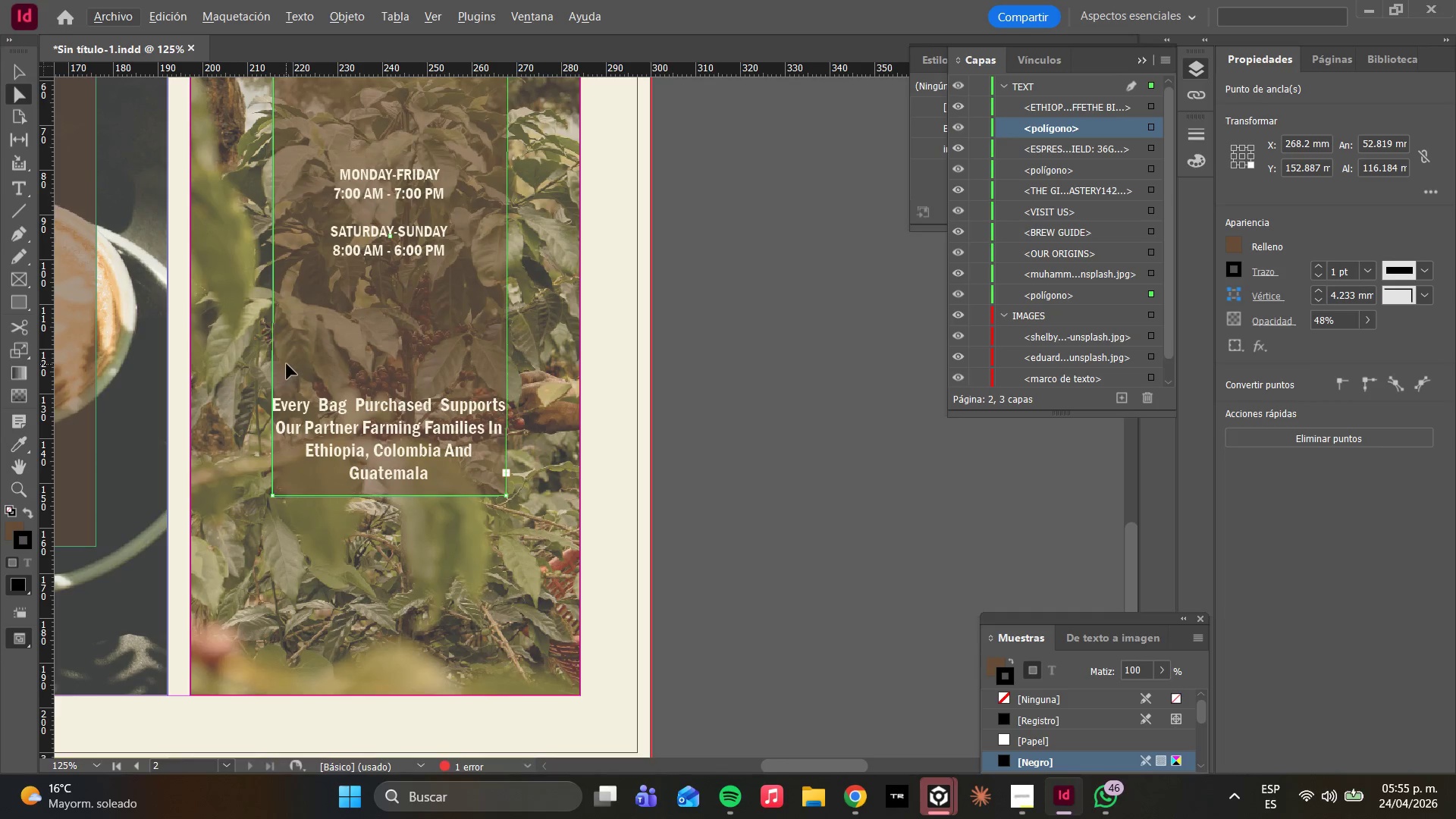 
hold_key(key=AltLeft, duration=0.53)
scroll: coordinate [288, 364], scroll_direction: down, amount: 2.0
 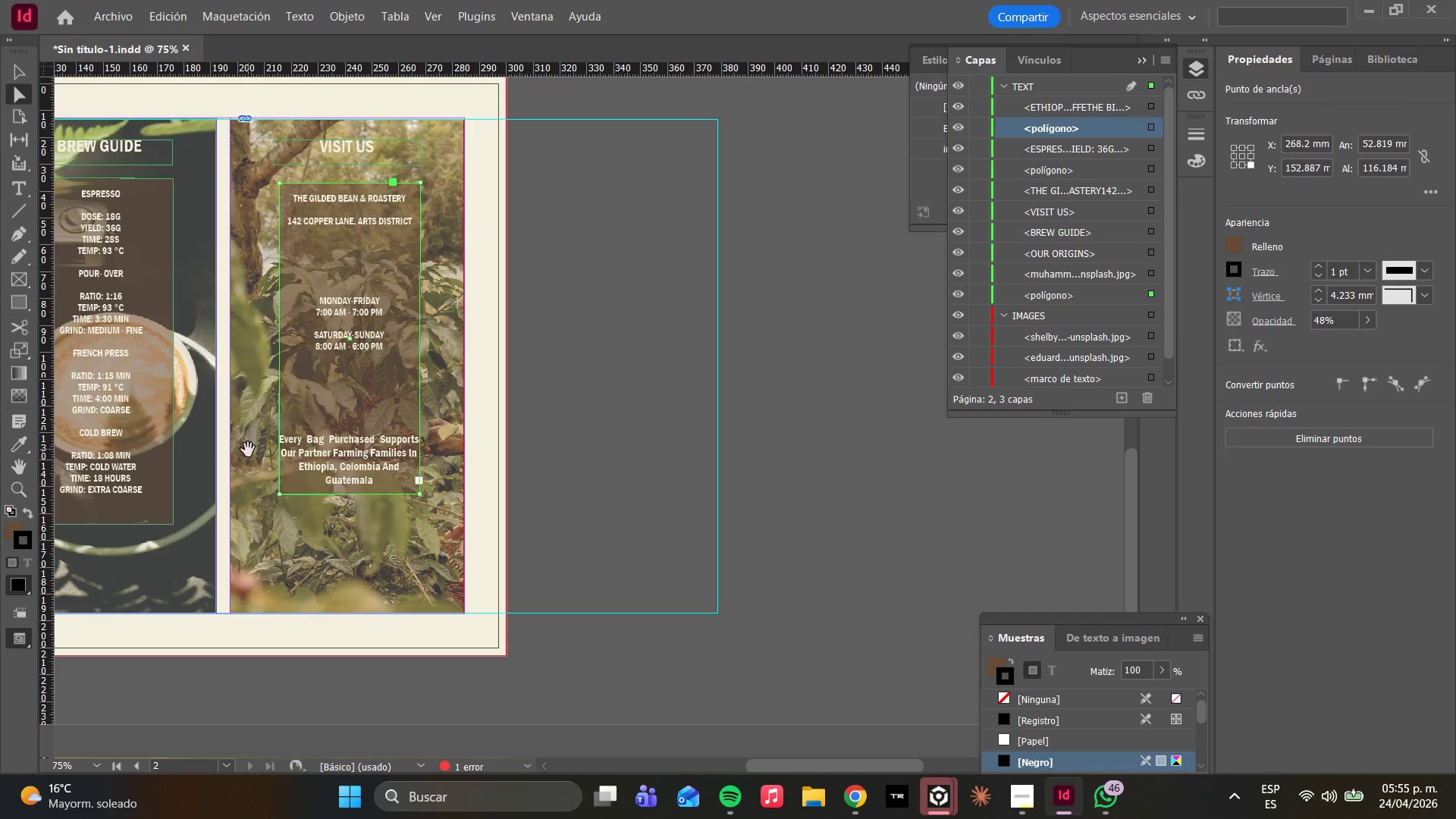 
hold_key(key=AltLeft, duration=1.95)
scroll: coordinate [312, 500], scroll_direction: up, amount: 11.0
 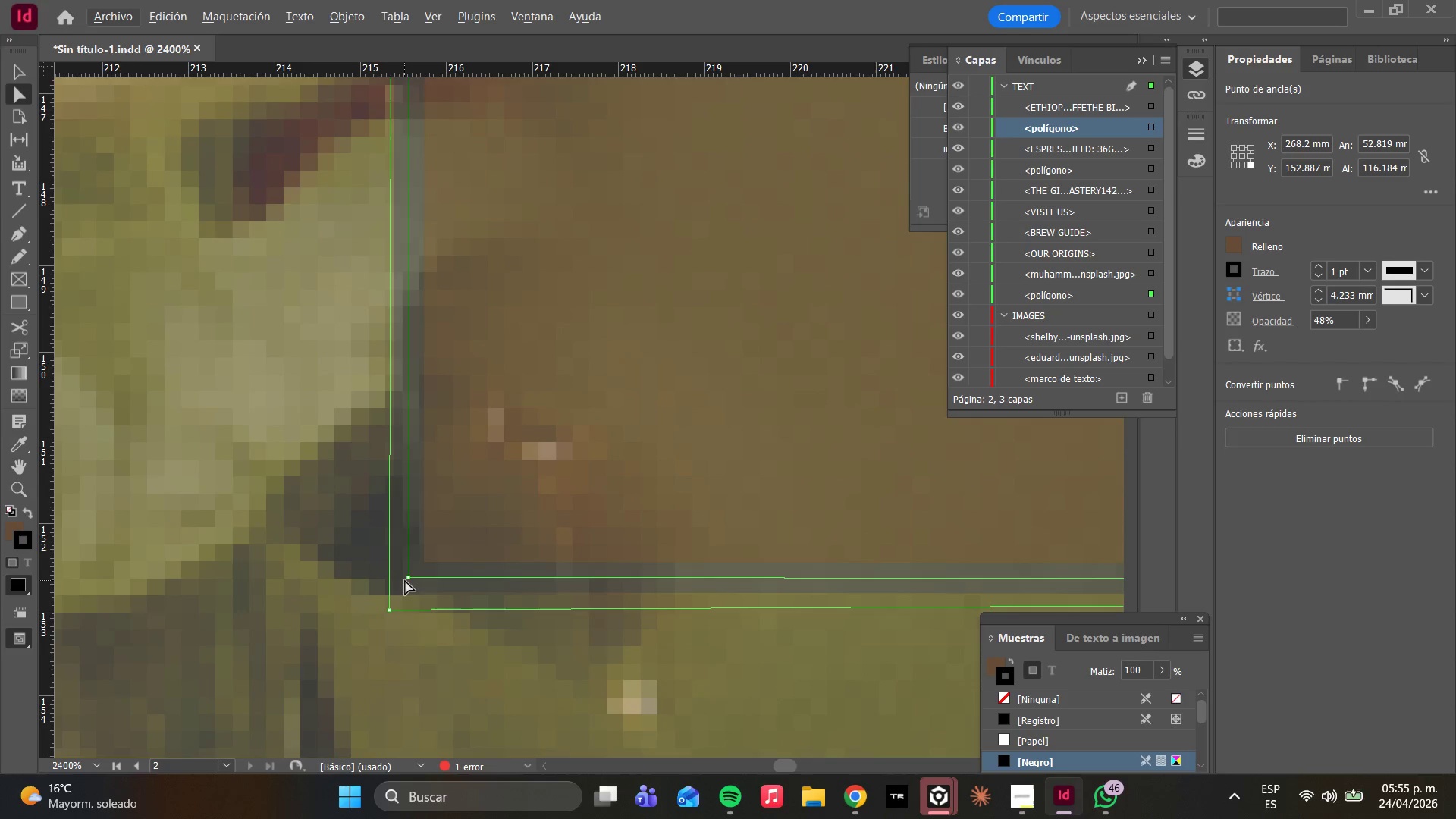 
left_click_drag(start_coordinate=[408, 578], to_coordinate=[391, 613])
 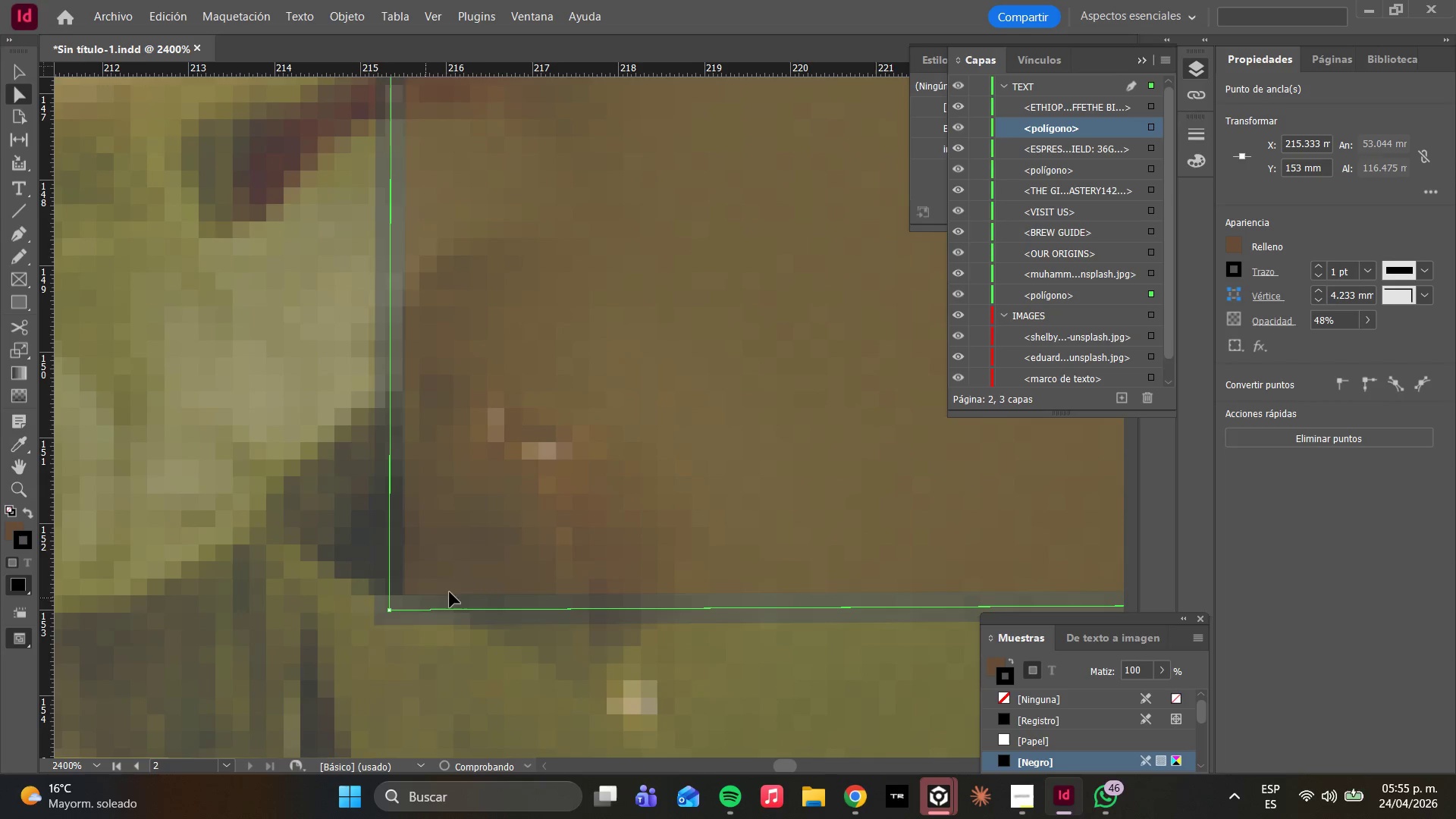 
hold_key(key=AltLeft, duration=2.94)
scroll: coordinate [537, 580], scroll_direction: down, amount: 9.0
 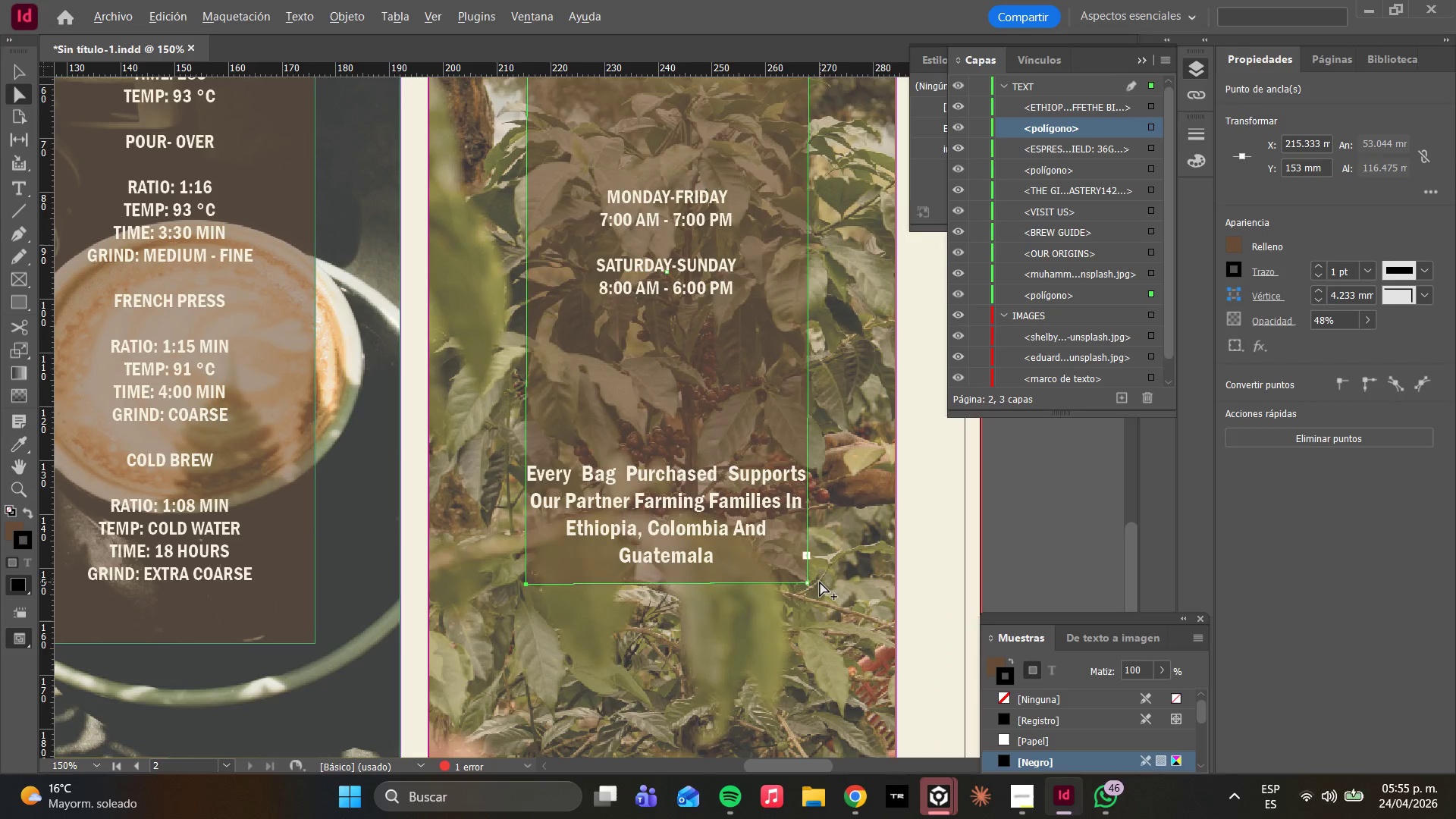 
scroll: coordinate [748, 584], scroll_direction: up, amount: 9.0
 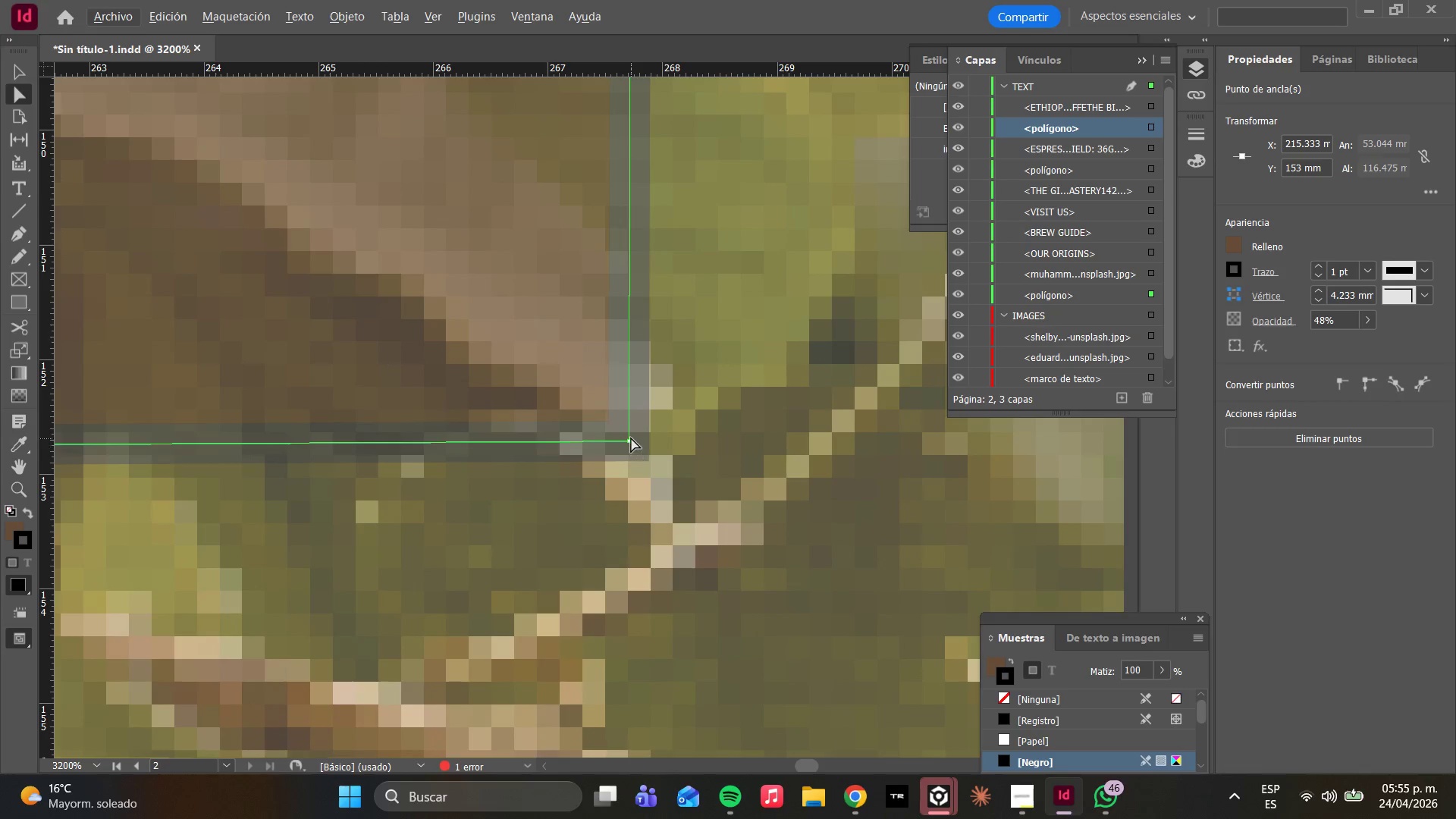 
left_click_drag(start_coordinate=[629, 441], to_coordinate=[640, 477])
 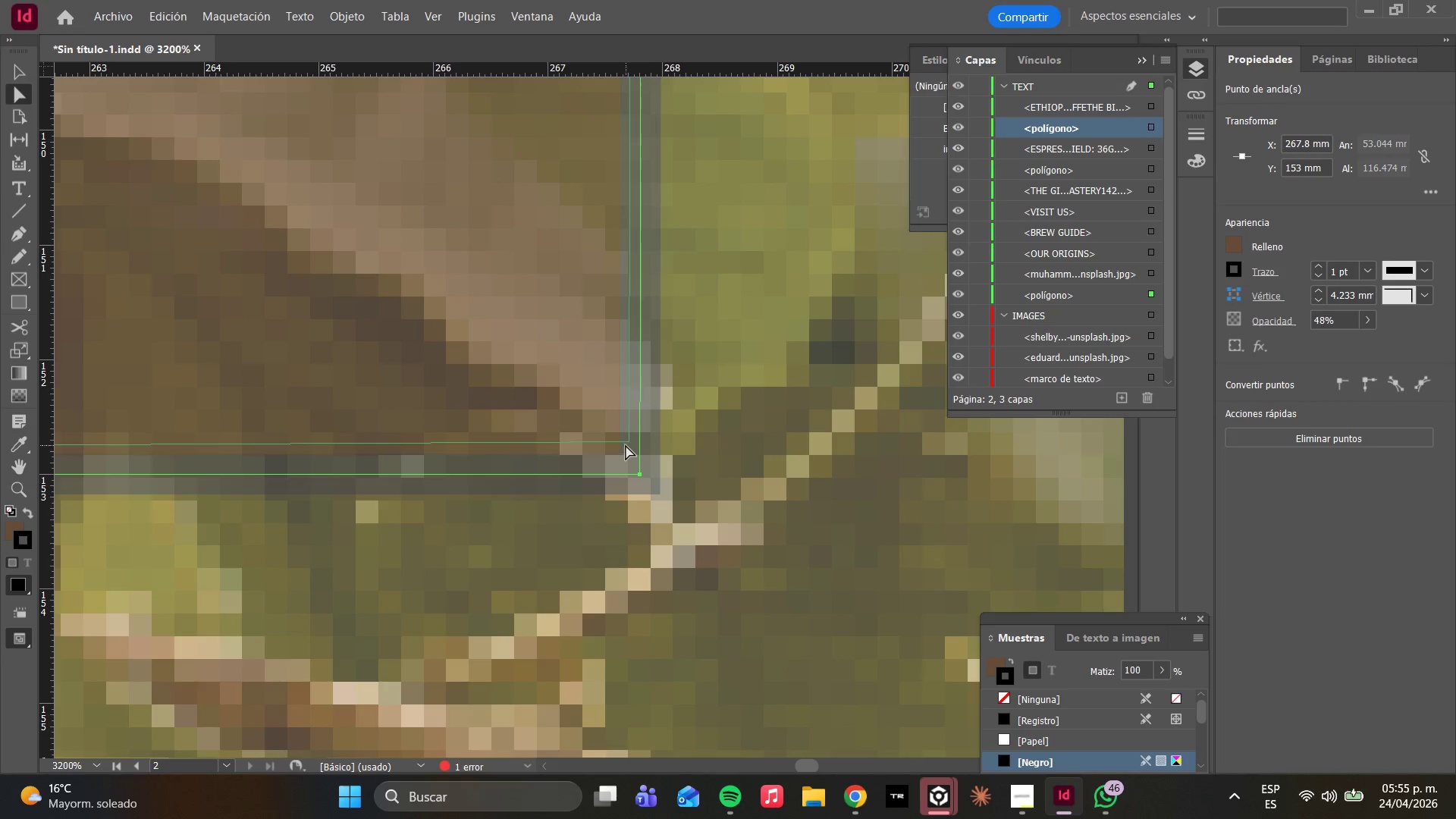 
left_click([622, 445])
 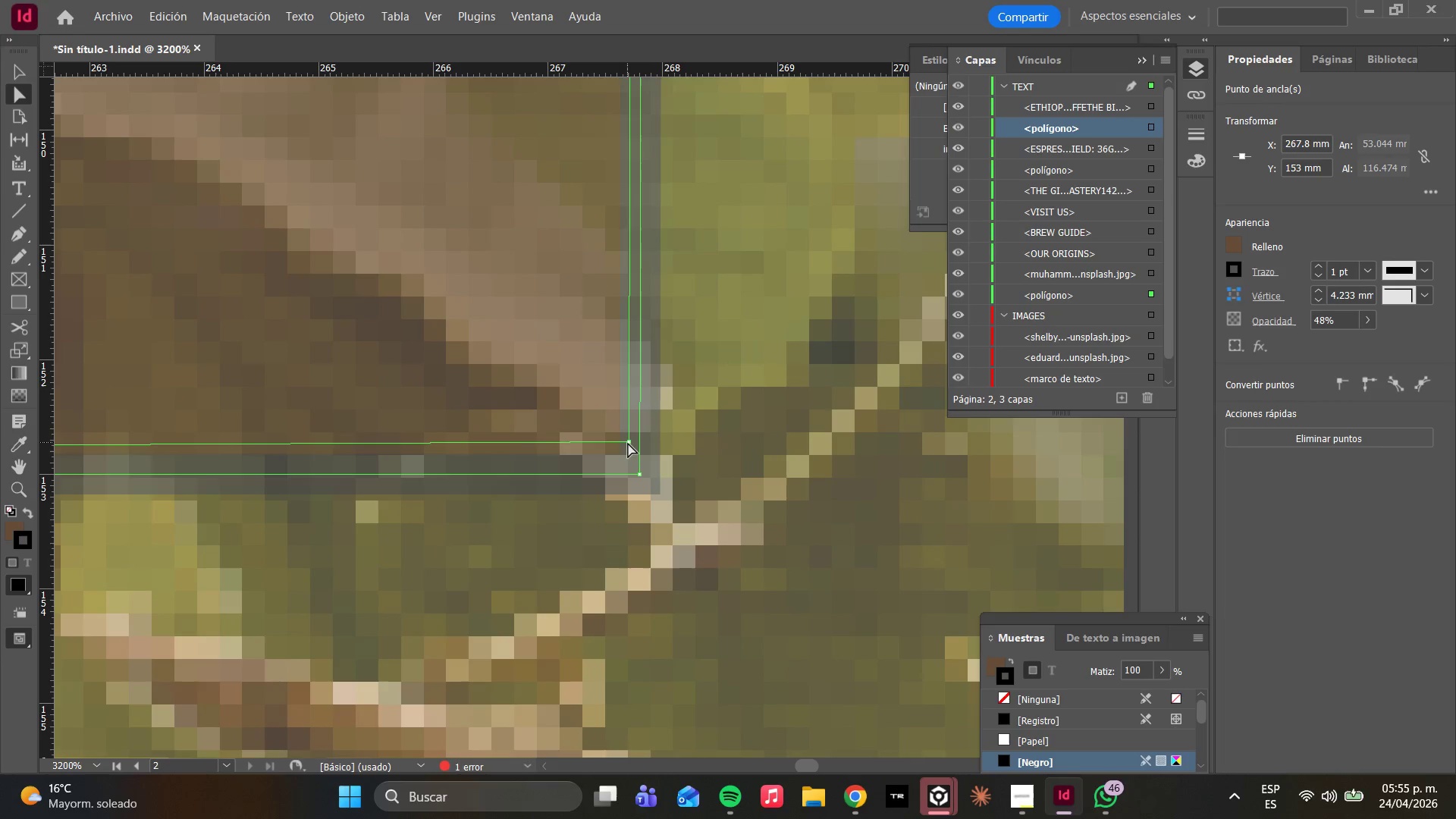 
left_click([628, 443])
 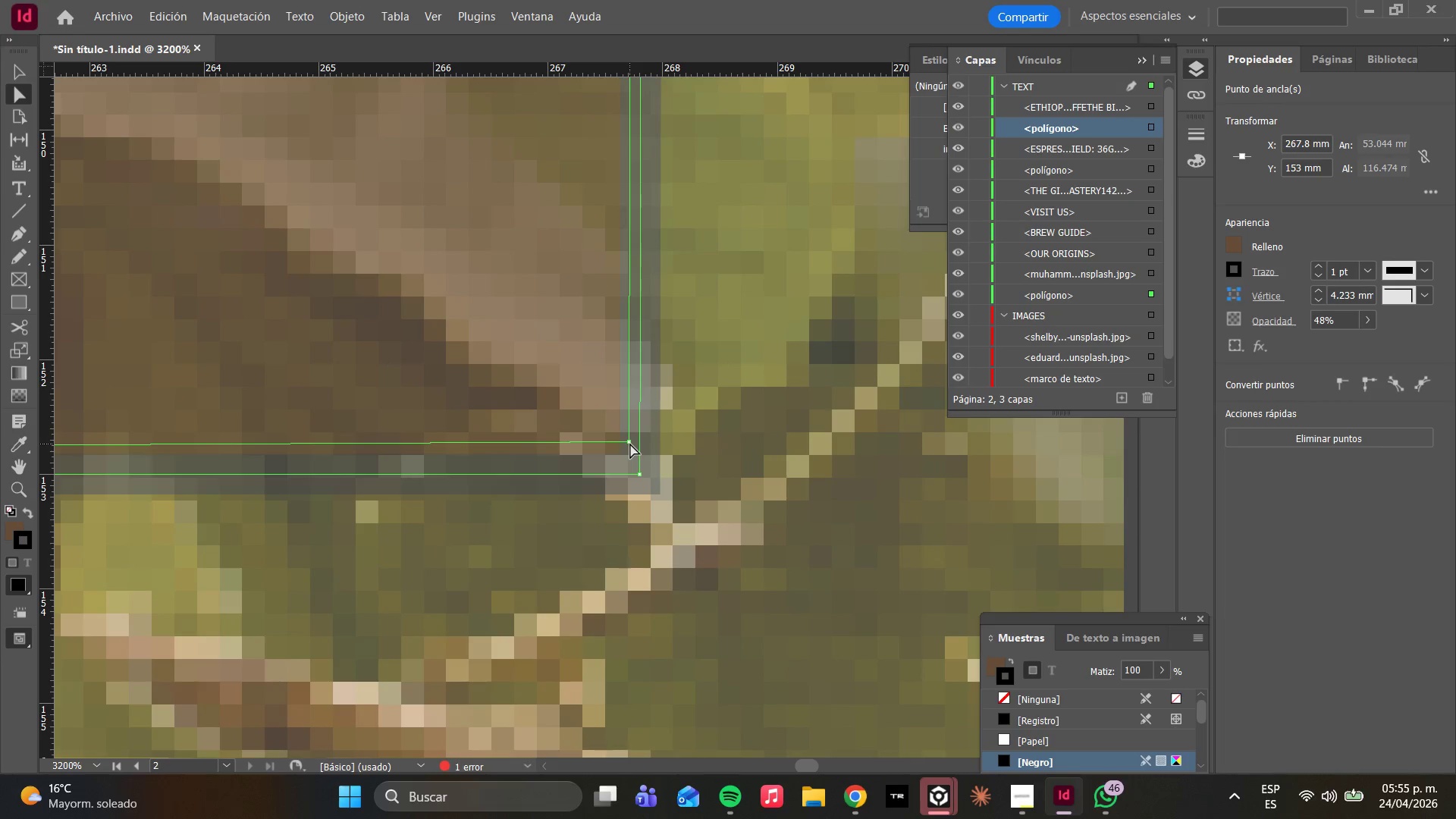 
left_click_drag(start_coordinate=[629, 444], to_coordinate=[632, 450])
 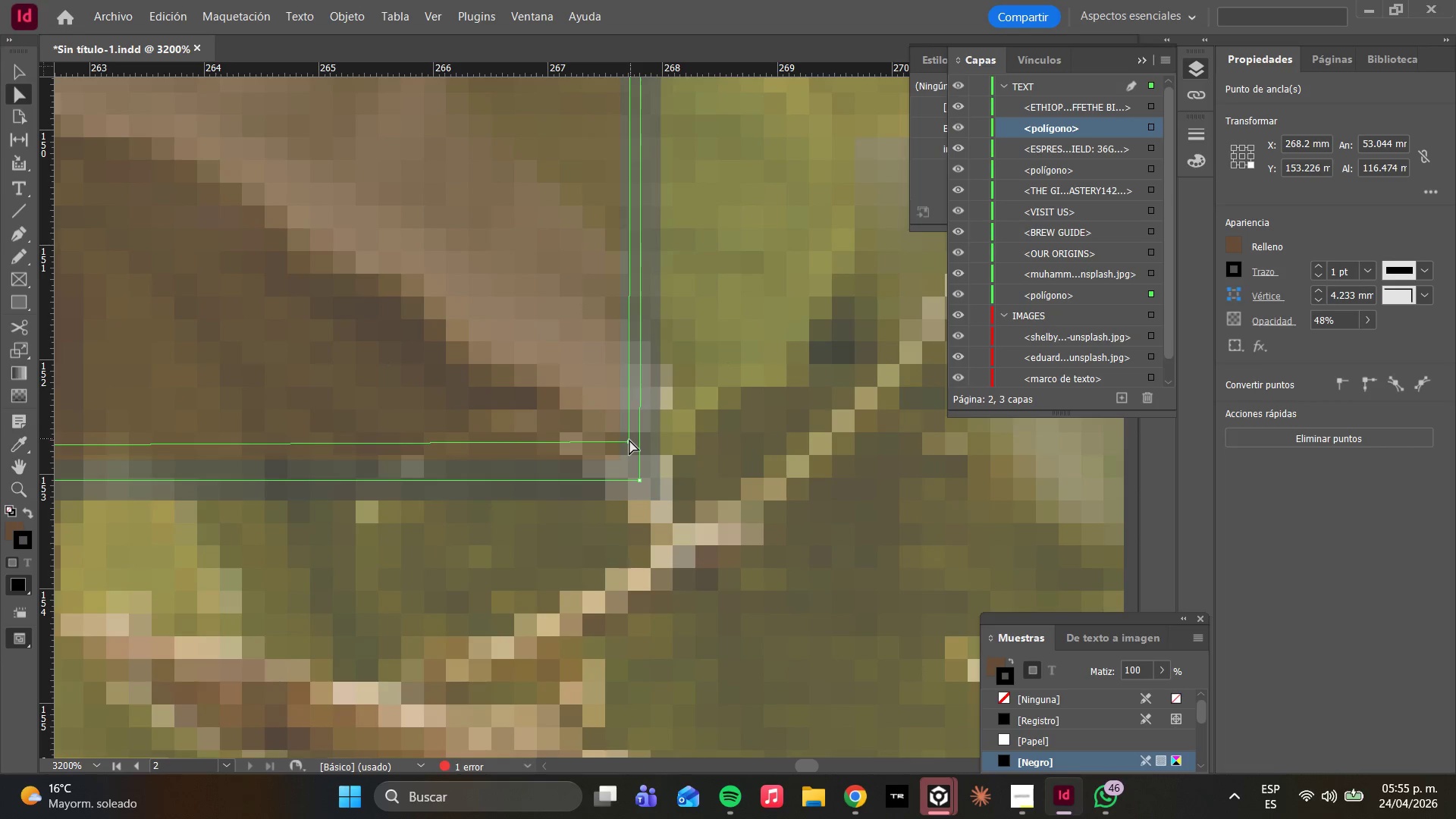 
left_click_drag(start_coordinate=[629, 440], to_coordinate=[632, 441])
 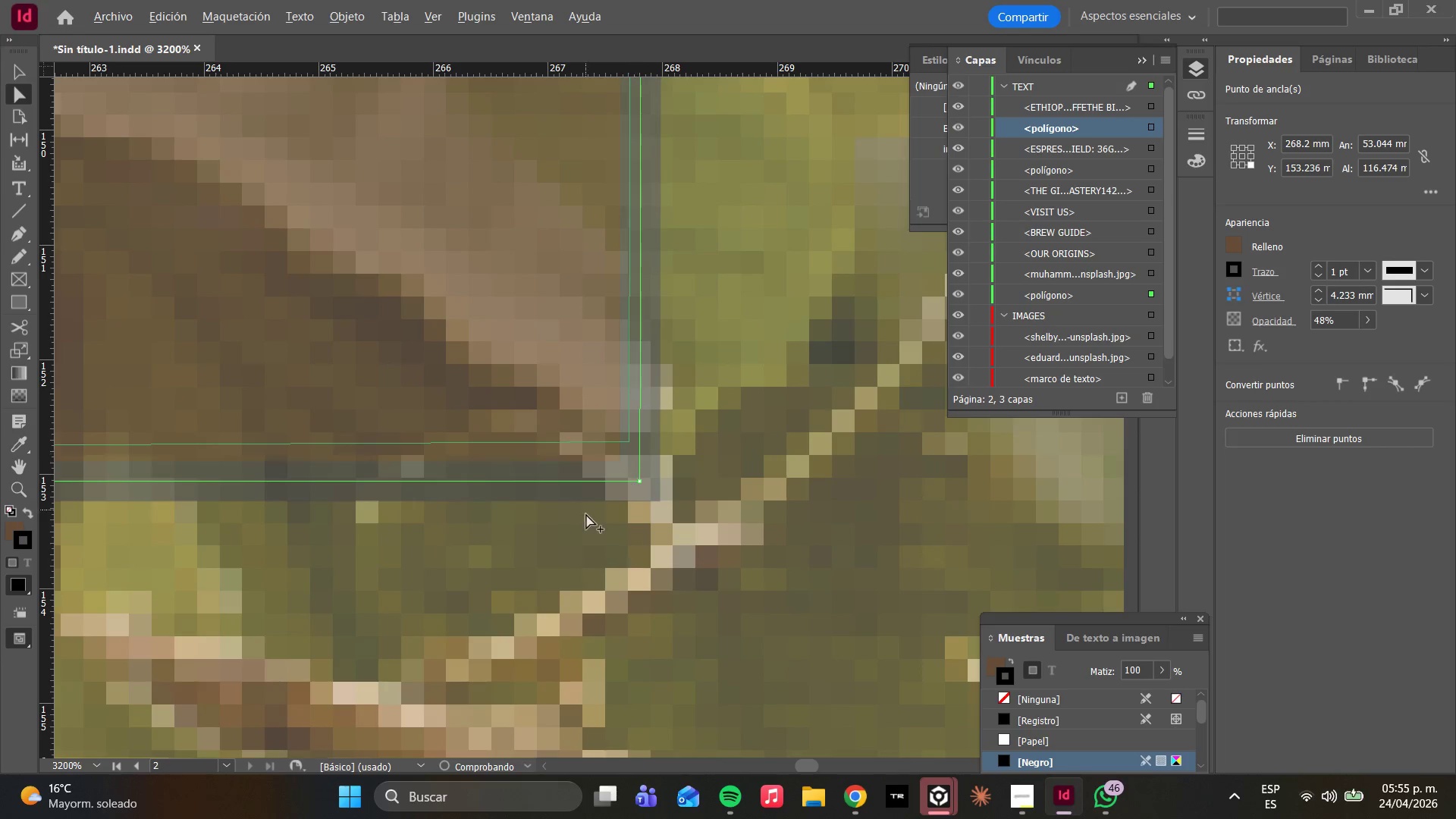 
hold_key(key=AltLeft, duration=1.09)
scroll: coordinate [579, 526], scroll_direction: down, amount: 8.0
 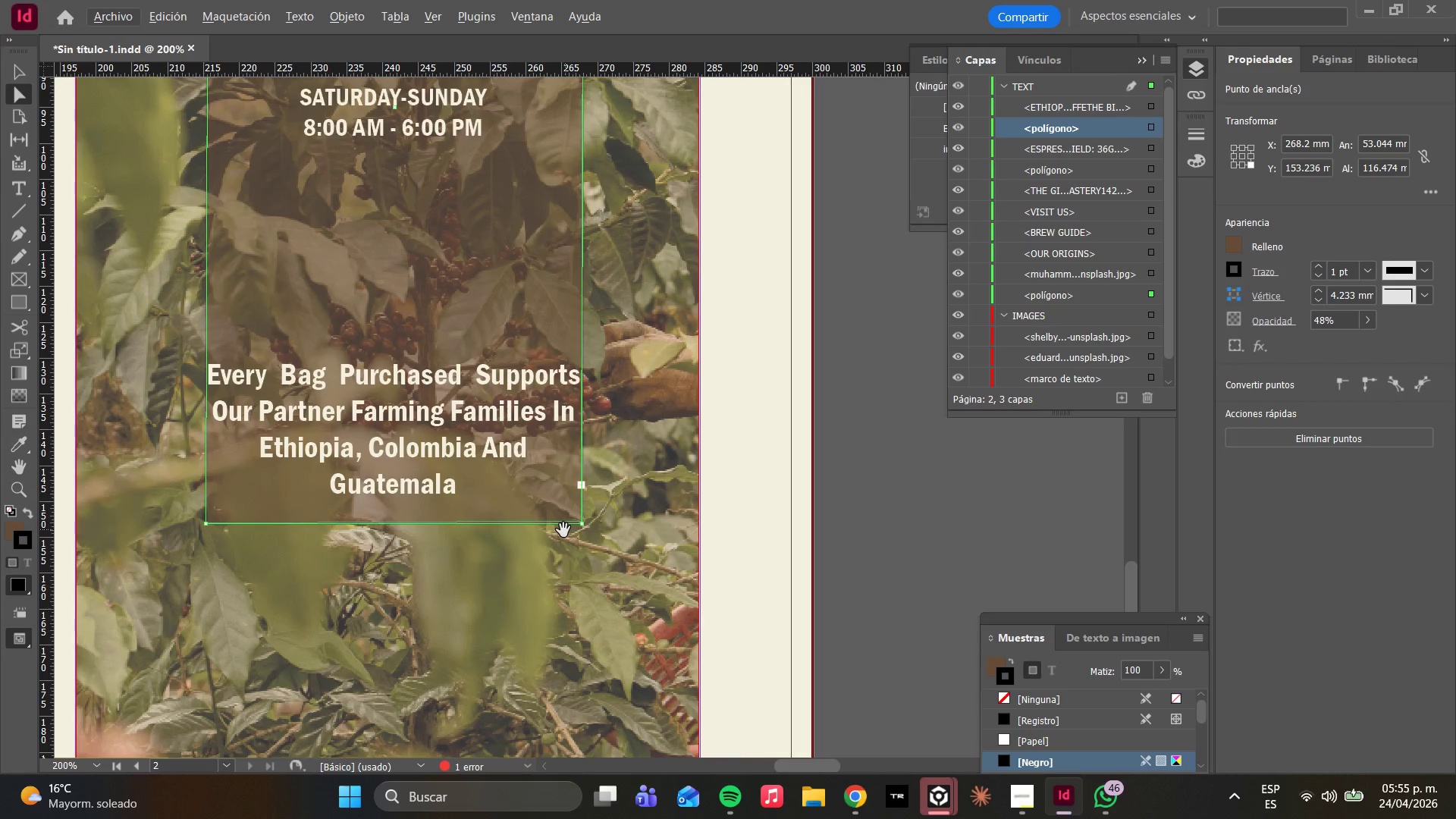 
hold_key(key=AltLeft, duration=1.31)
scroll: coordinate [566, 532], scroll_direction: up, amount: 5.0
 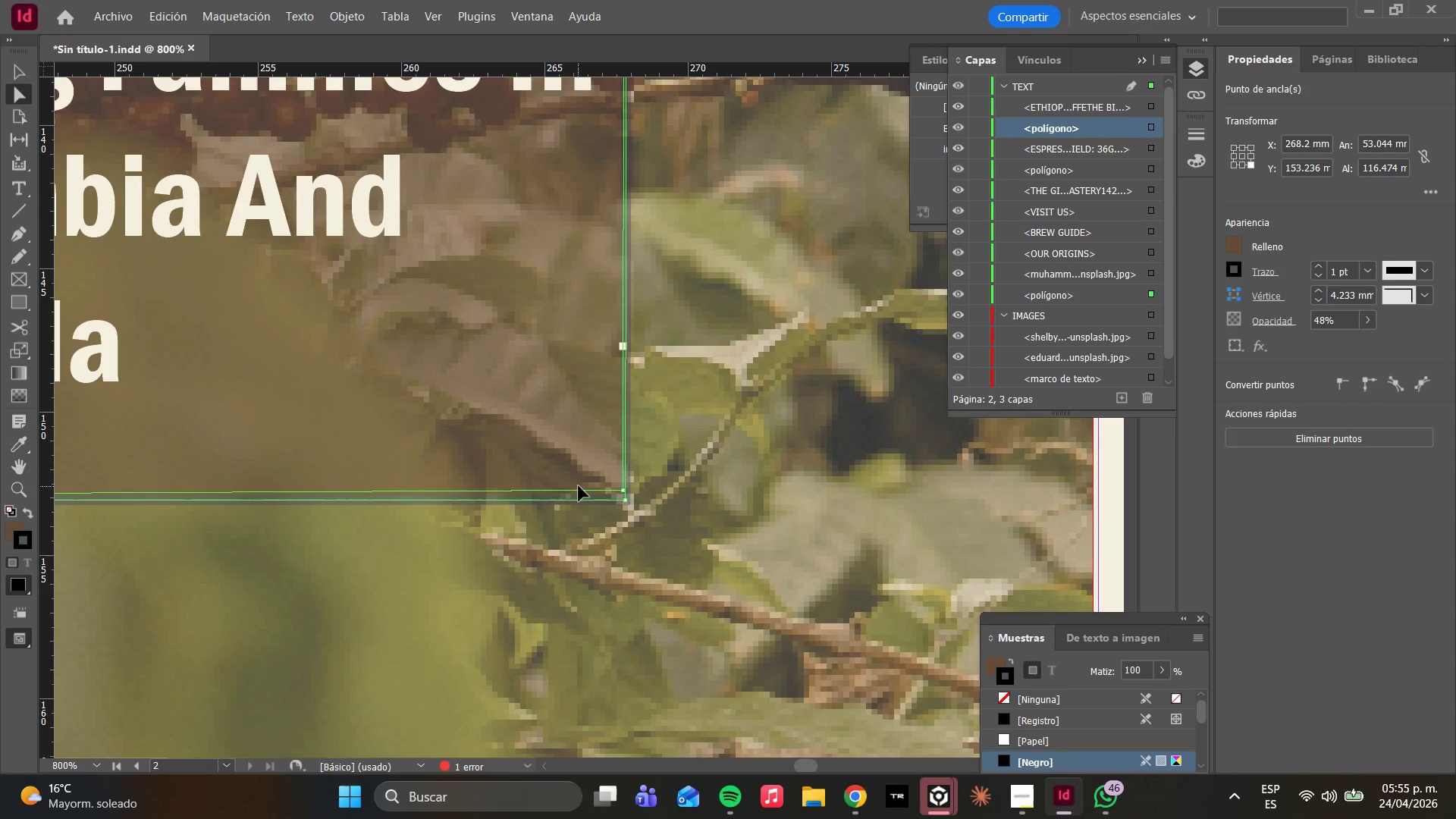 
left_click([579, 487])
 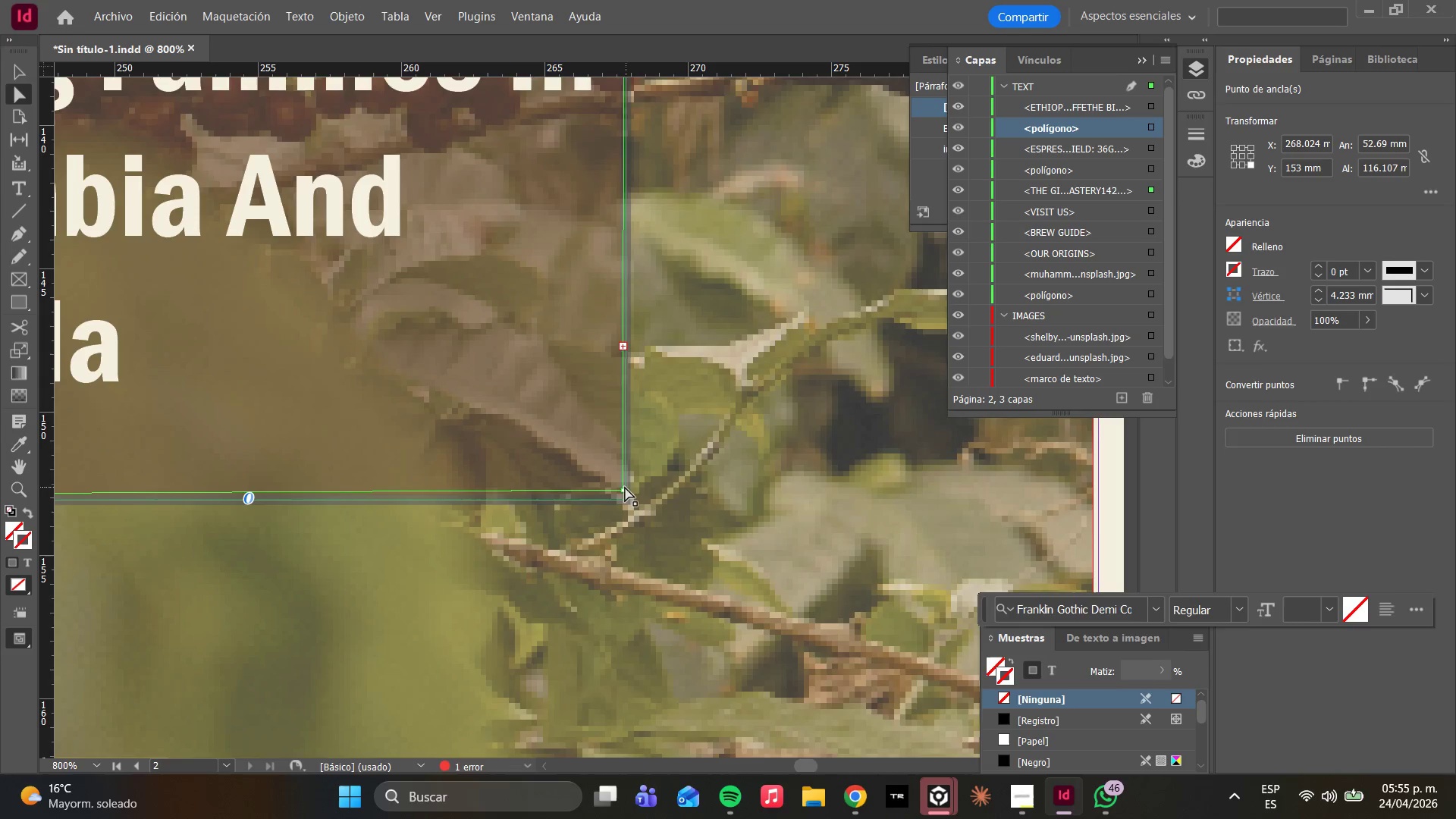 
left_click_drag(start_coordinate=[619, 487], to_coordinate=[619, 497])
 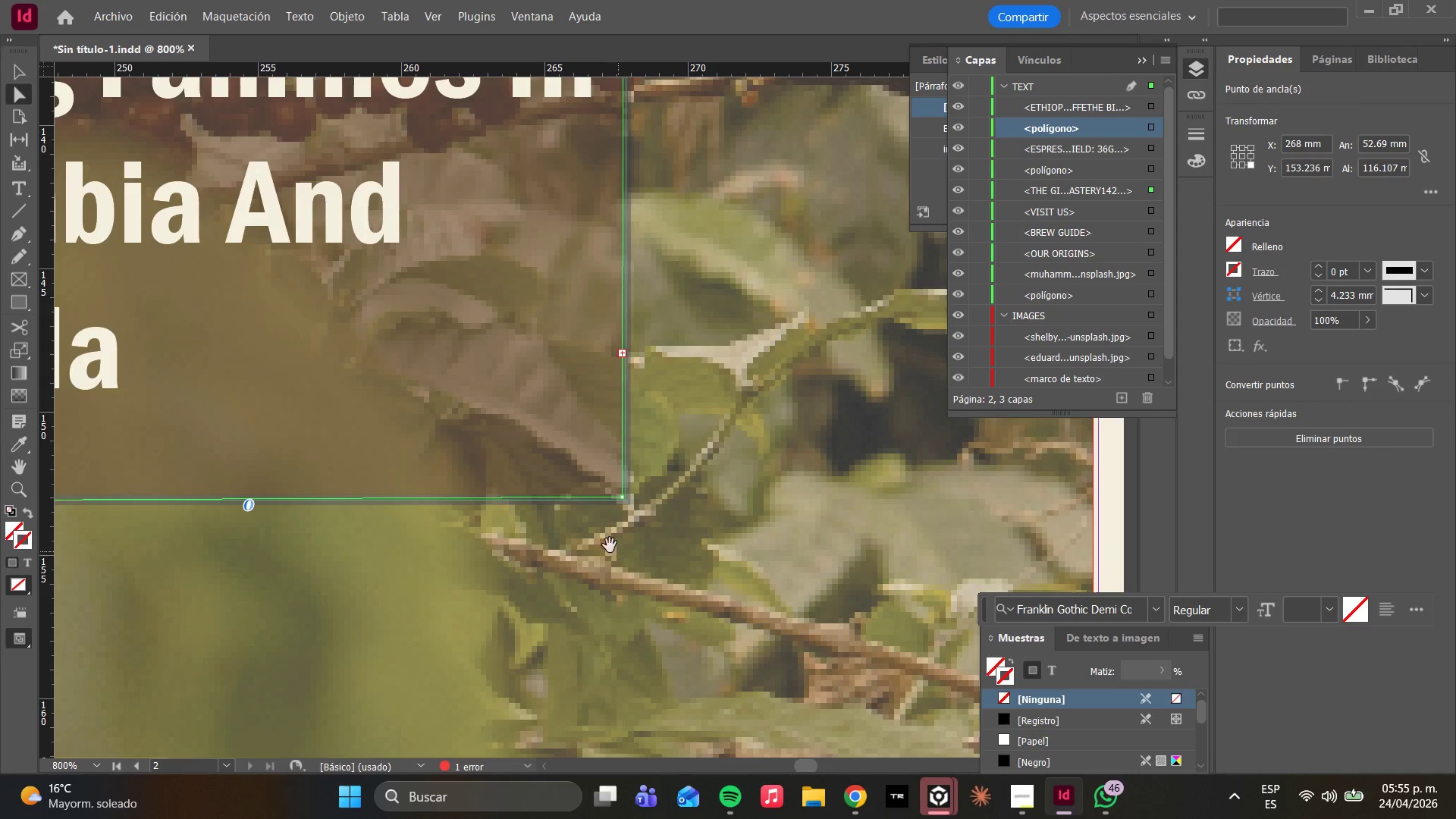 
hold_key(key=AltLeft, duration=1.39)
scroll: coordinate [582, 529], scroll_direction: down, amount: 7.0
 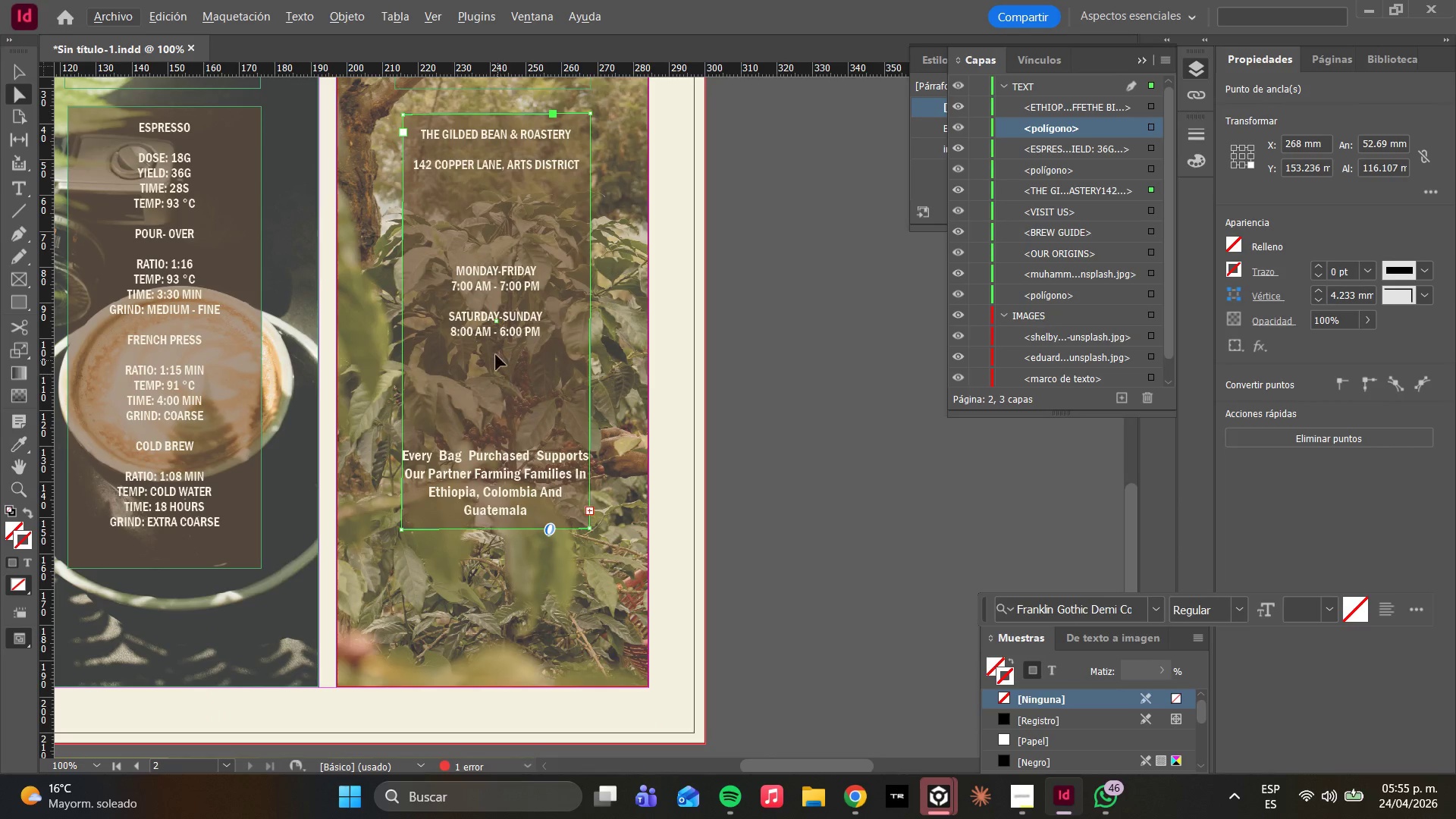 
scroll: coordinate [488, 327], scroll_direction: up, amount: 5.0
 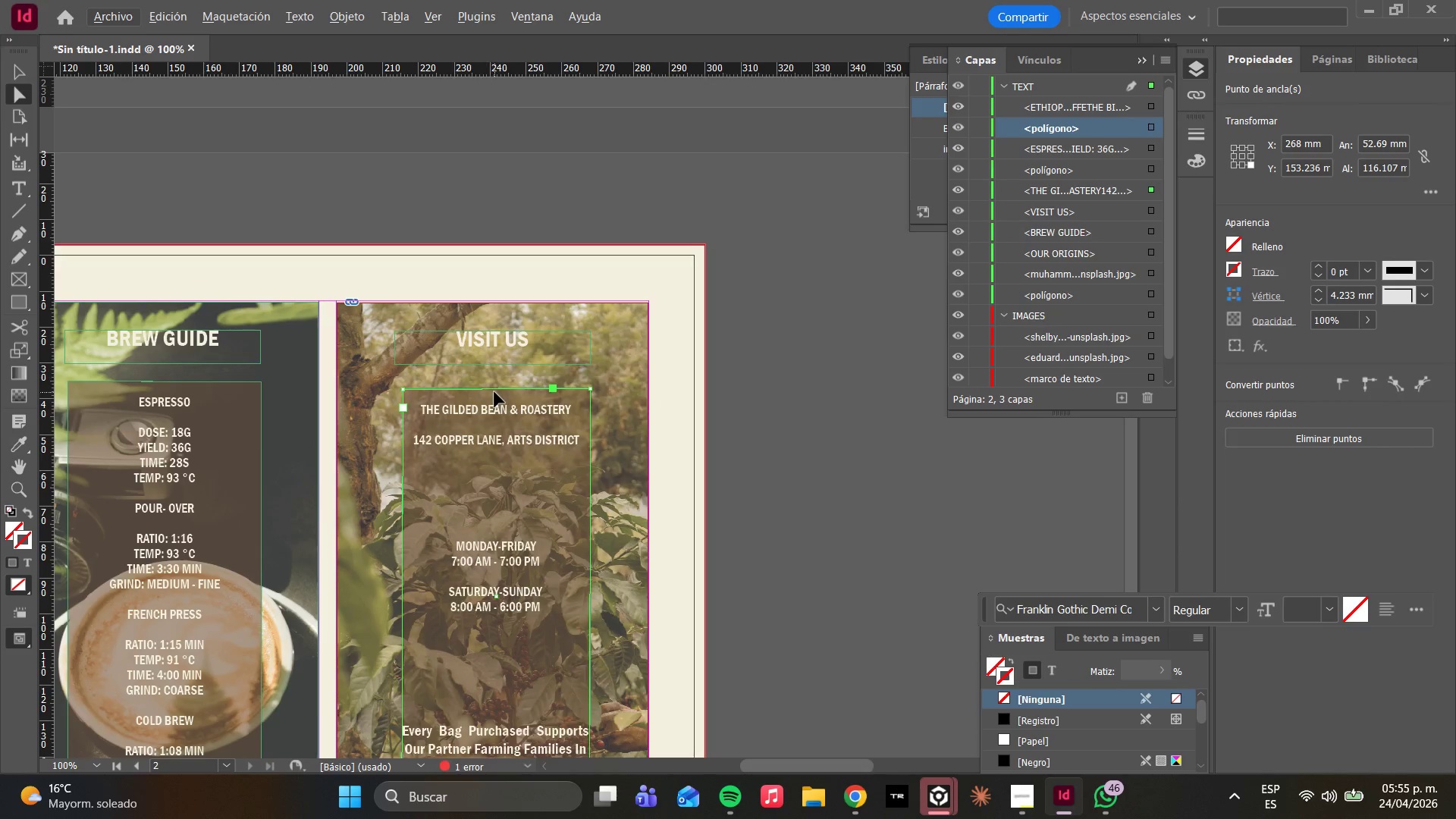 
scroll: coordinate [497, 396], scroll_direction: down, amount: 5.0
 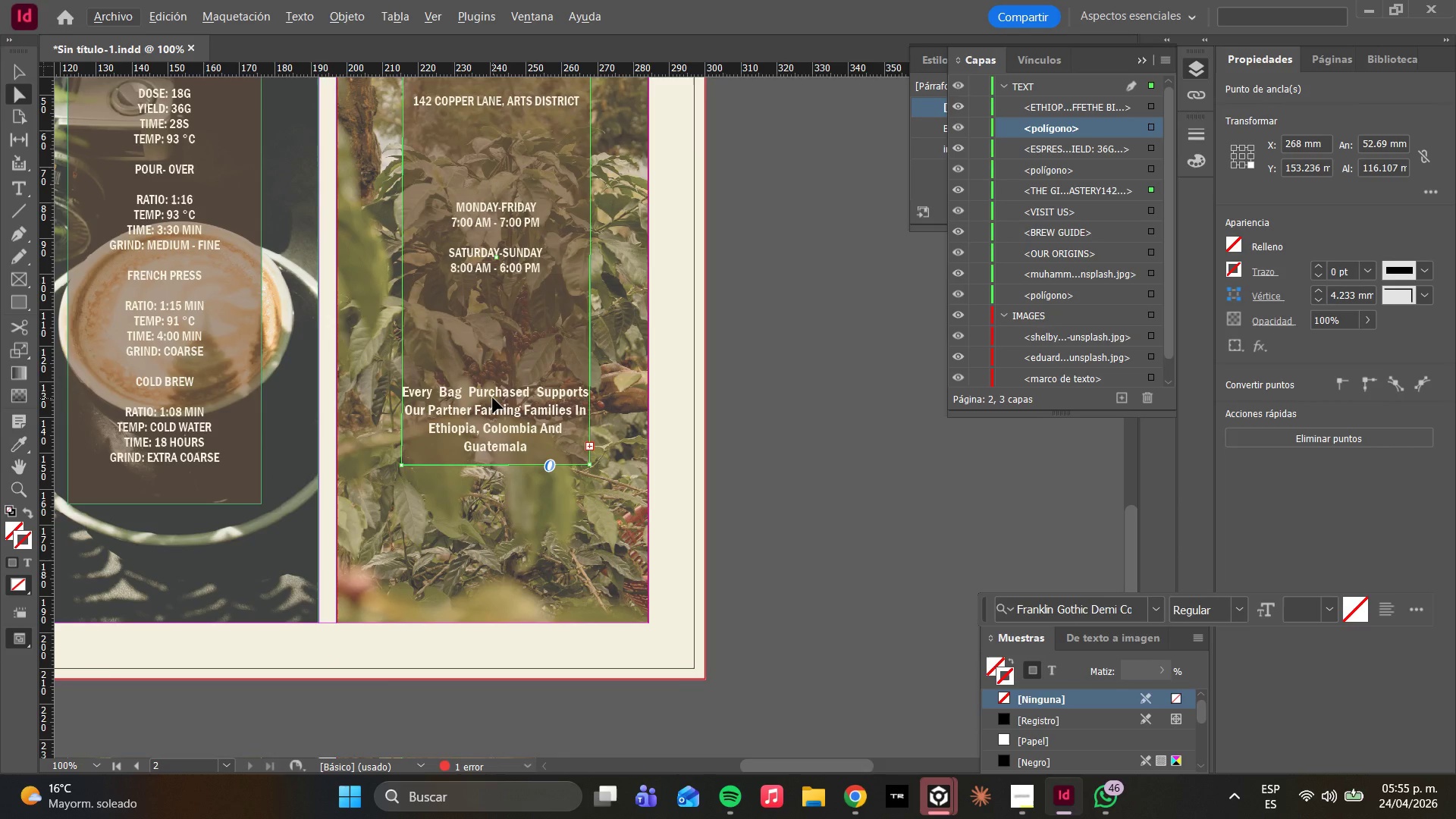 
key(Escape)
 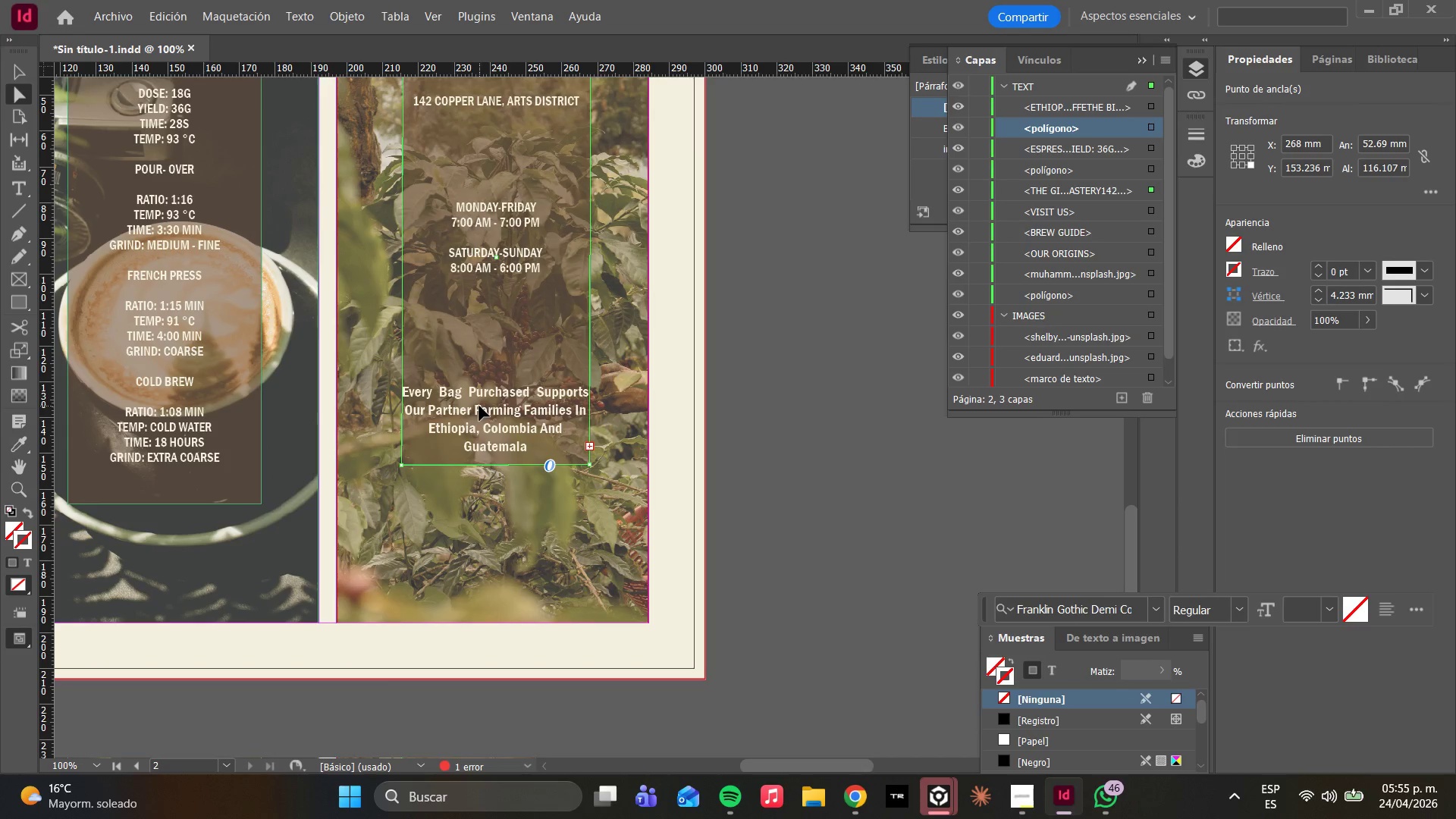 
hold_key(key=AltLeft, duration=1.06)
scroll: coordinate [297, 409], scroll_direction: down, amount: 5.0
 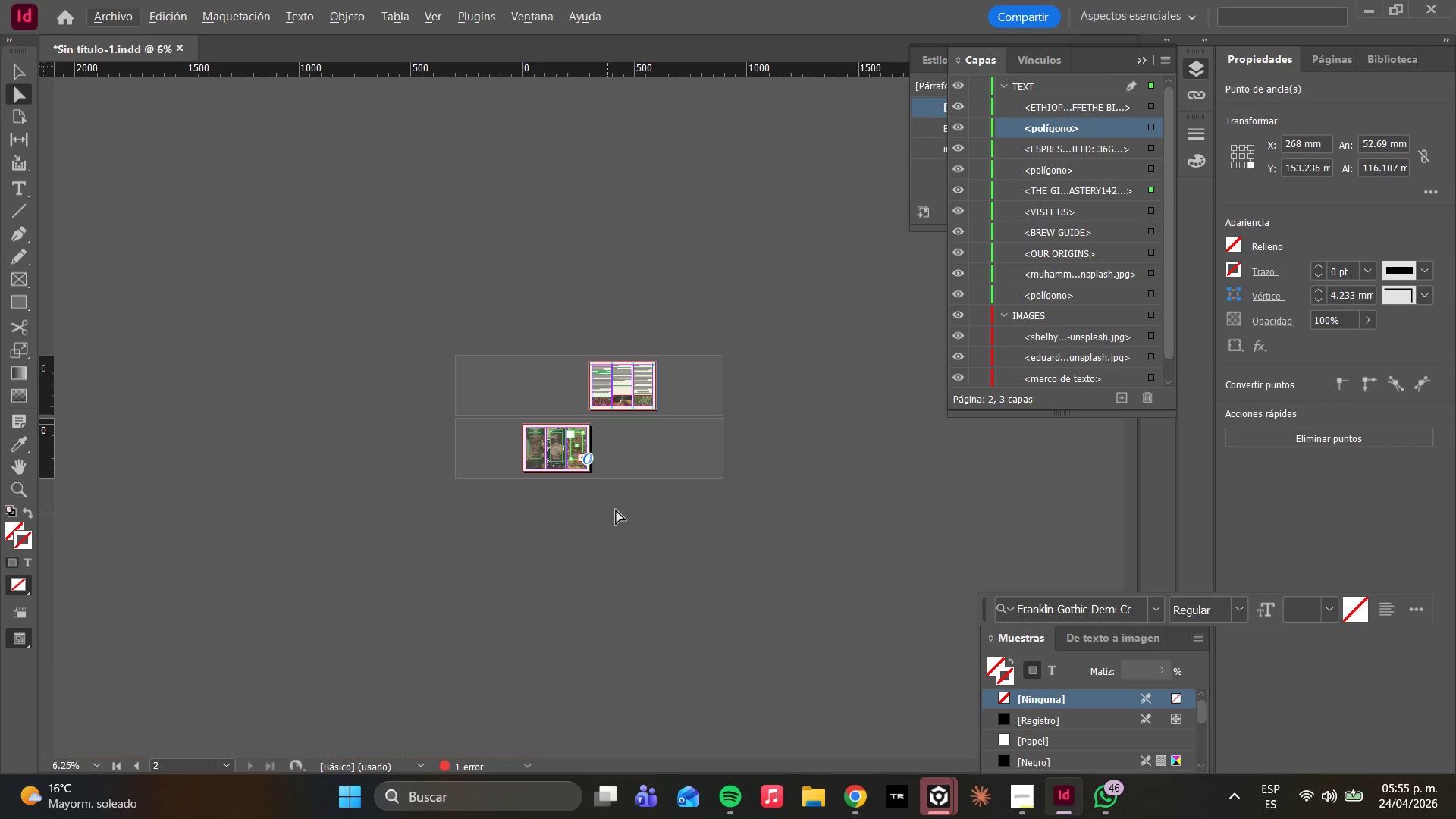 
hold_key(key=AltLeft, duration=0.78)
scroll: coordinate [630, 434], scroll_direction: up, amount: 1.0
 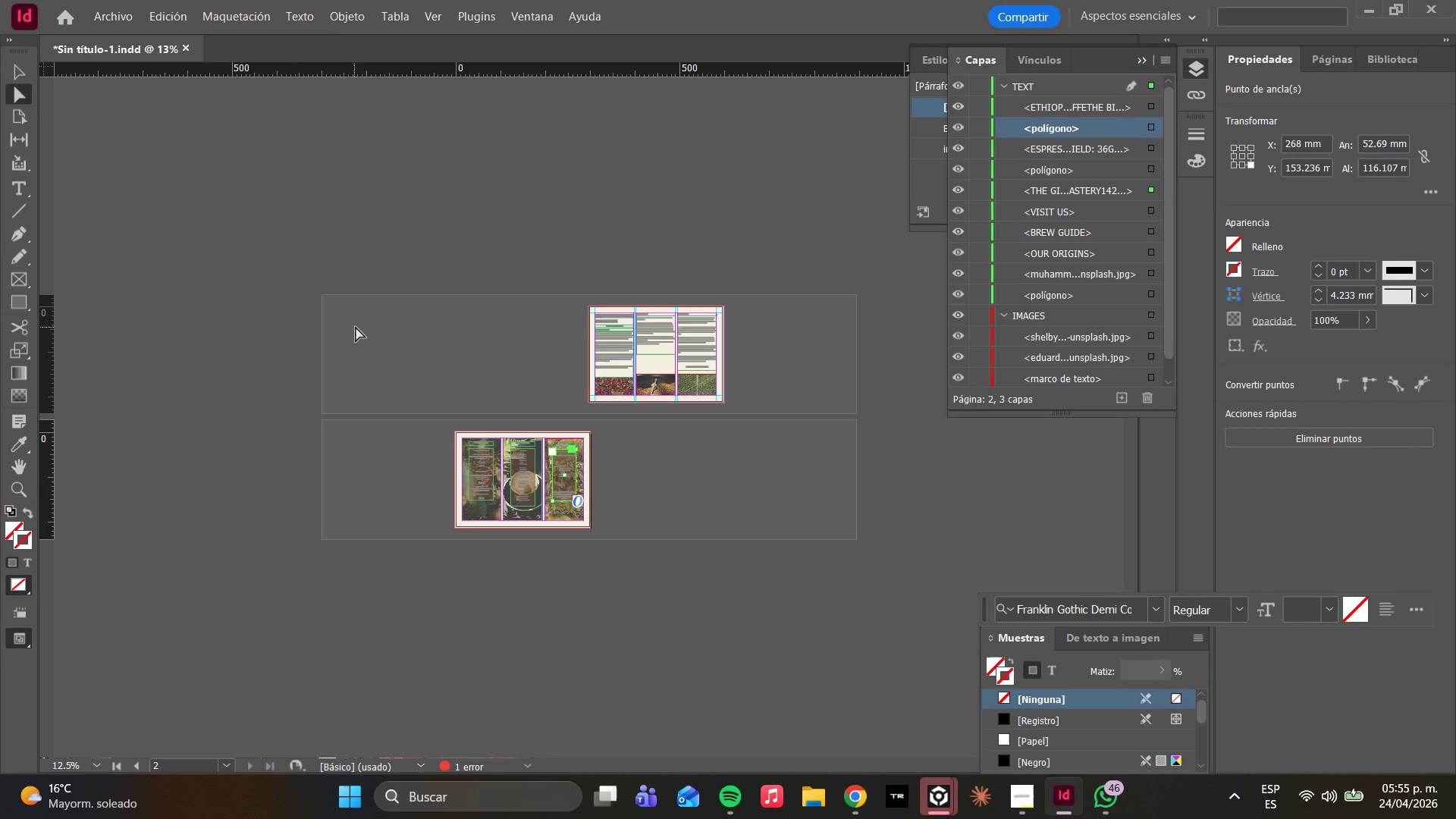 
left_click([108, 11])
 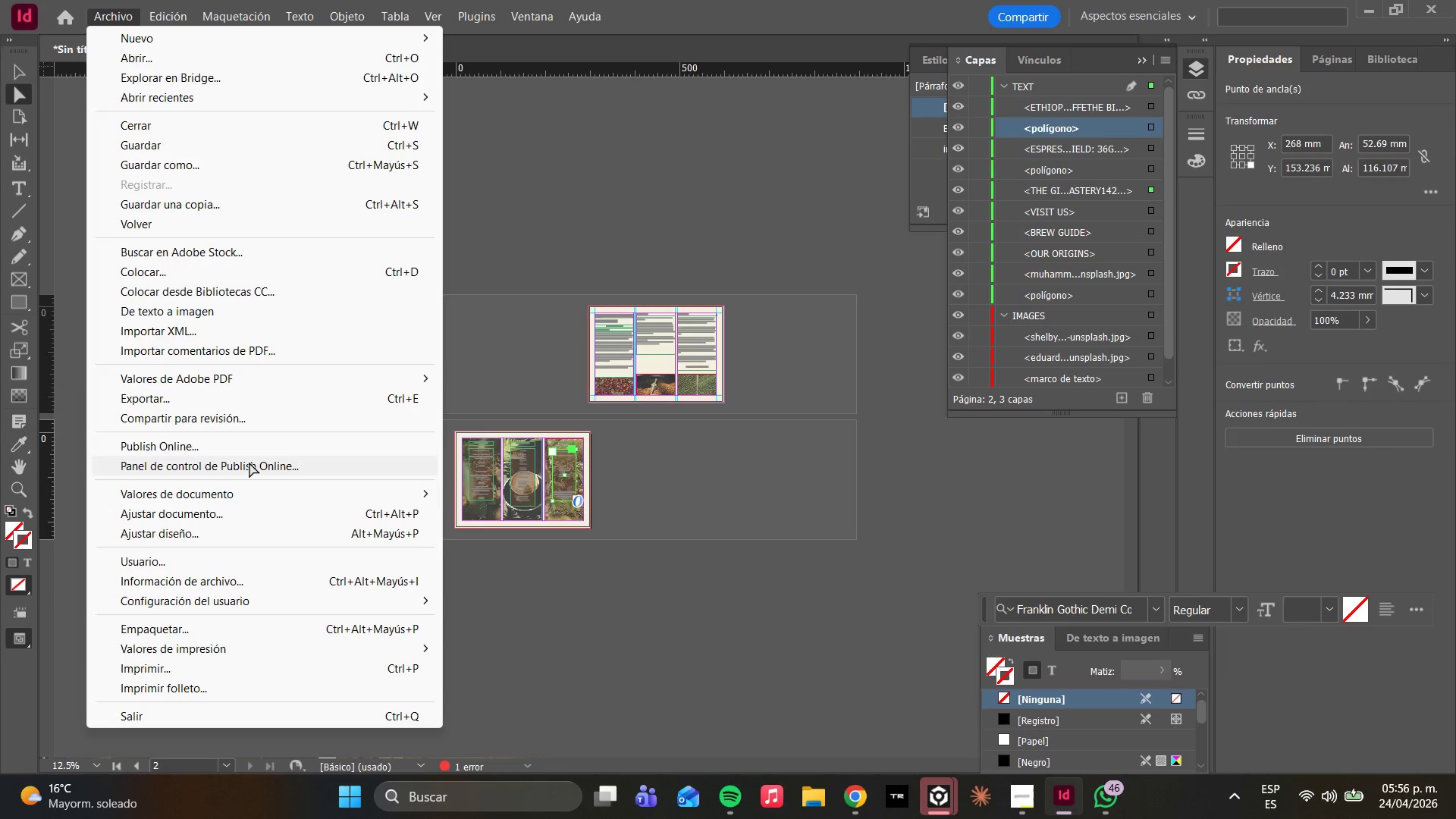 
wait(13.17)
 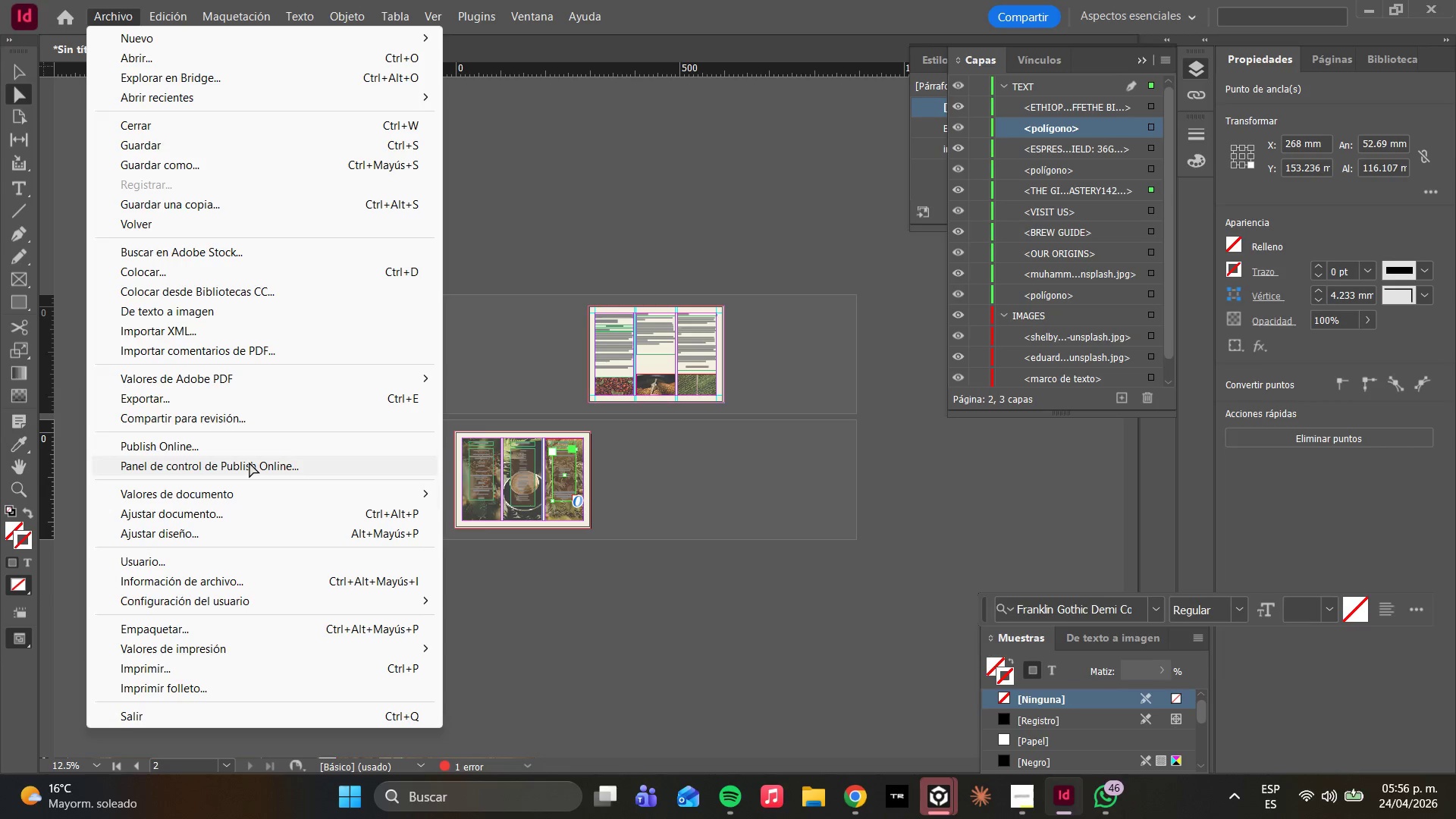 
double_click([472, 767])
 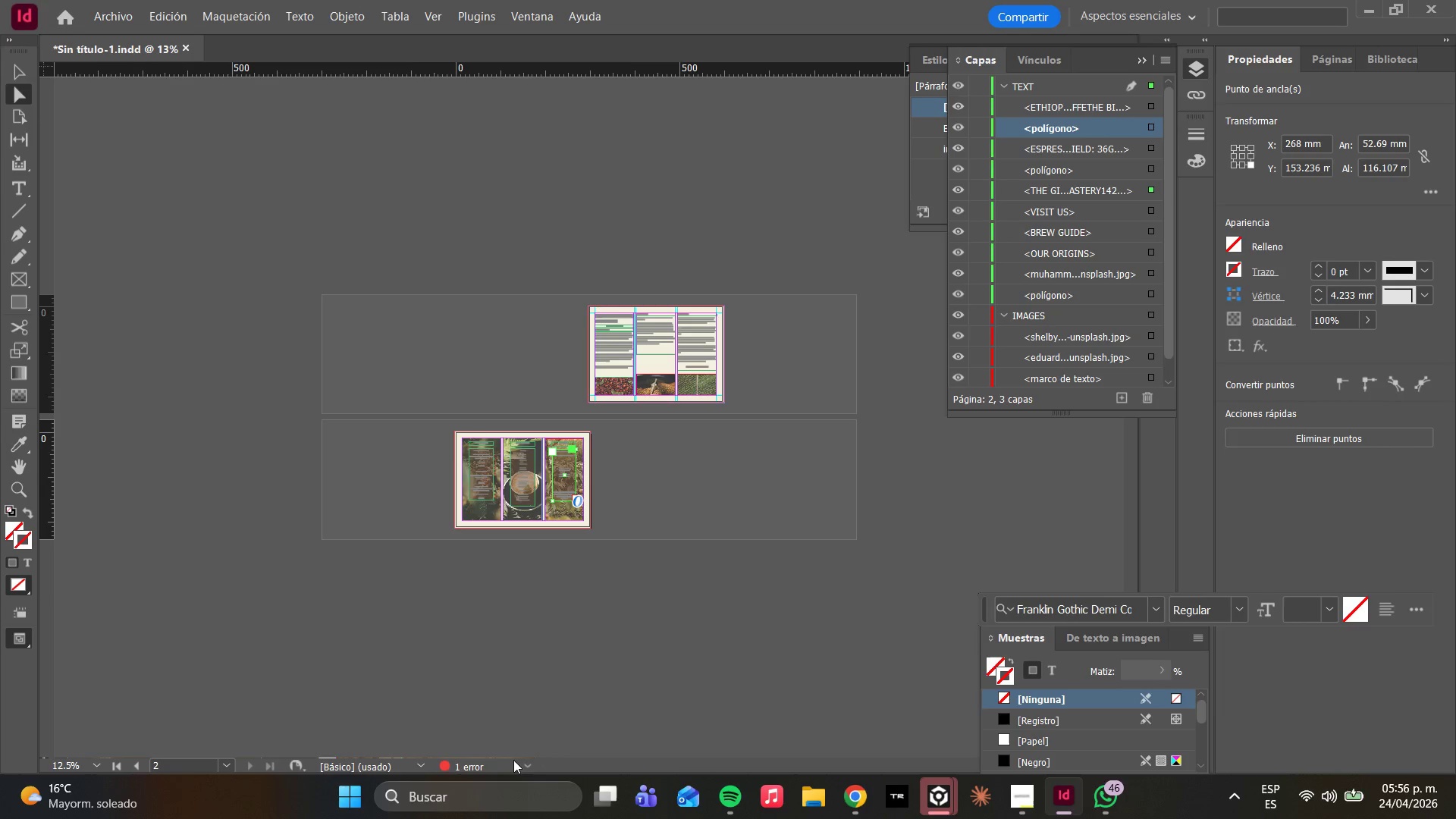 
left_click_drag(start_coordinate=[524, 761], to_coordinate=[532, 761])
 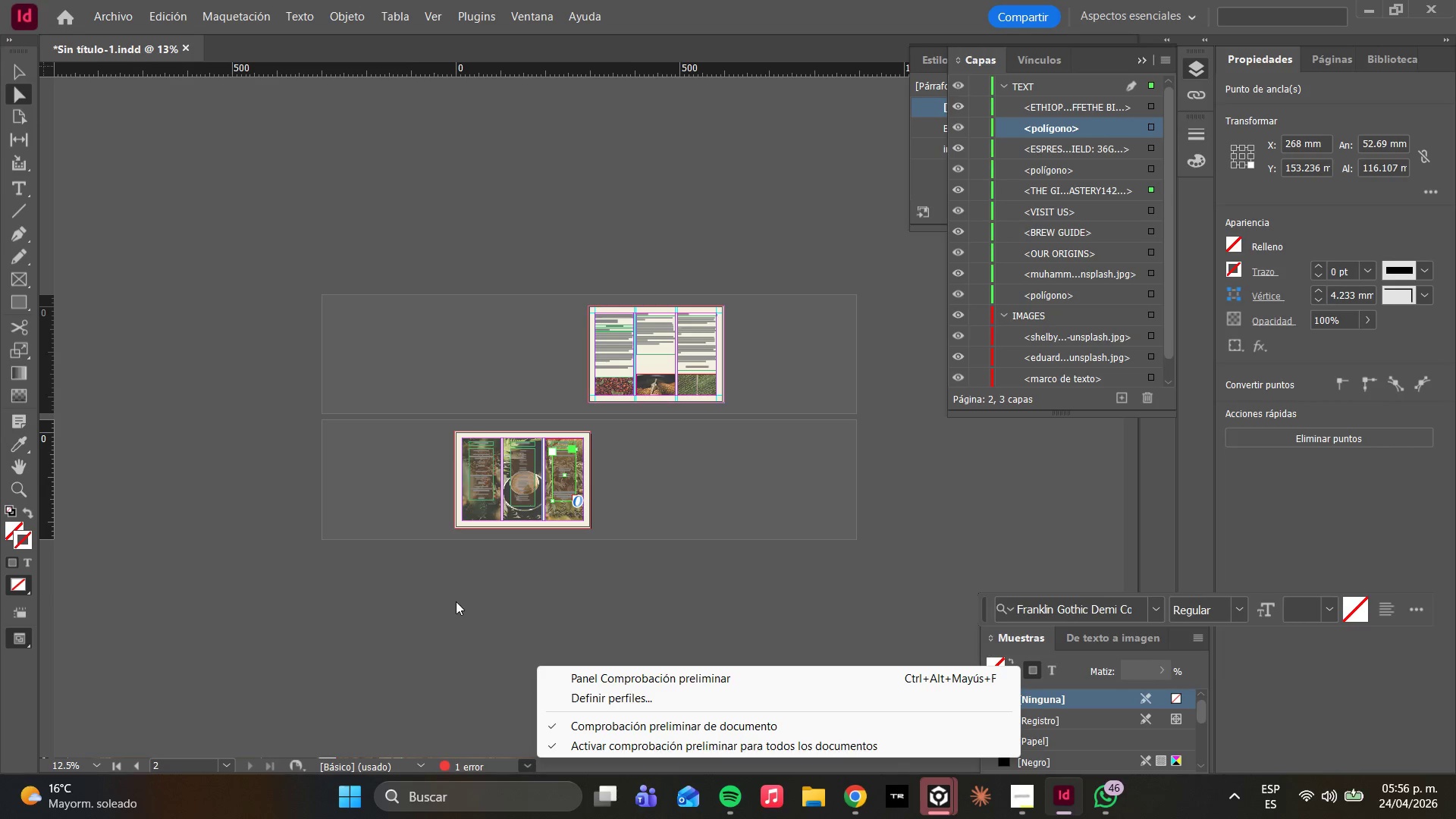 
hold_key(key=AltLeft, duration=0.8)
 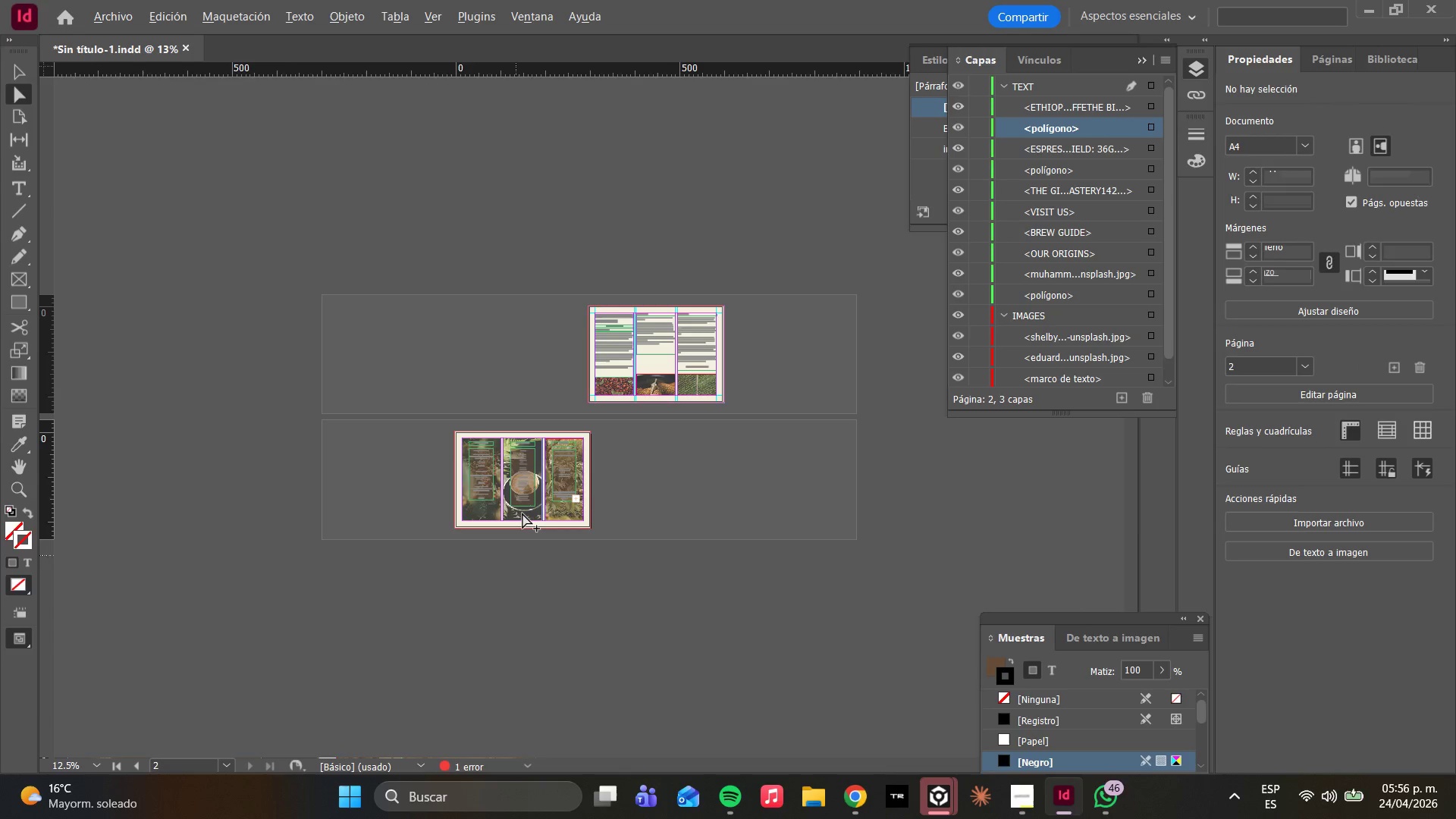 
left_click([516, 556])
 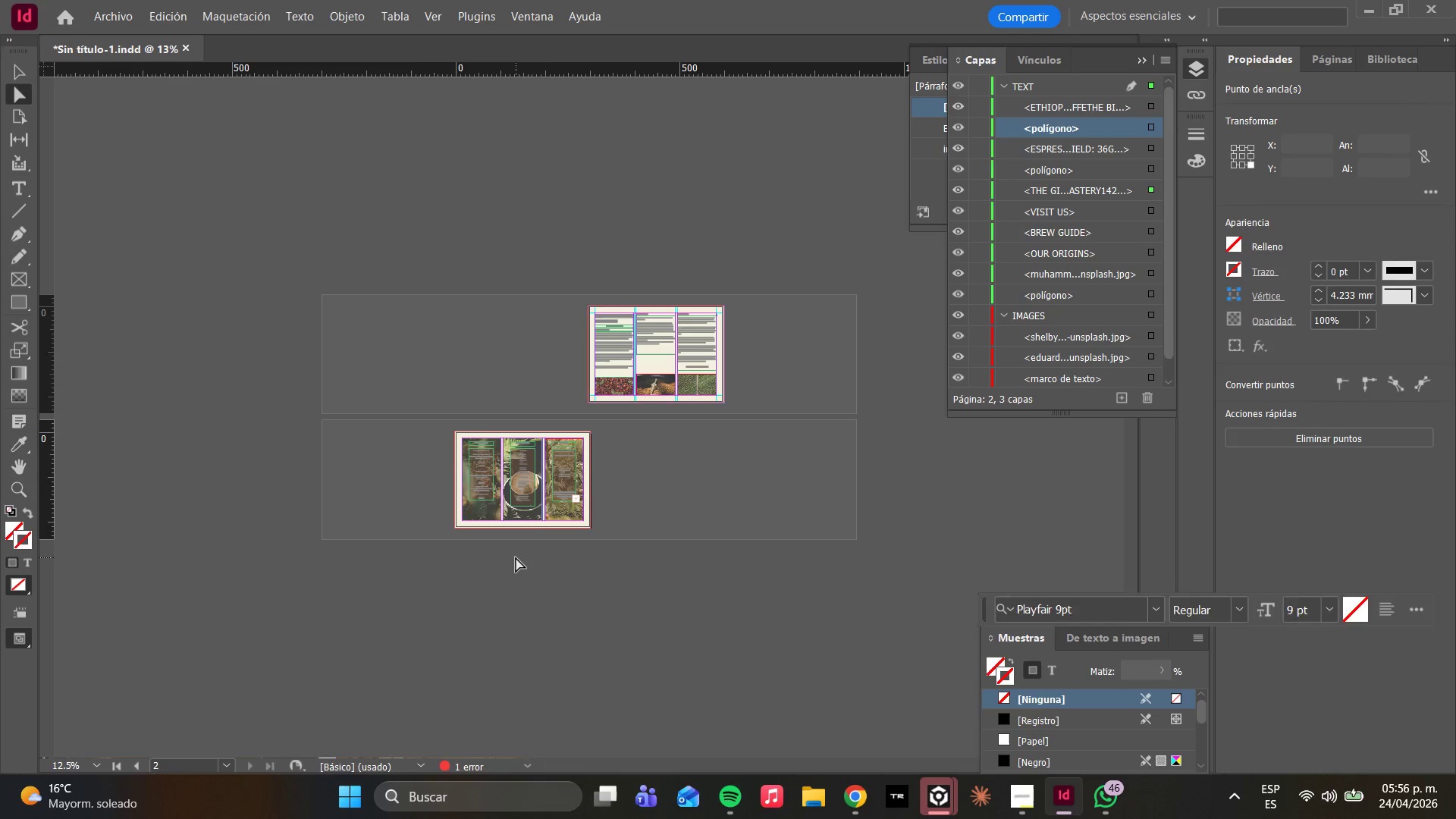 
scroll: coordinate [535, 503], scroll_direction: up, amount: 7.0
 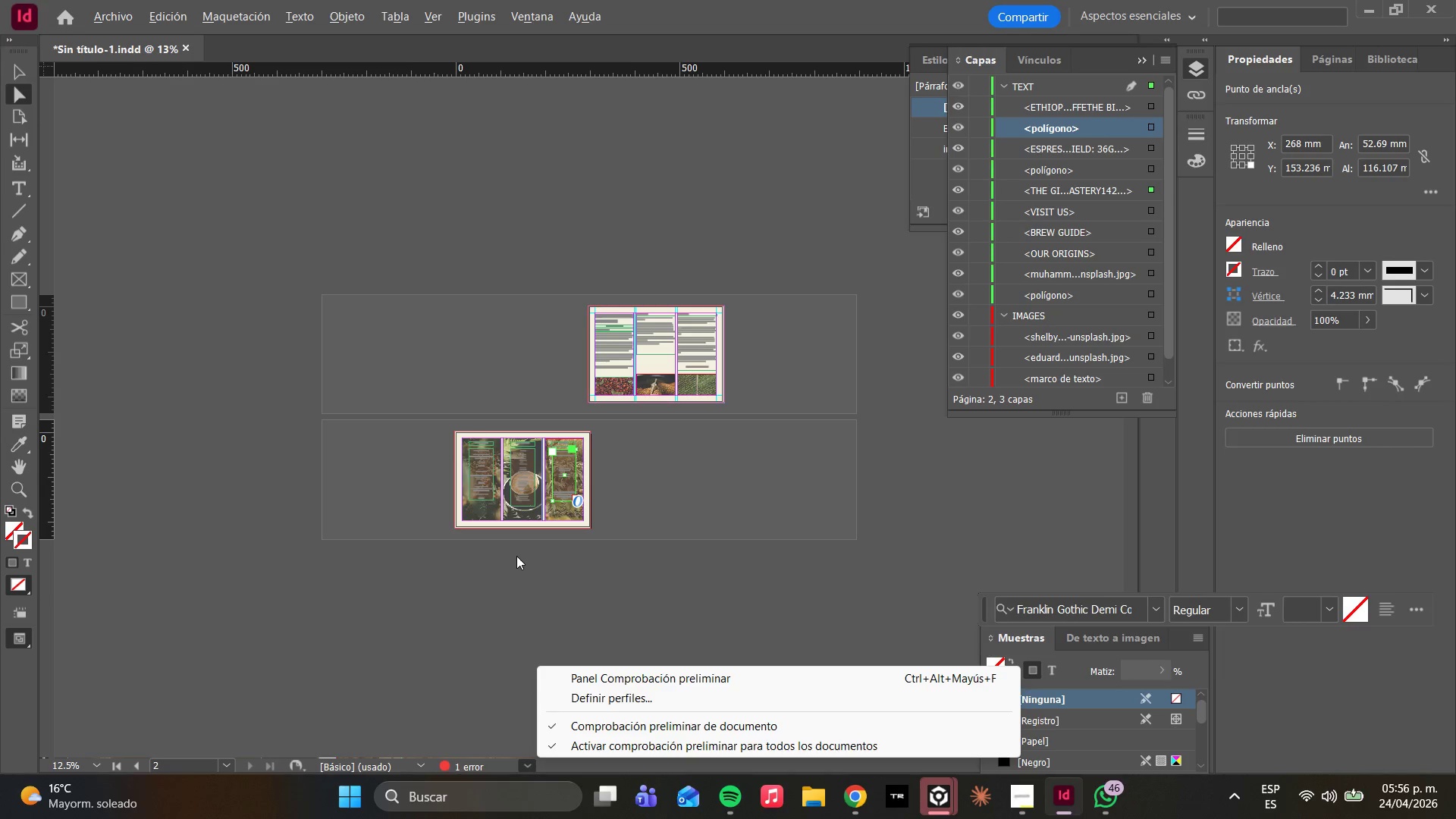 
hold_key(key=AltLeft, duration=1.09)
scroll: coordinate [520, 583], scroll_direction: down, amount: 4.0
 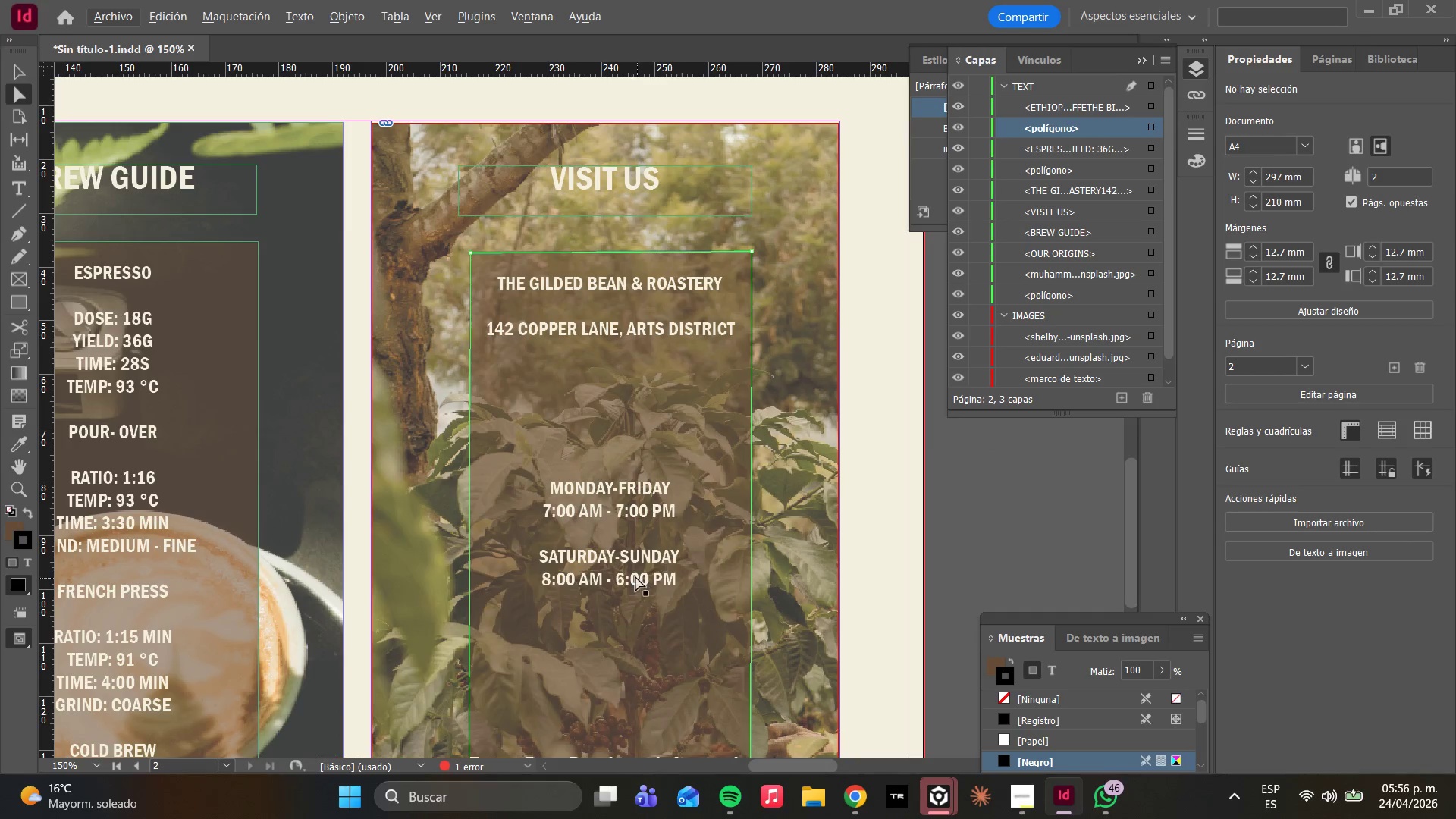 
hold_key(key=AltLeft, duration=2.16)
 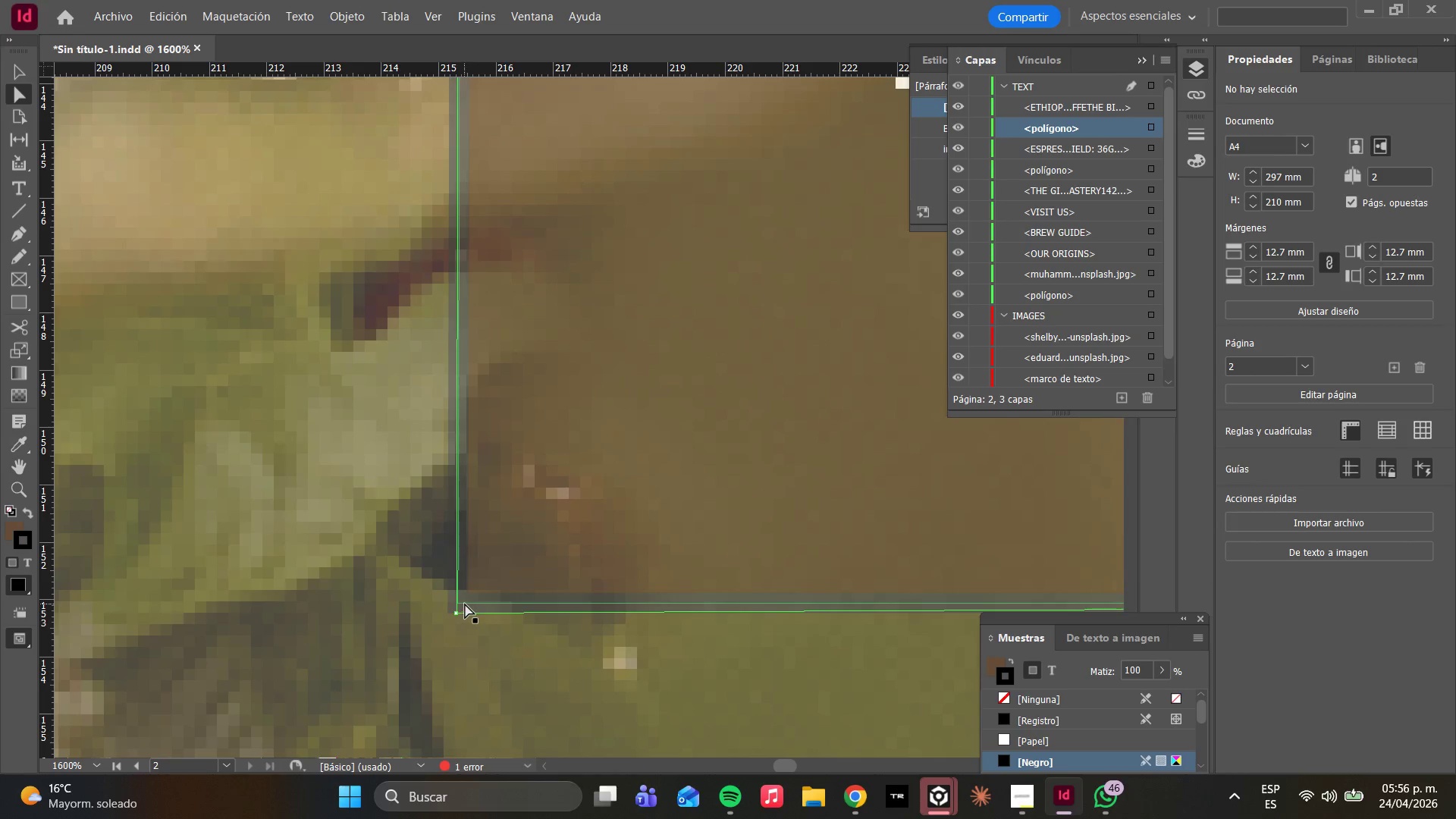 
scroll: coordinate [635, 576], scroll_direction: down, amount: 5.0
 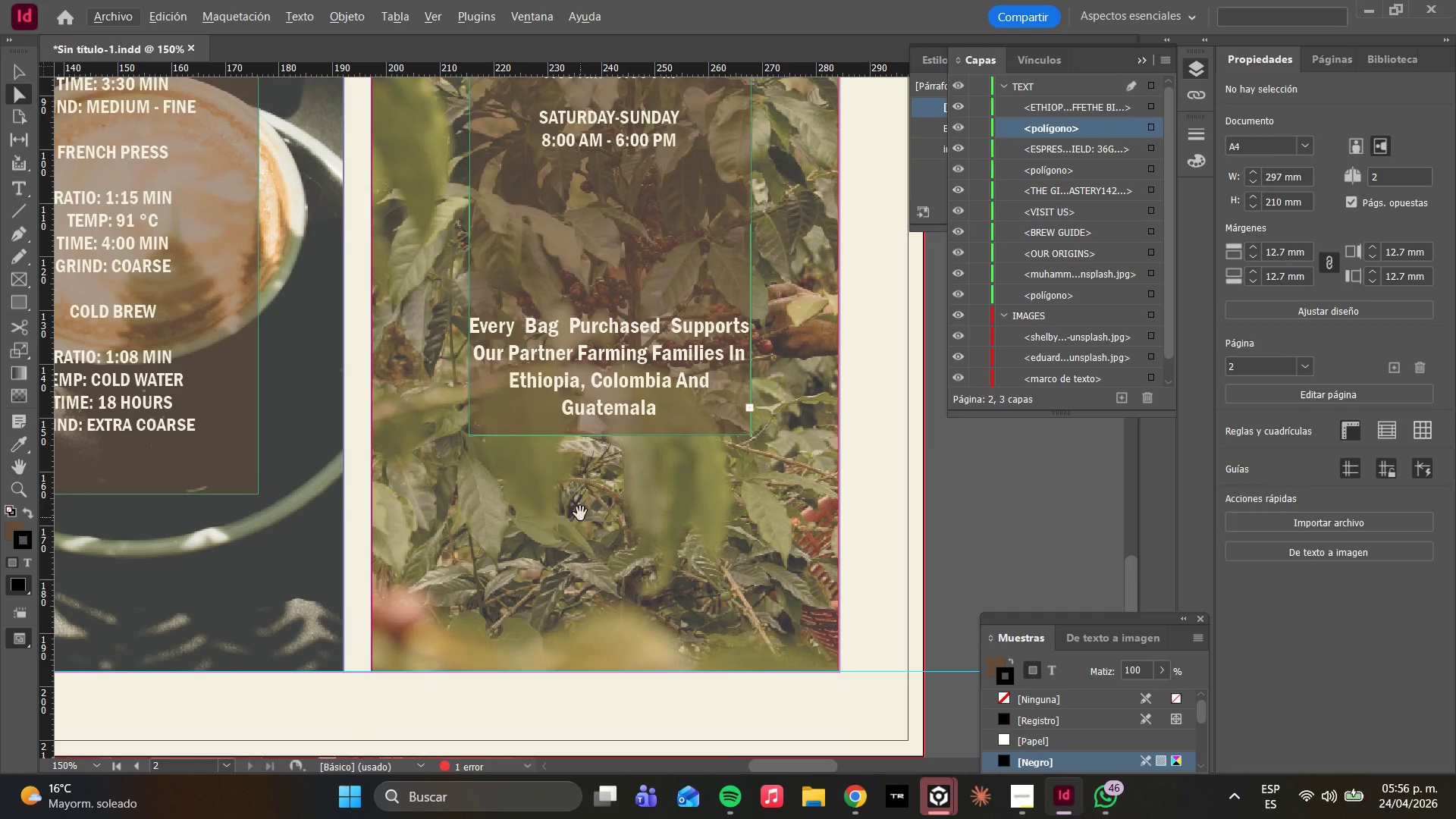 
scroll: coordinate [369, 556], scroll_direction: up, amount: 8.0
 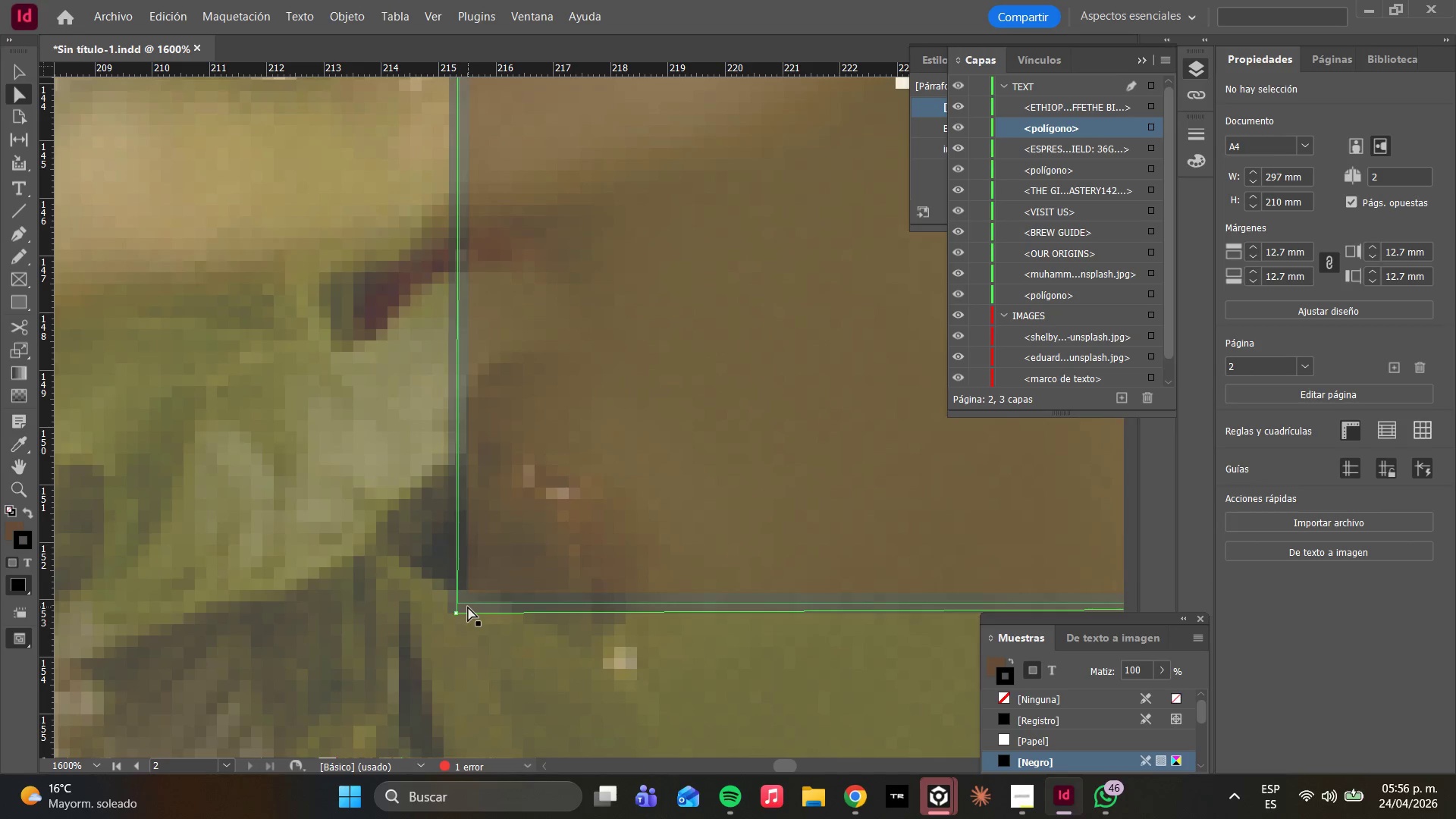 
left_click([463, 603])
 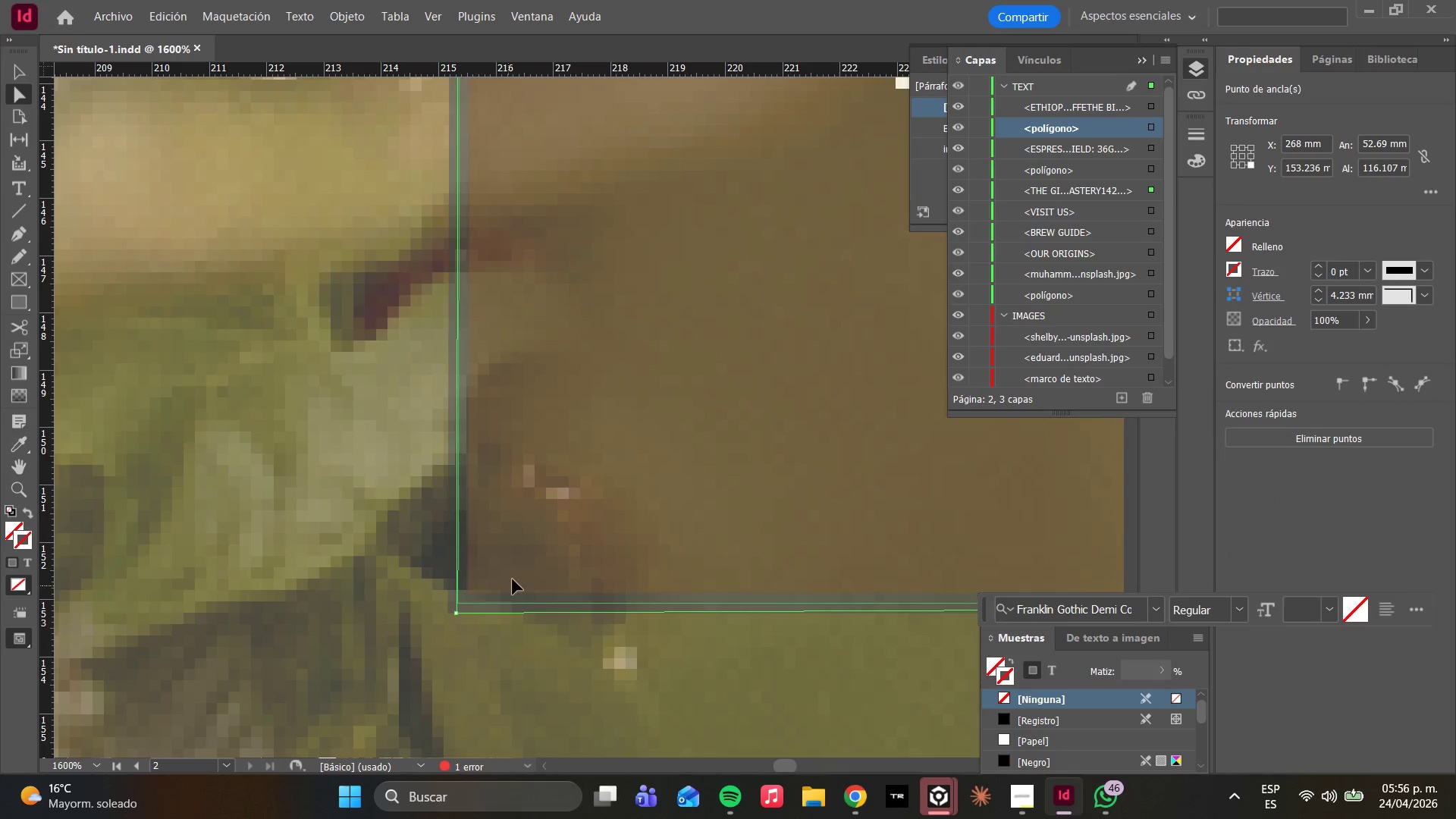 
double_click([523, 562])
 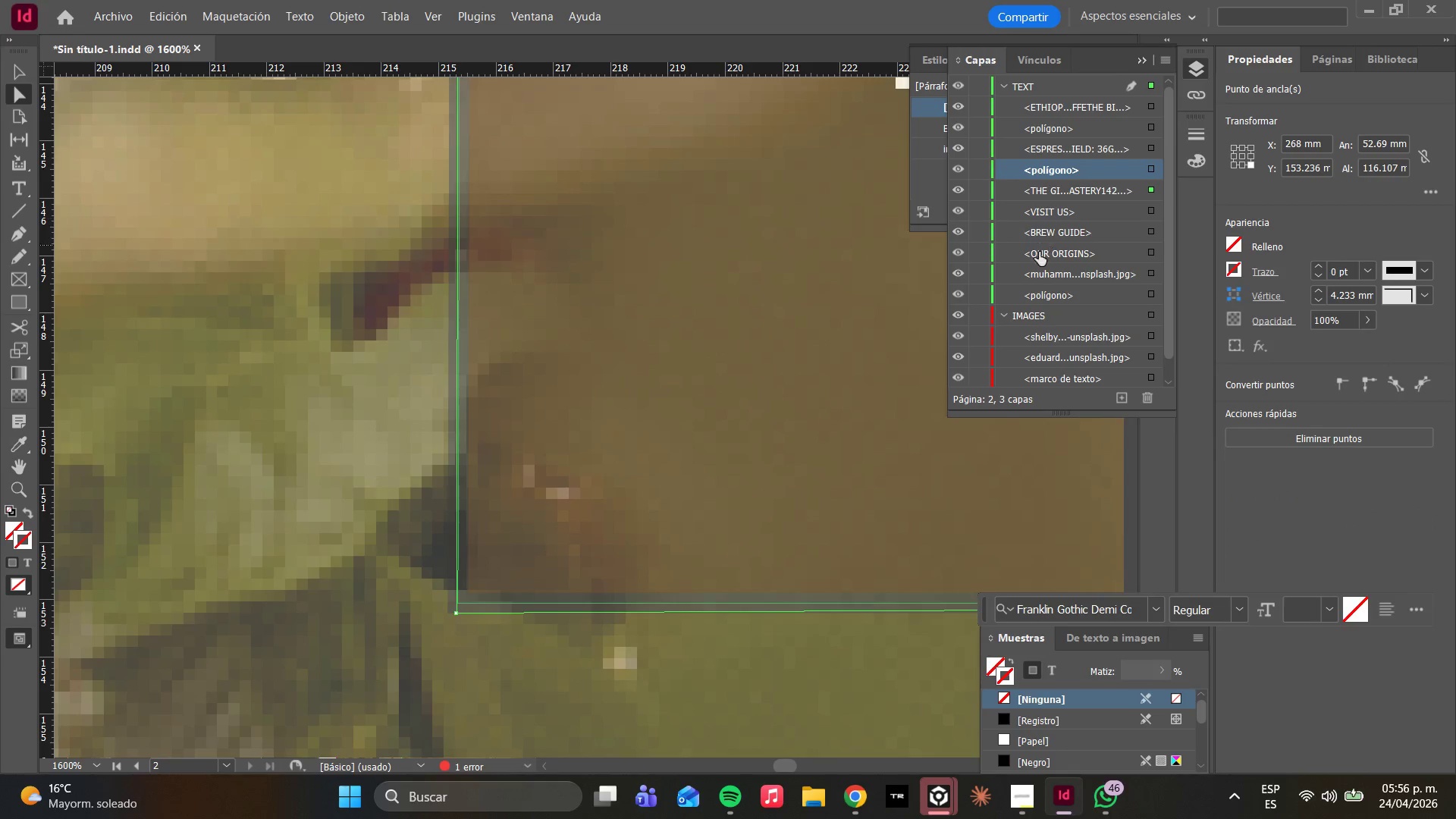 
left_click([1060, 292])
 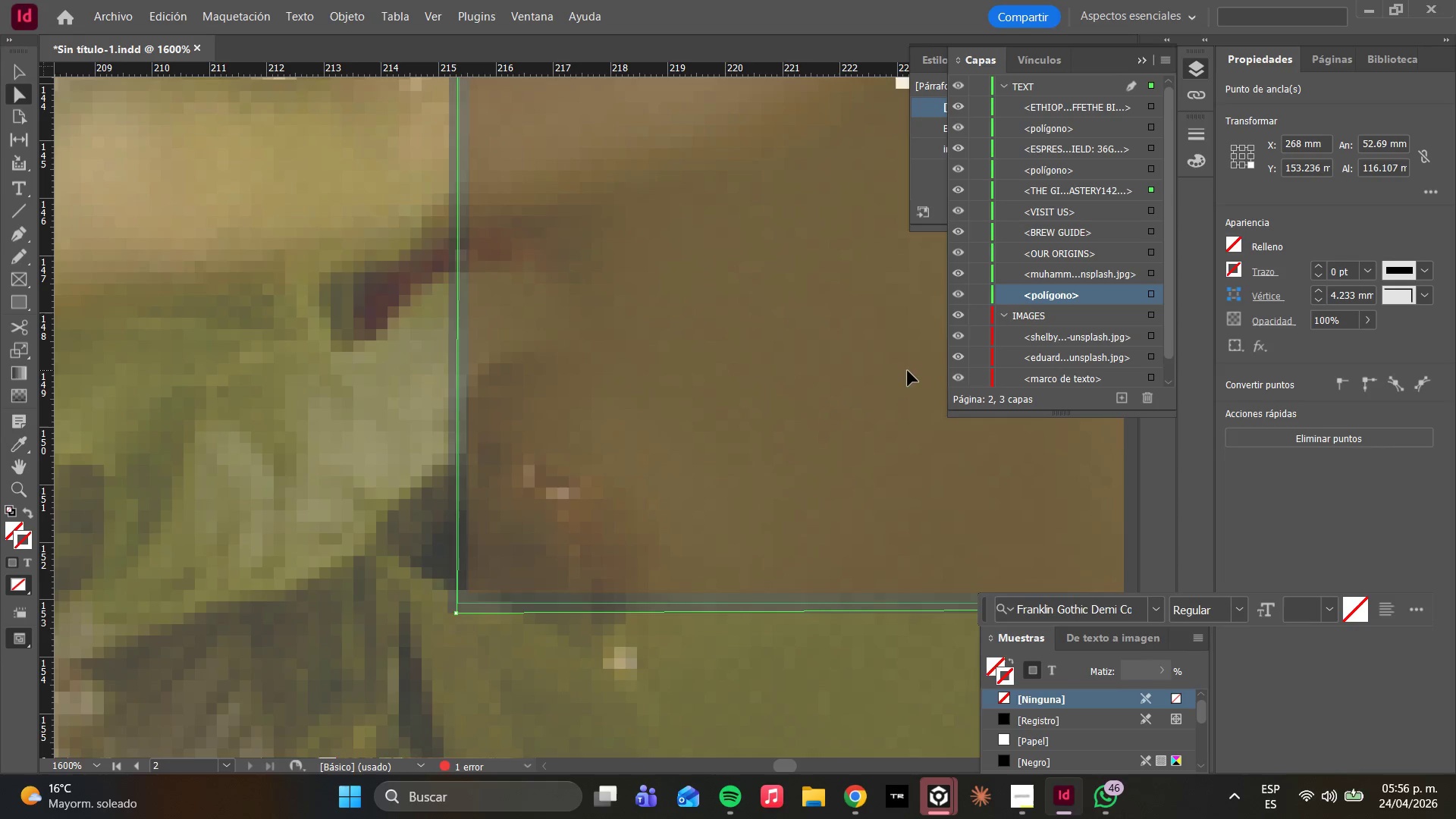 
hold_key(key=AltLeft, duration=1.88)
scroll: coordinate [664, 422], scroll_direction: down, amount: 5.0
 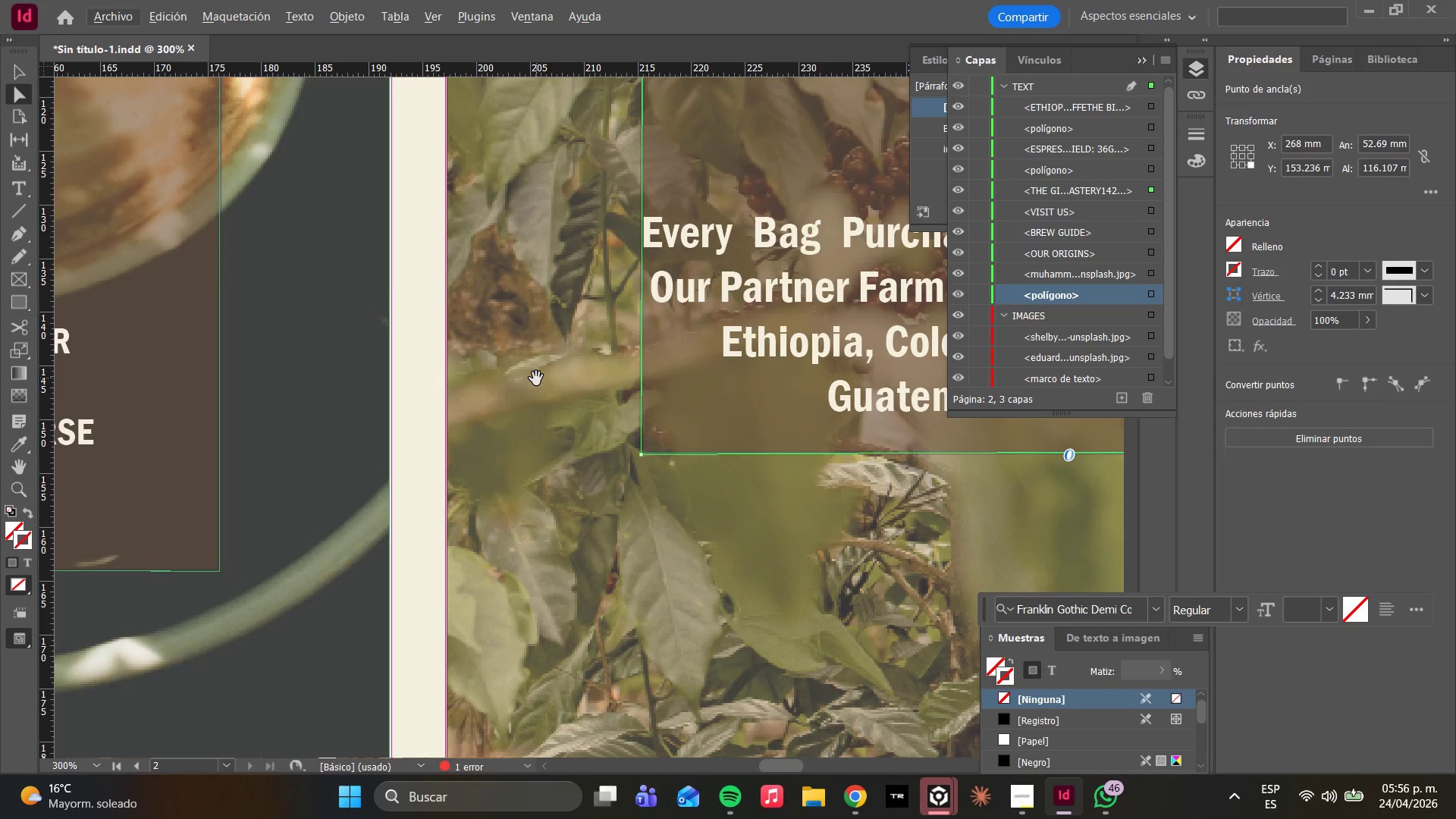 
hold_key(key=AltLeft, duration=1.0)
scroll: coordinate [570, 399], scroll_direction: down, amount: 3.0
 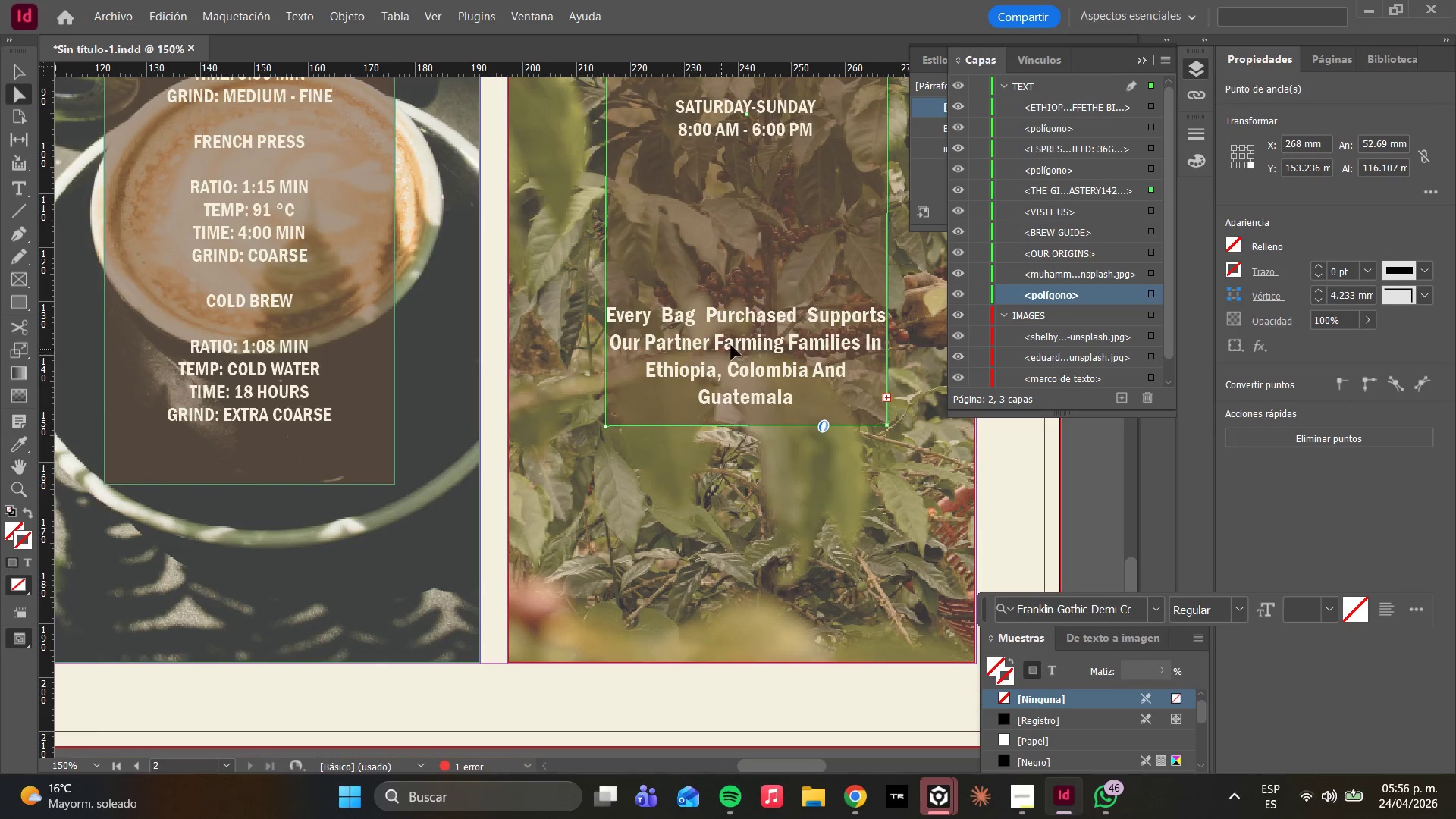 
scroll: coordinate [735, 344], scroll_direction: up, amount: 1.0
 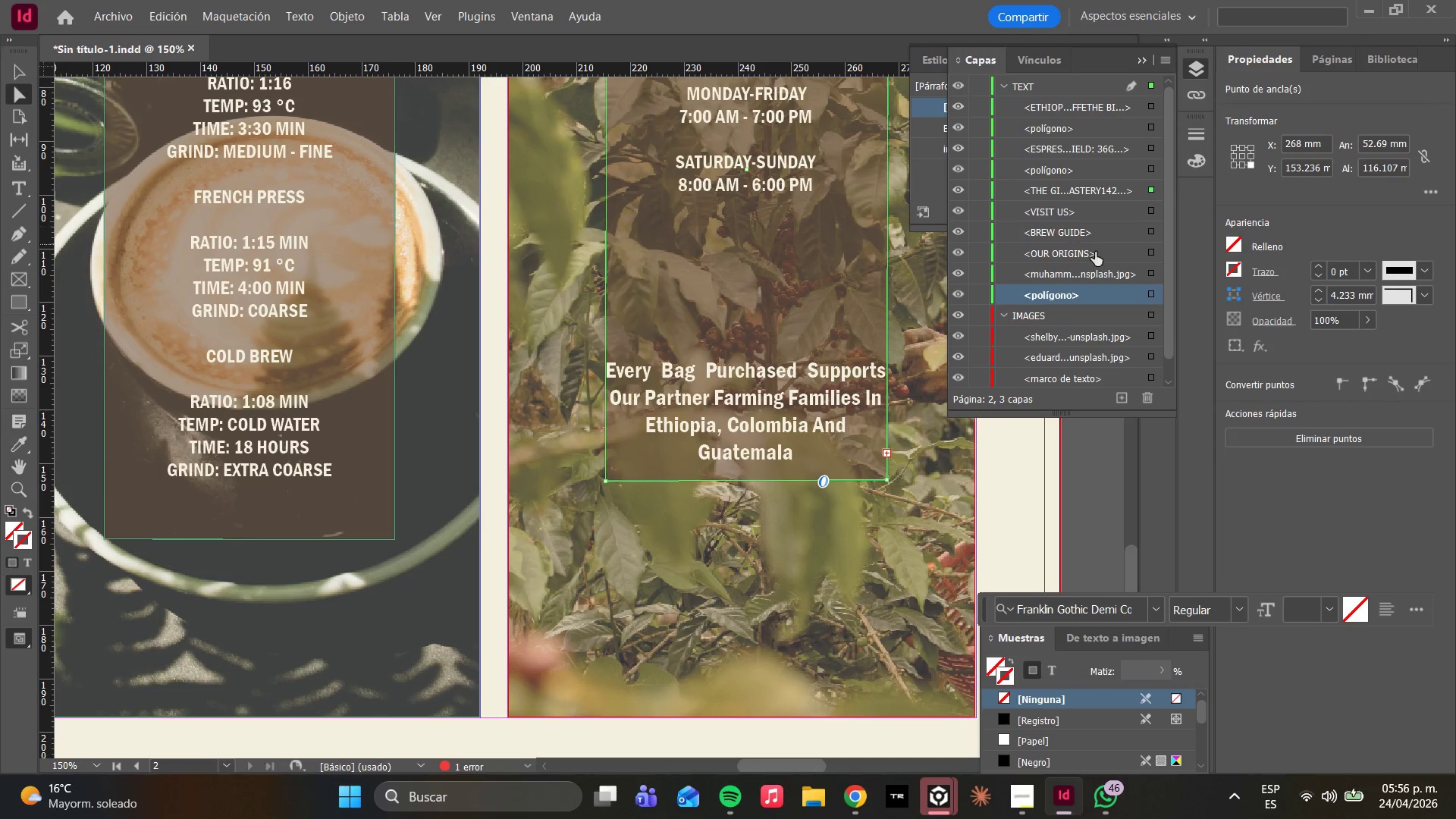 
left_click([1150, 296])
 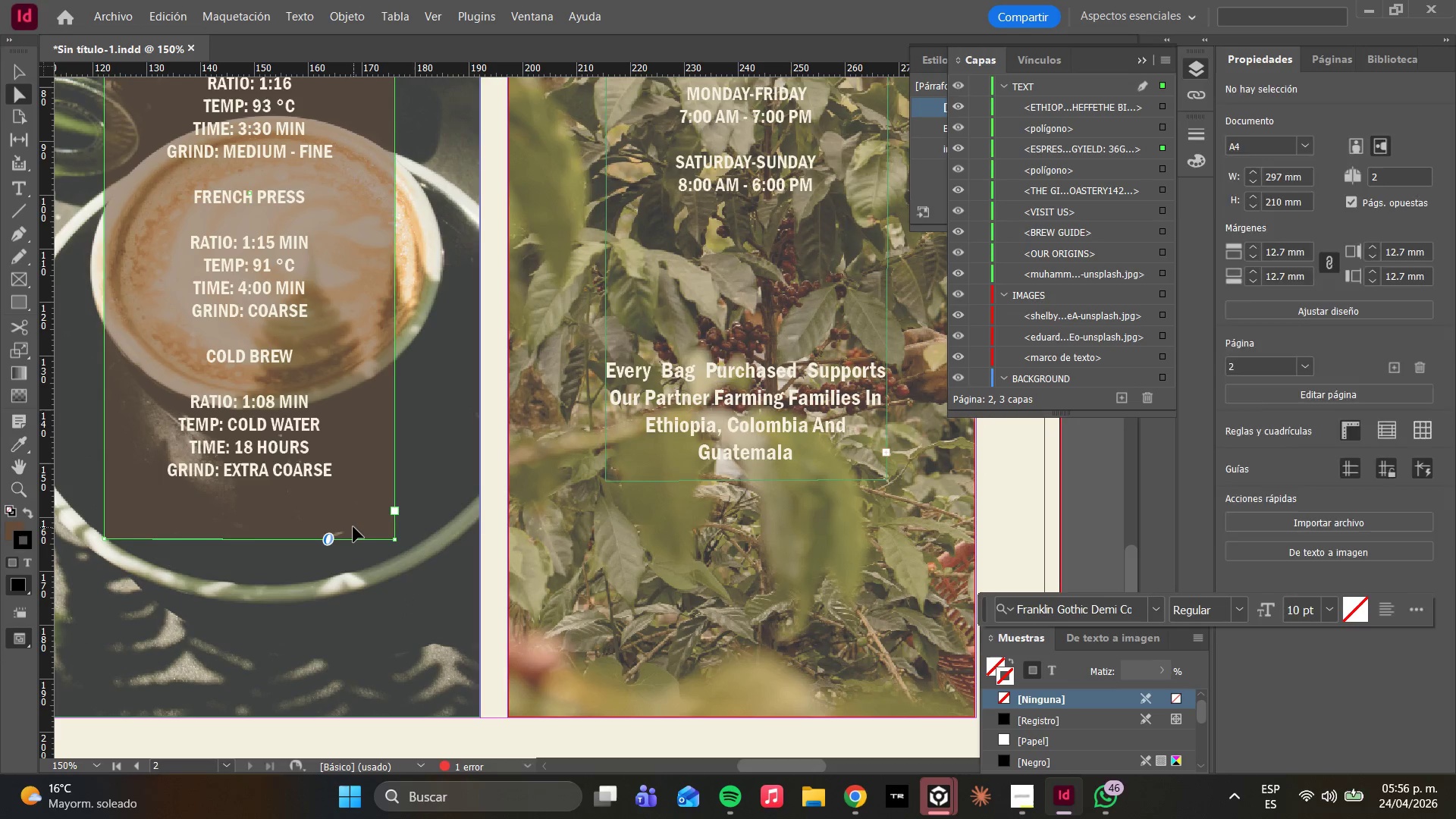 
key(Delete)
 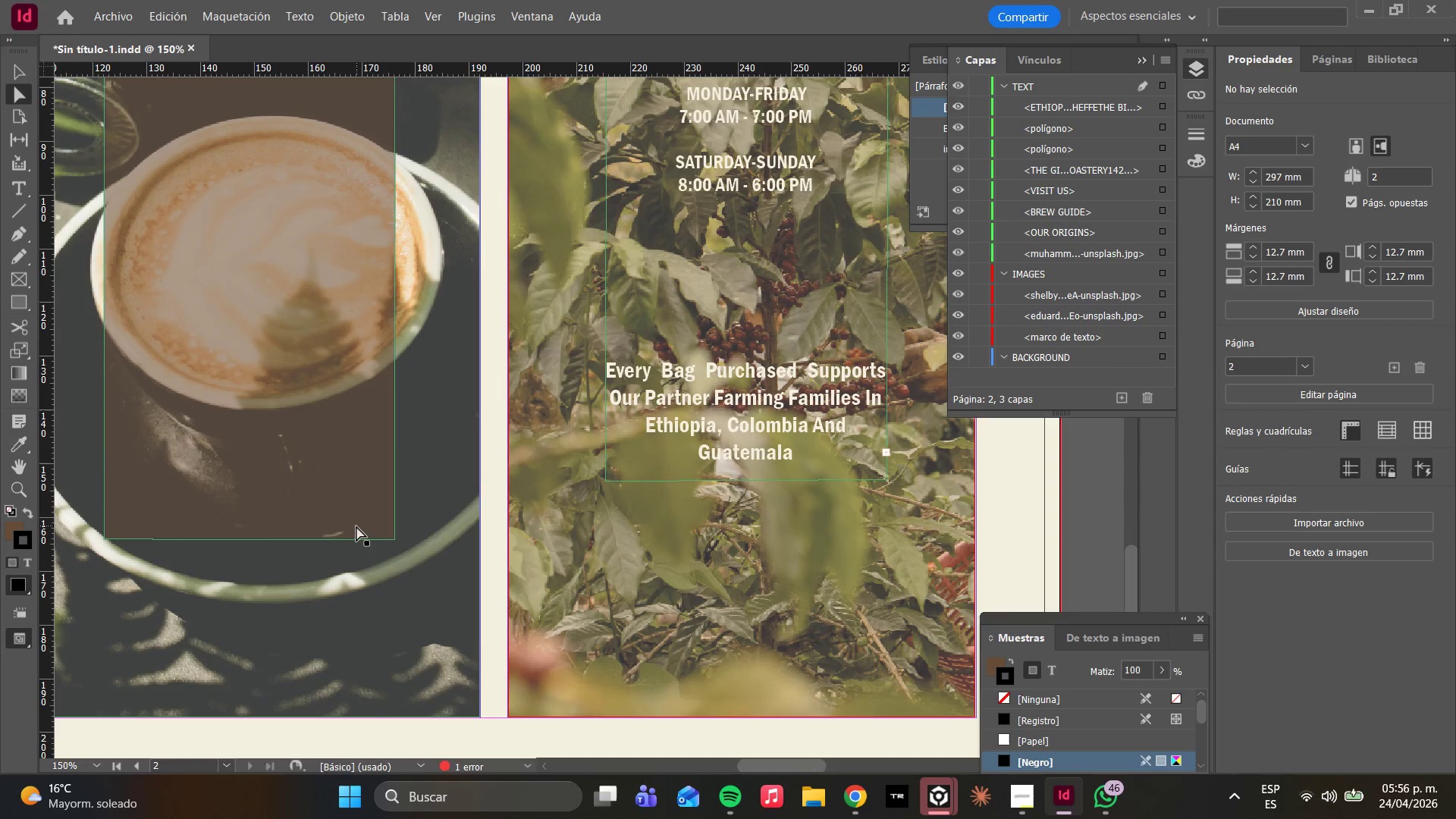 
key(Control+ControlLeft)
 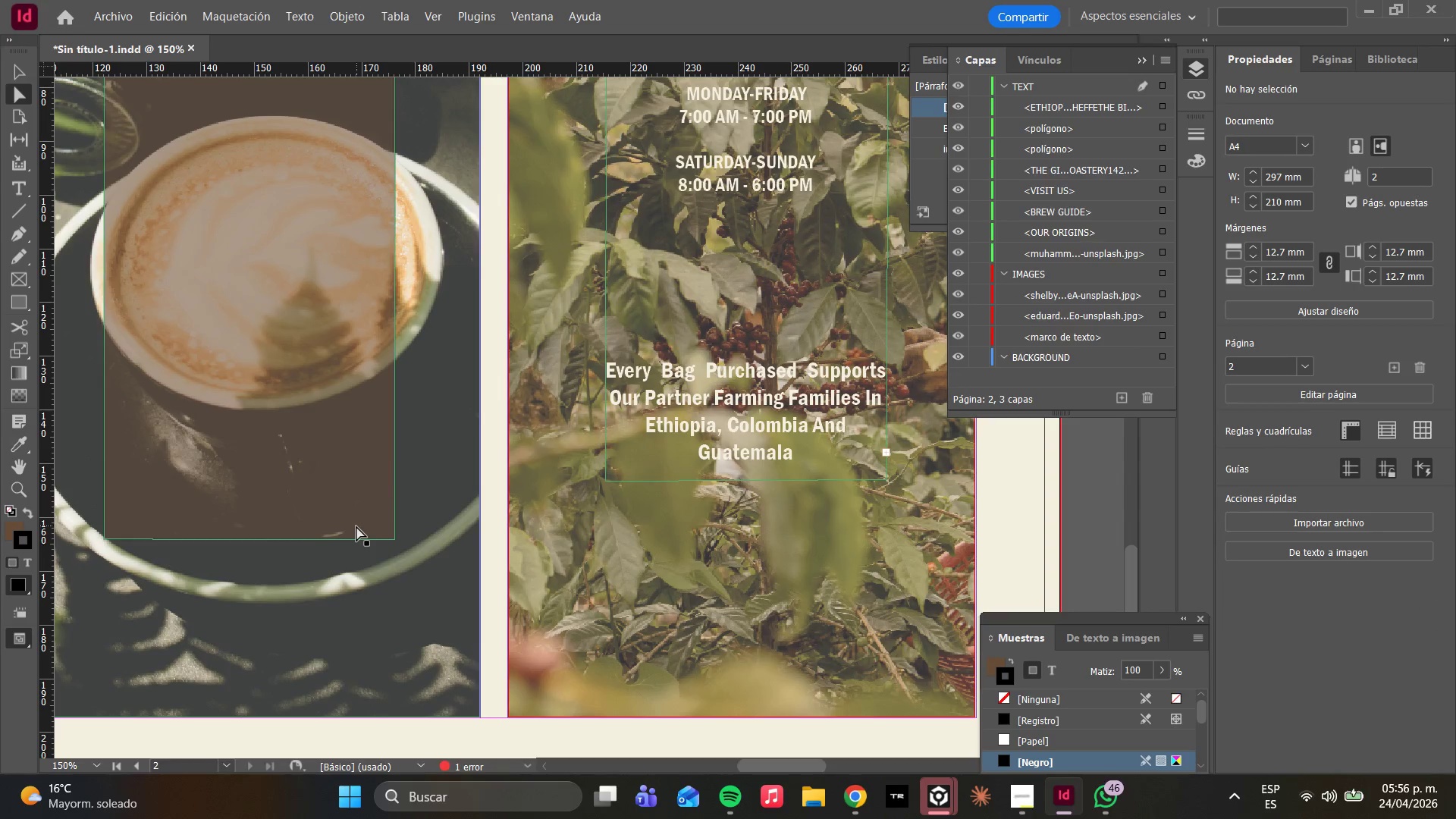 
key(Control+Z)
 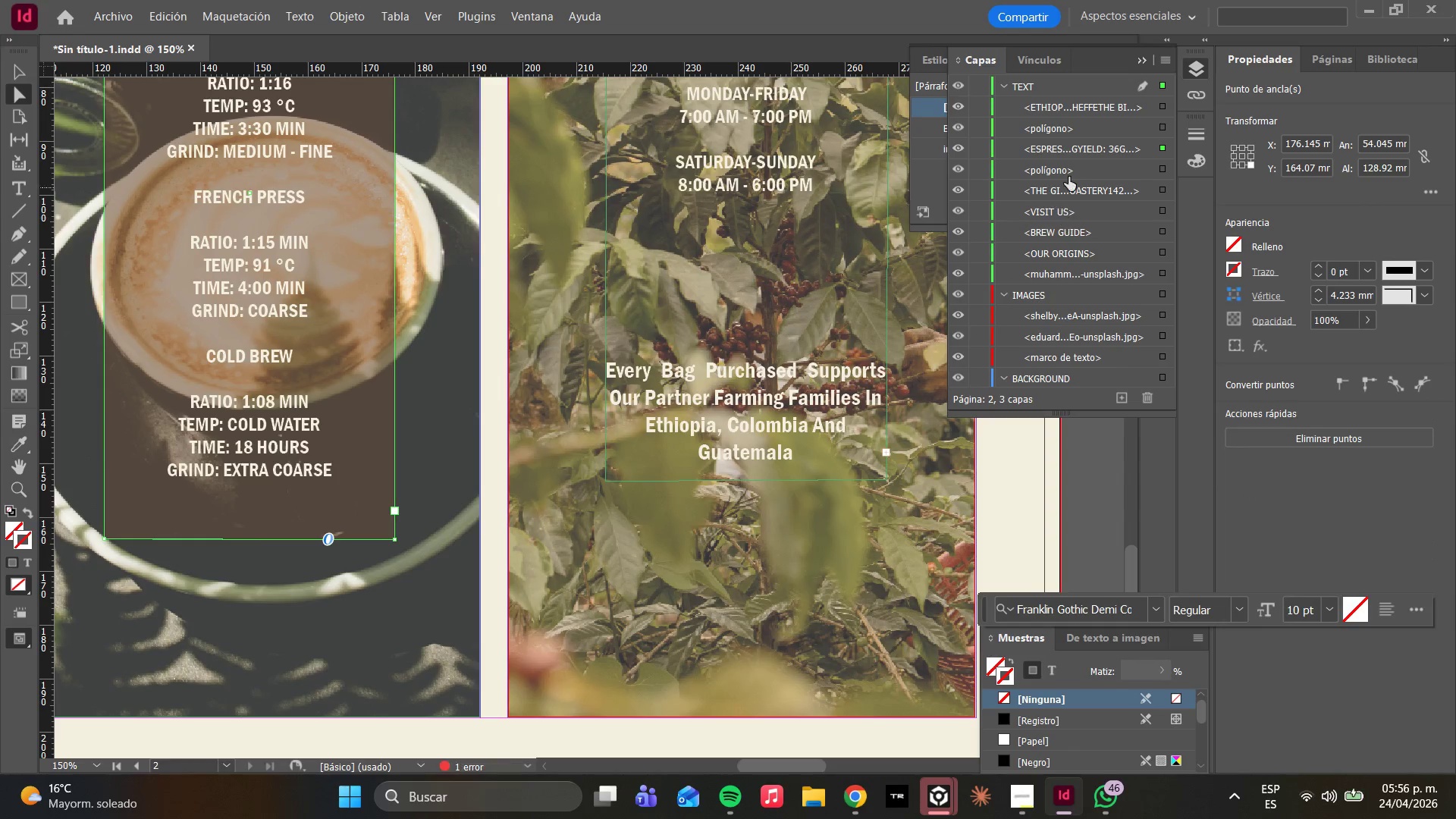 
left_click([1072, 168])
 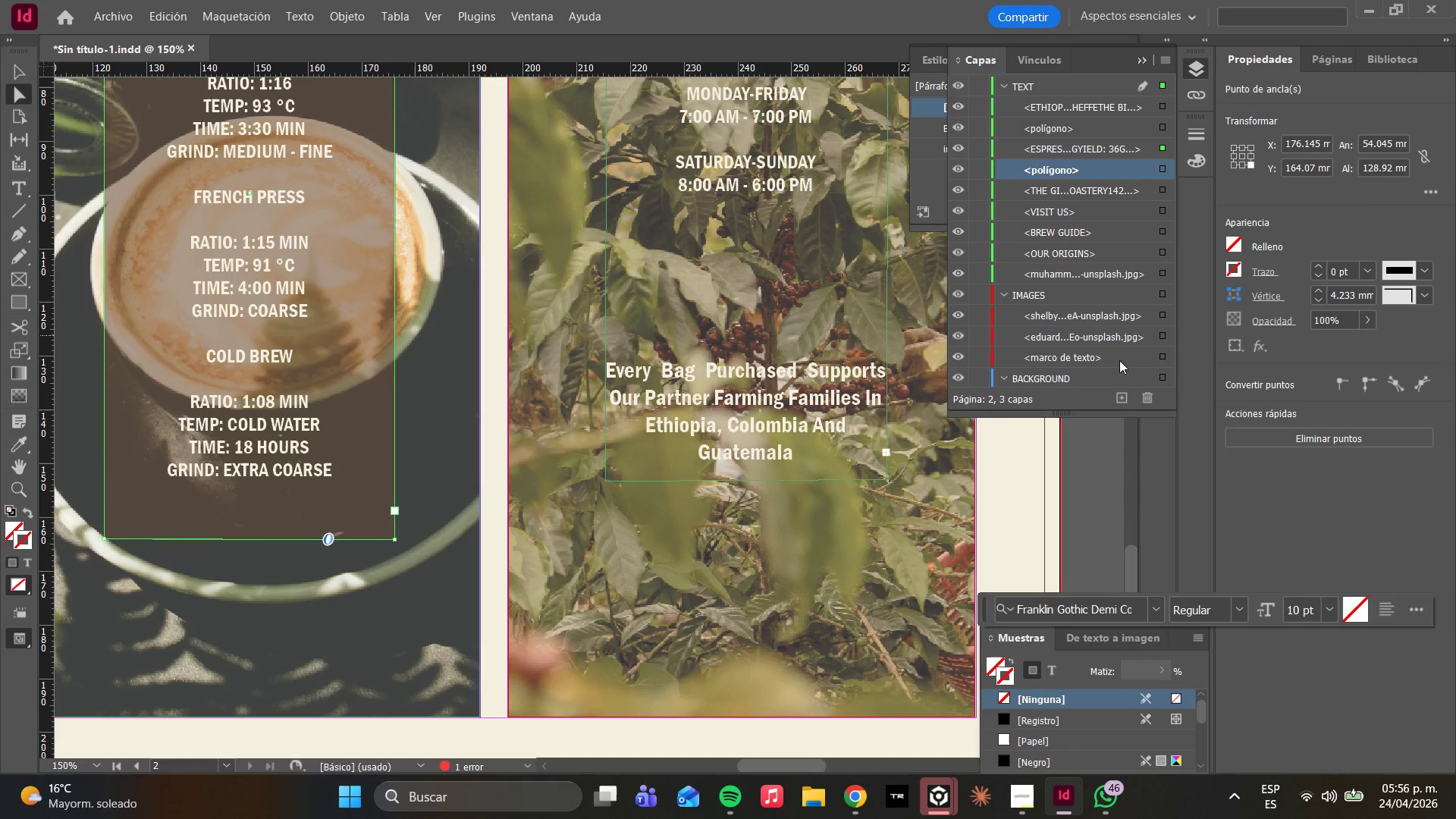 
mouse_move([1128, 366])
 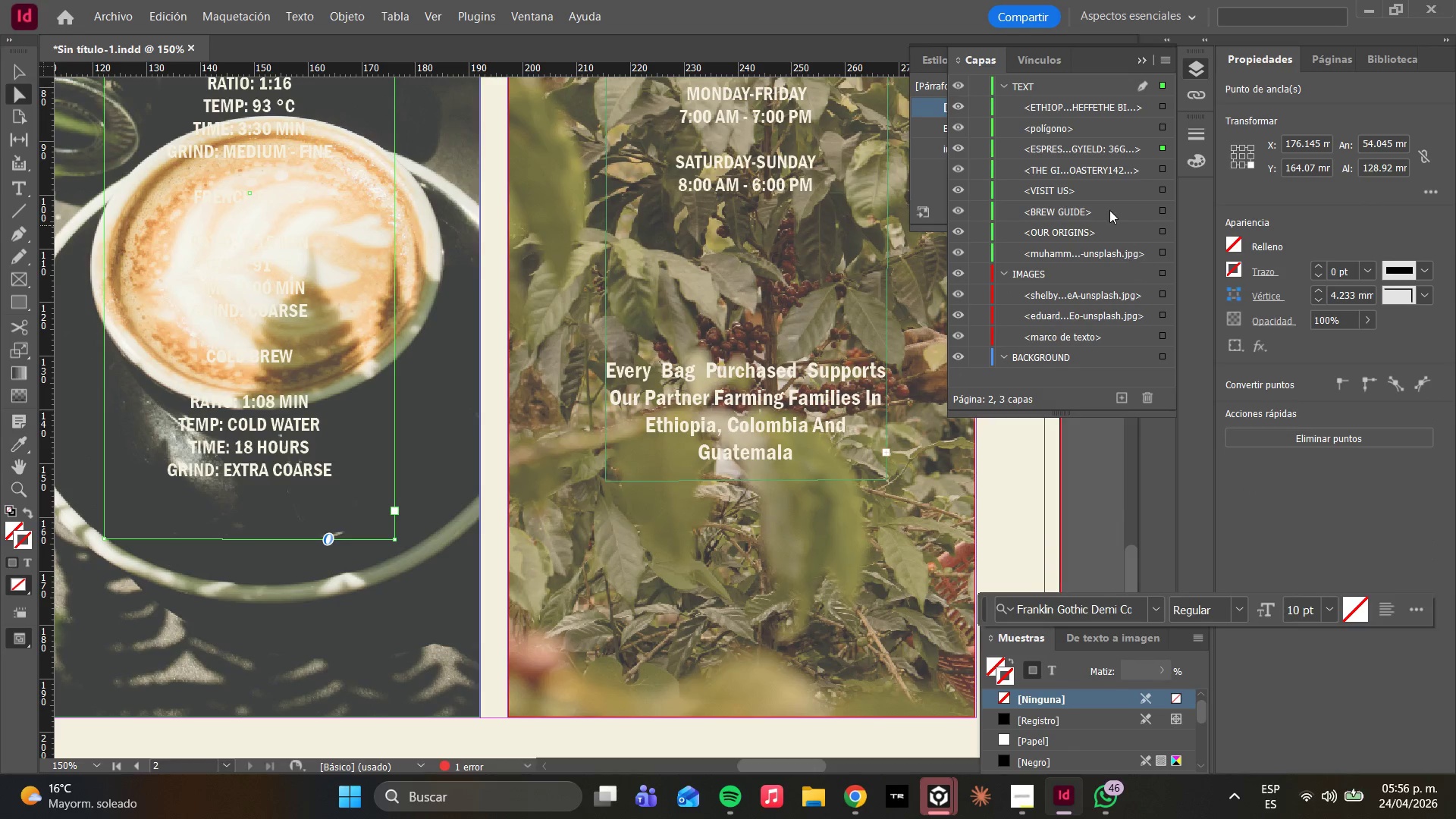 
scroll: coordinate [1109, 210], scroll_direction: up, amount: 2.0
 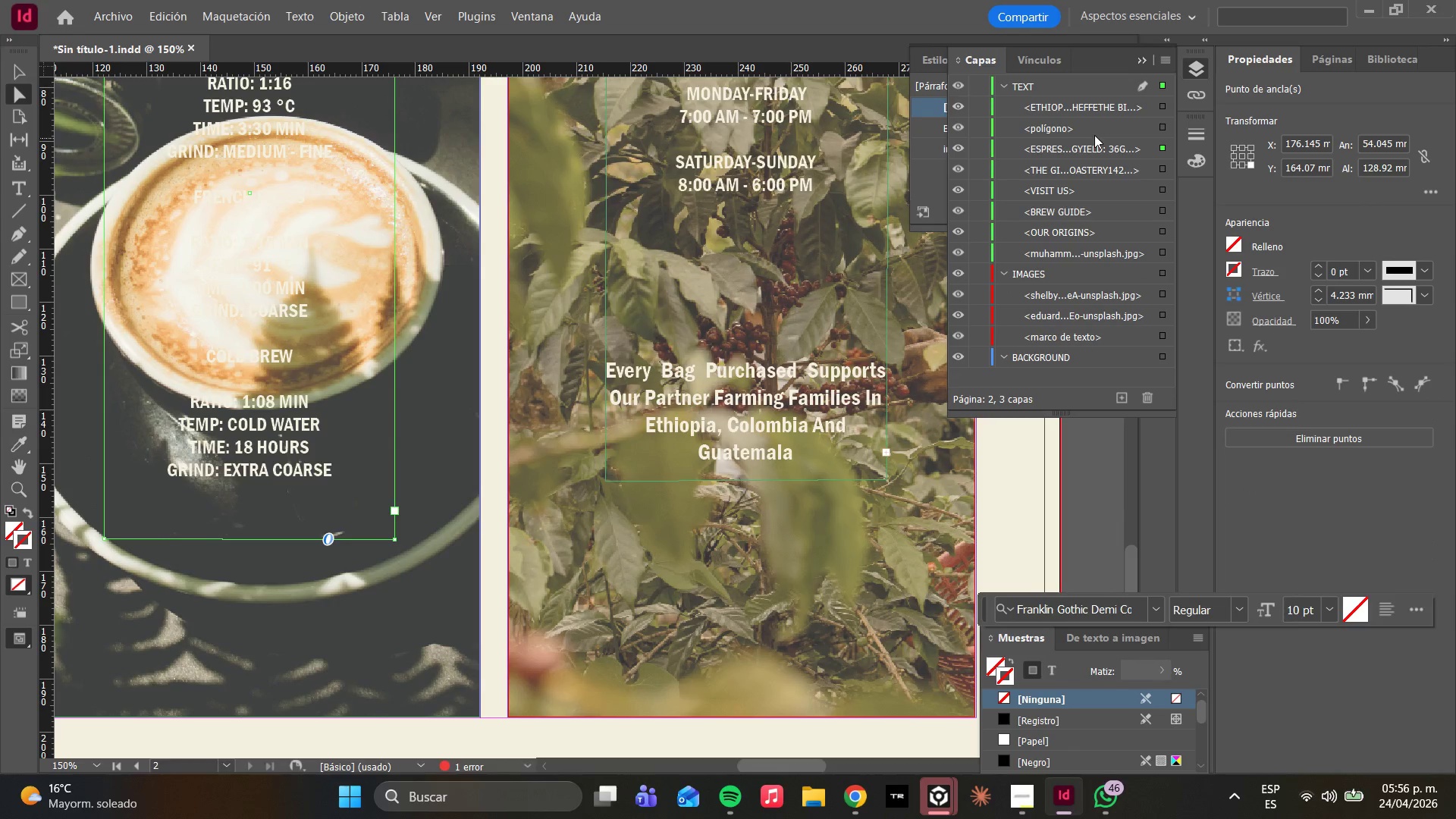 
left_click([1090, 127])
 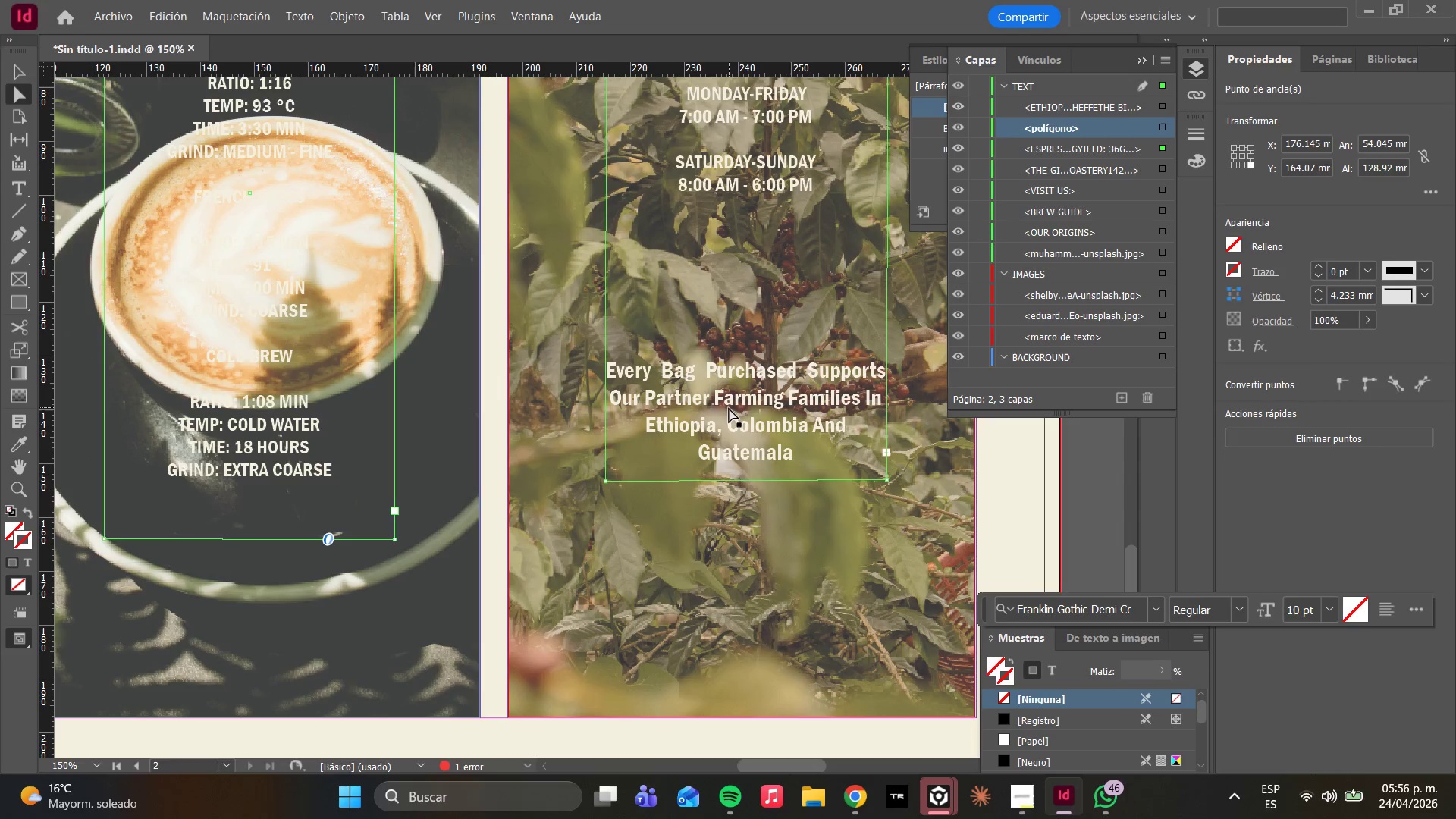 
wait(5.52)
 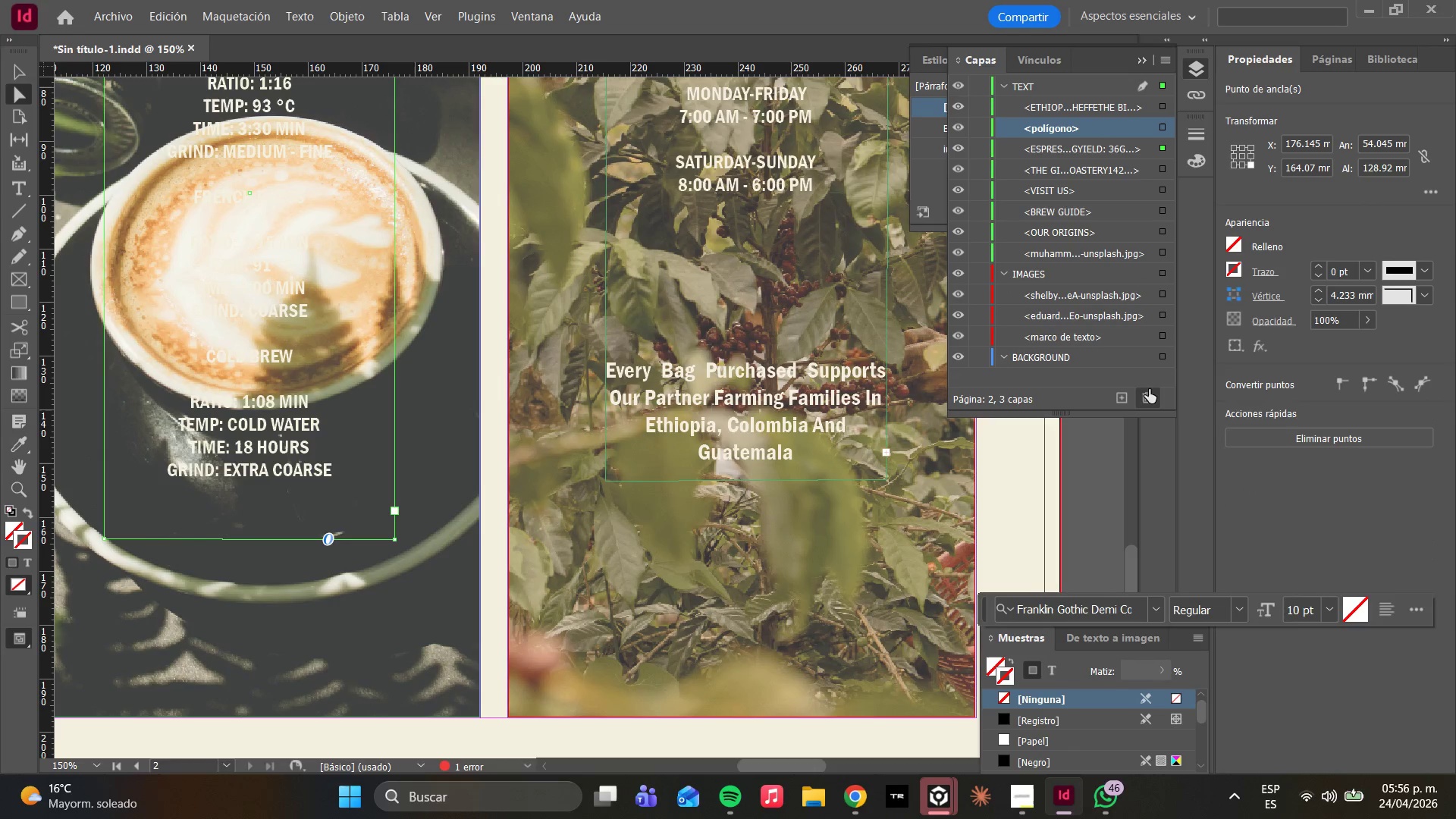 
key(Control+Z)
 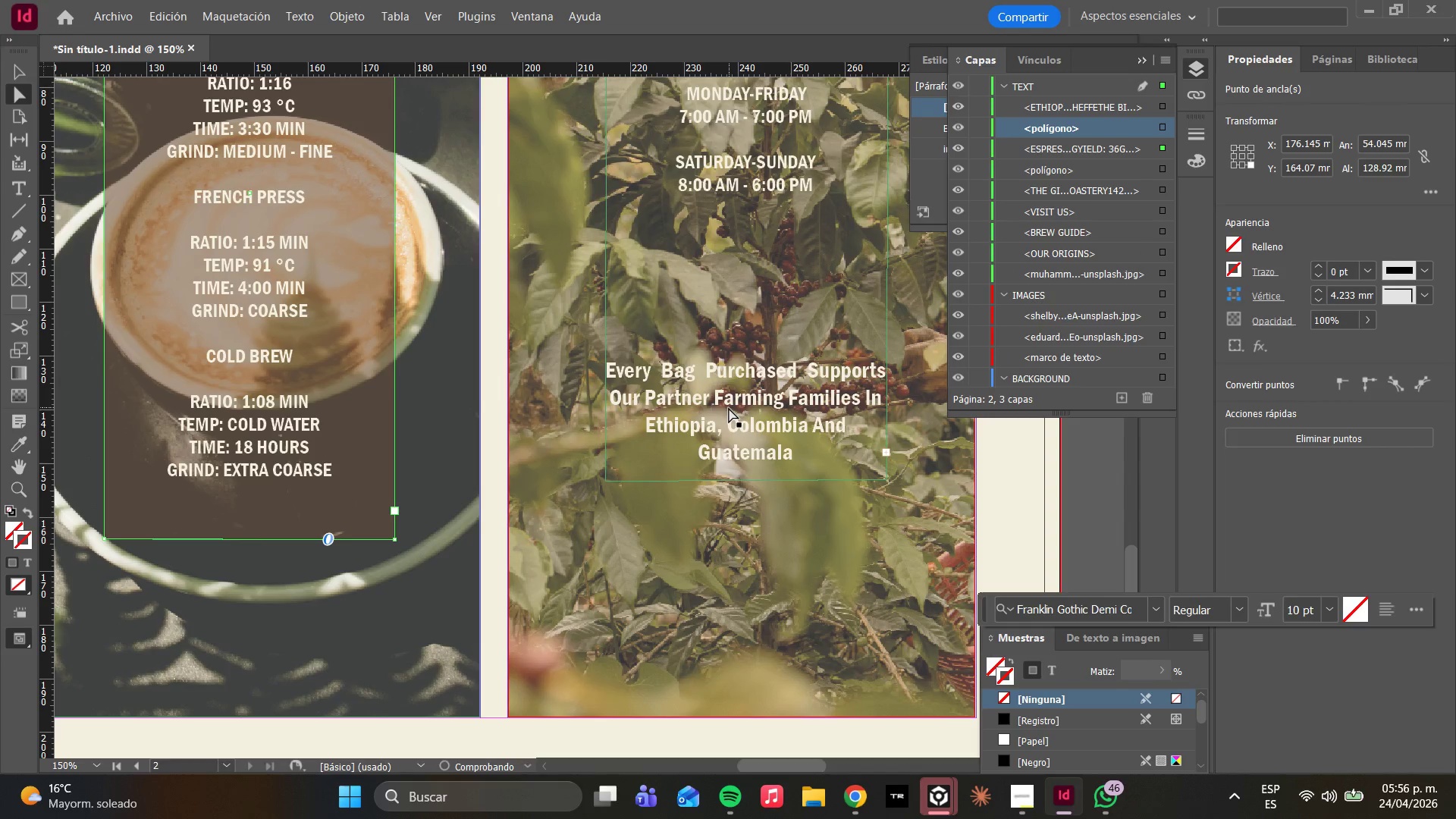 
key(Control+Z)
 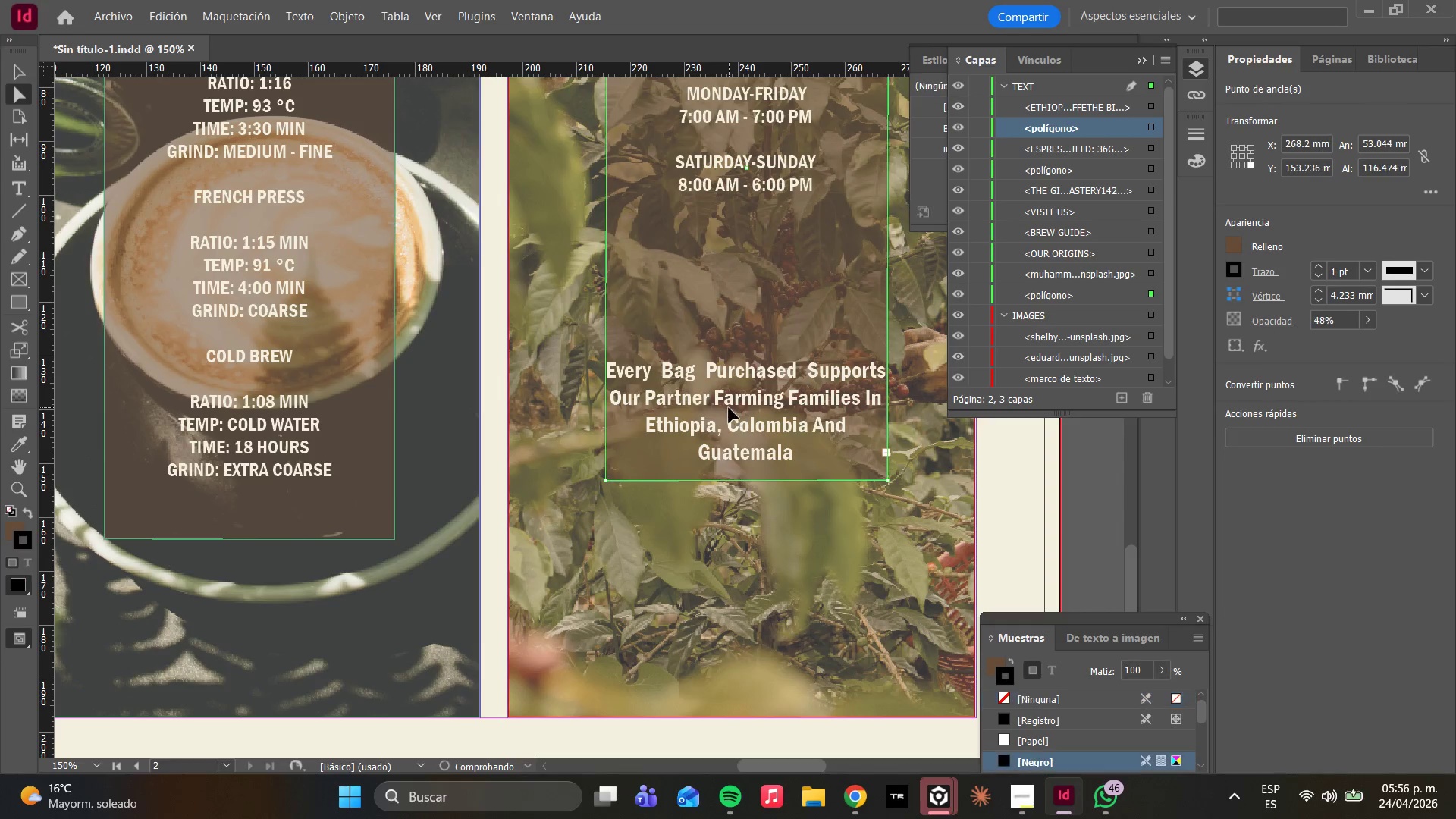 
key(Control+Z)
 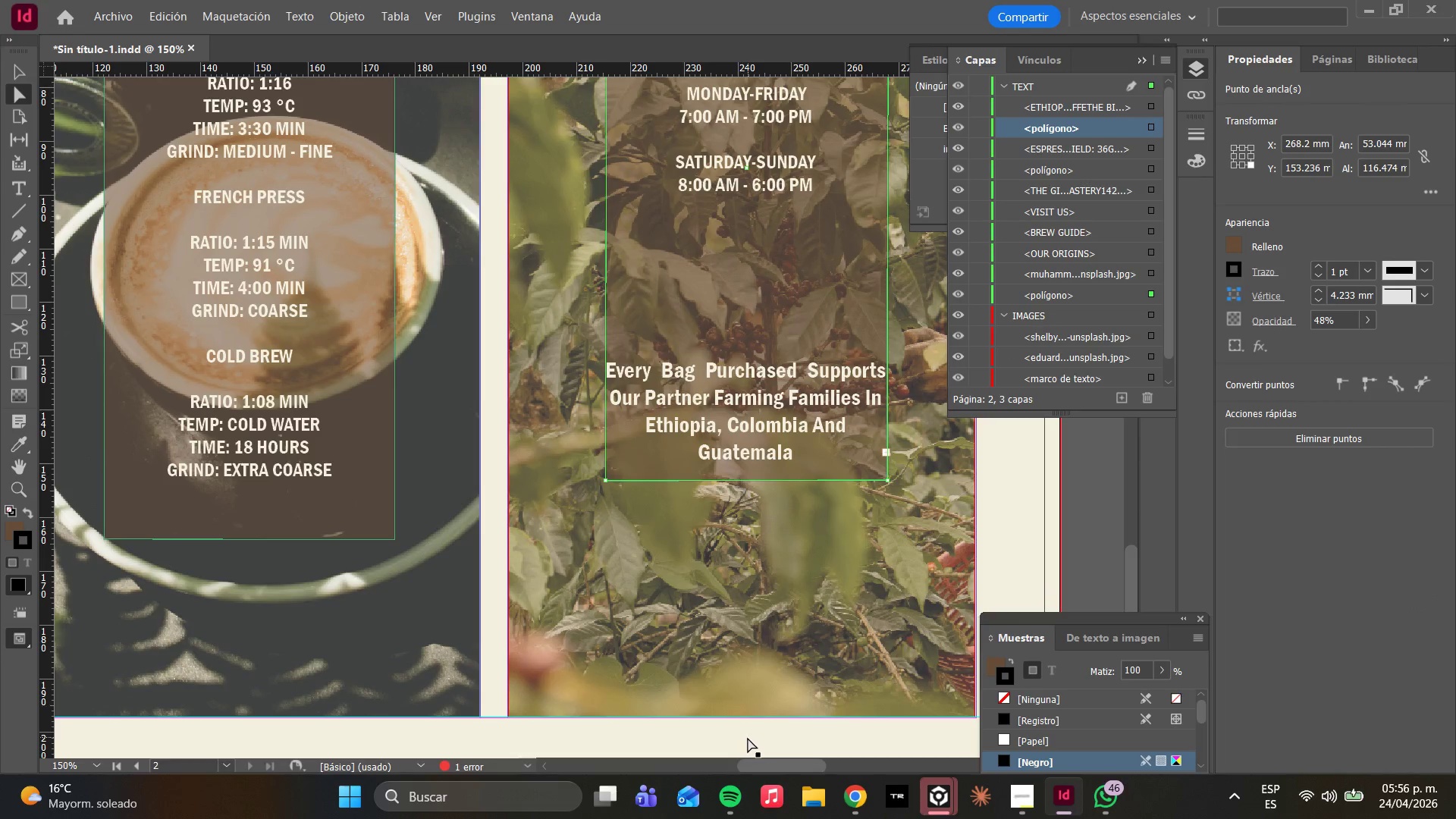 
left_click_drag(start_coordinate=[762, 764], to_coordinate=[693, 695])
 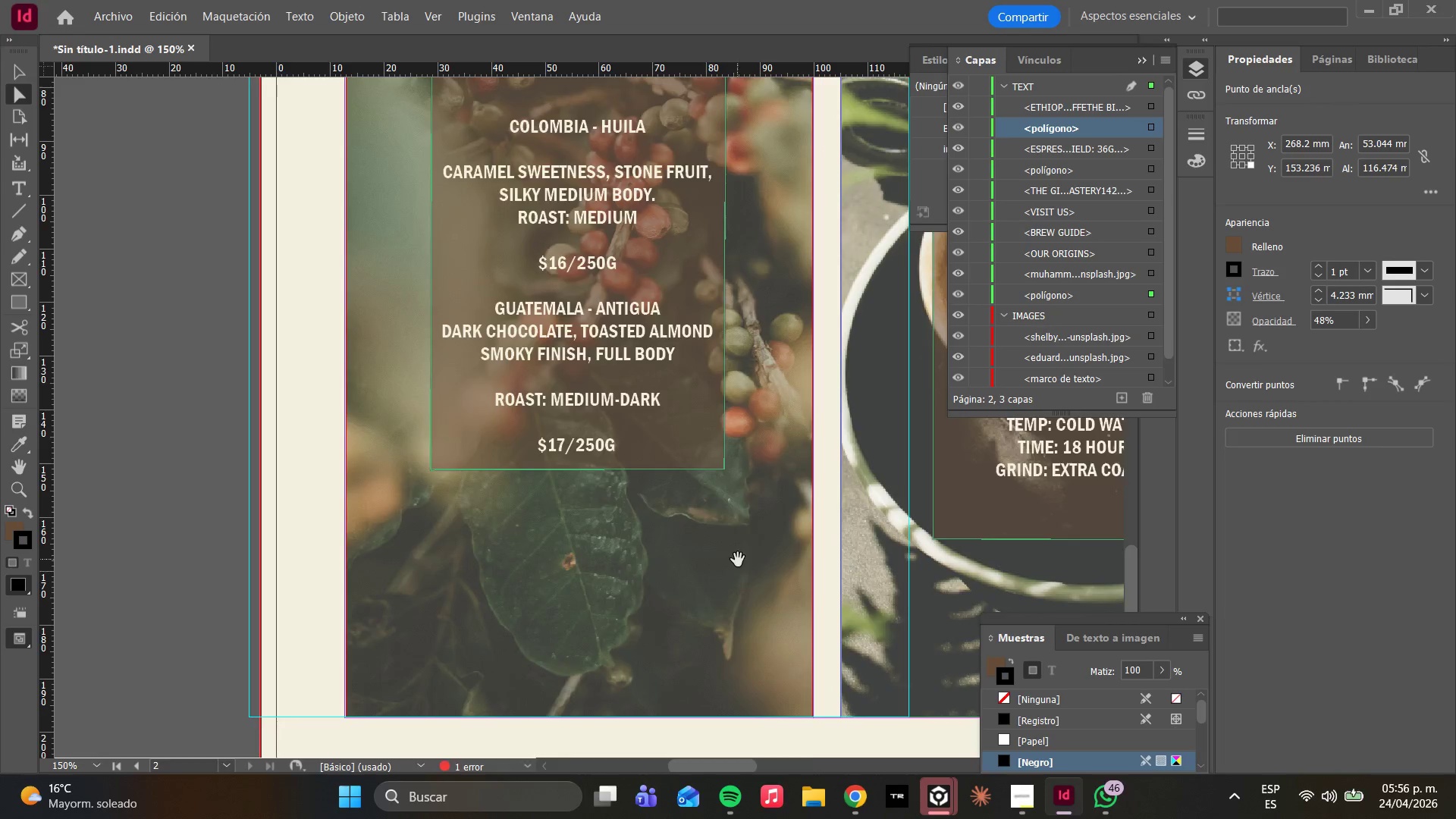 
scroll: coordinate [738, 560], scroll_direction: up, amount: 3.0
 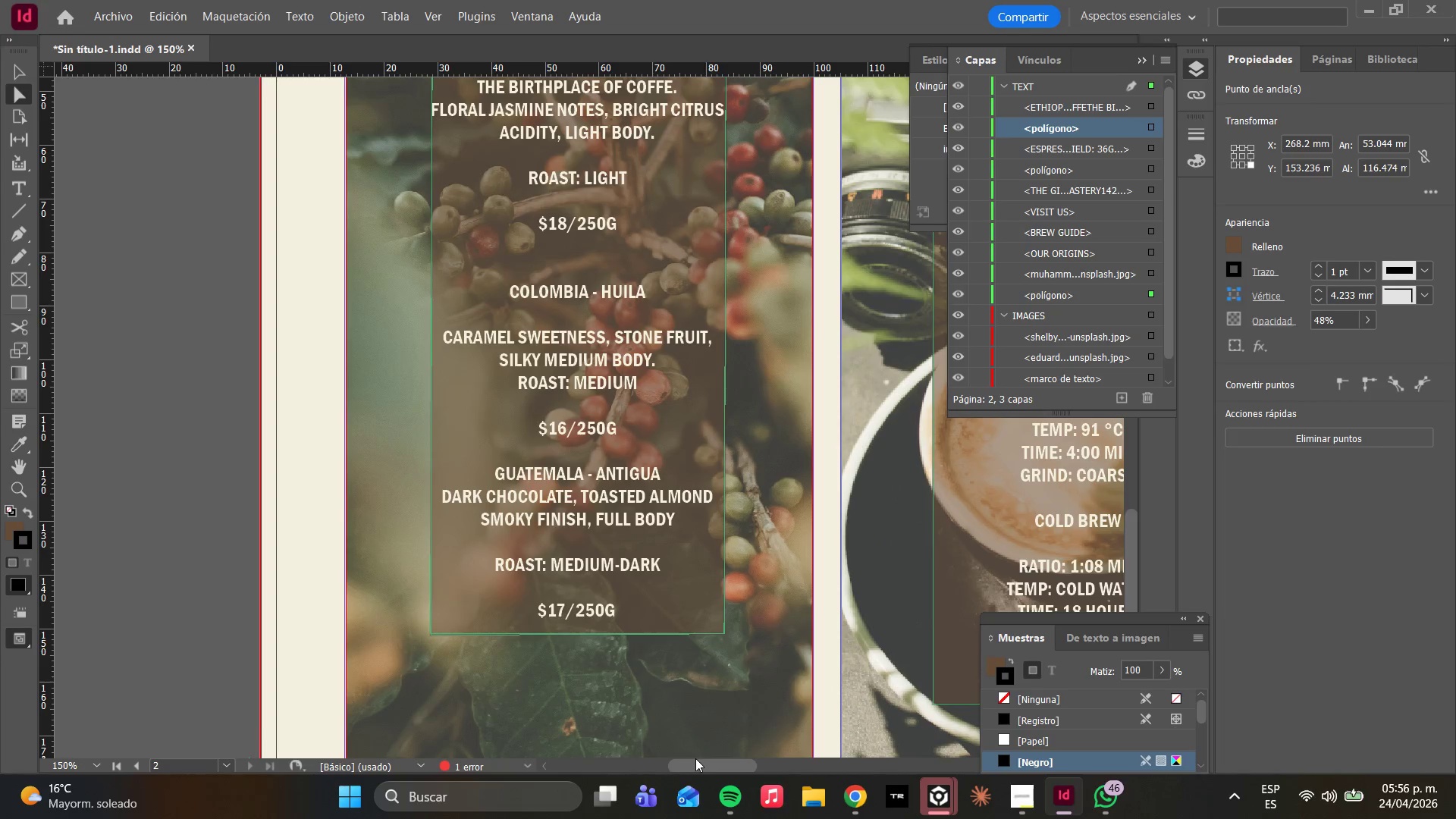 
hold_key(key=AltLeft, duration=0.52)
scroll: coordinate [678, 747], scroll_direction: up, amount: 2.0
 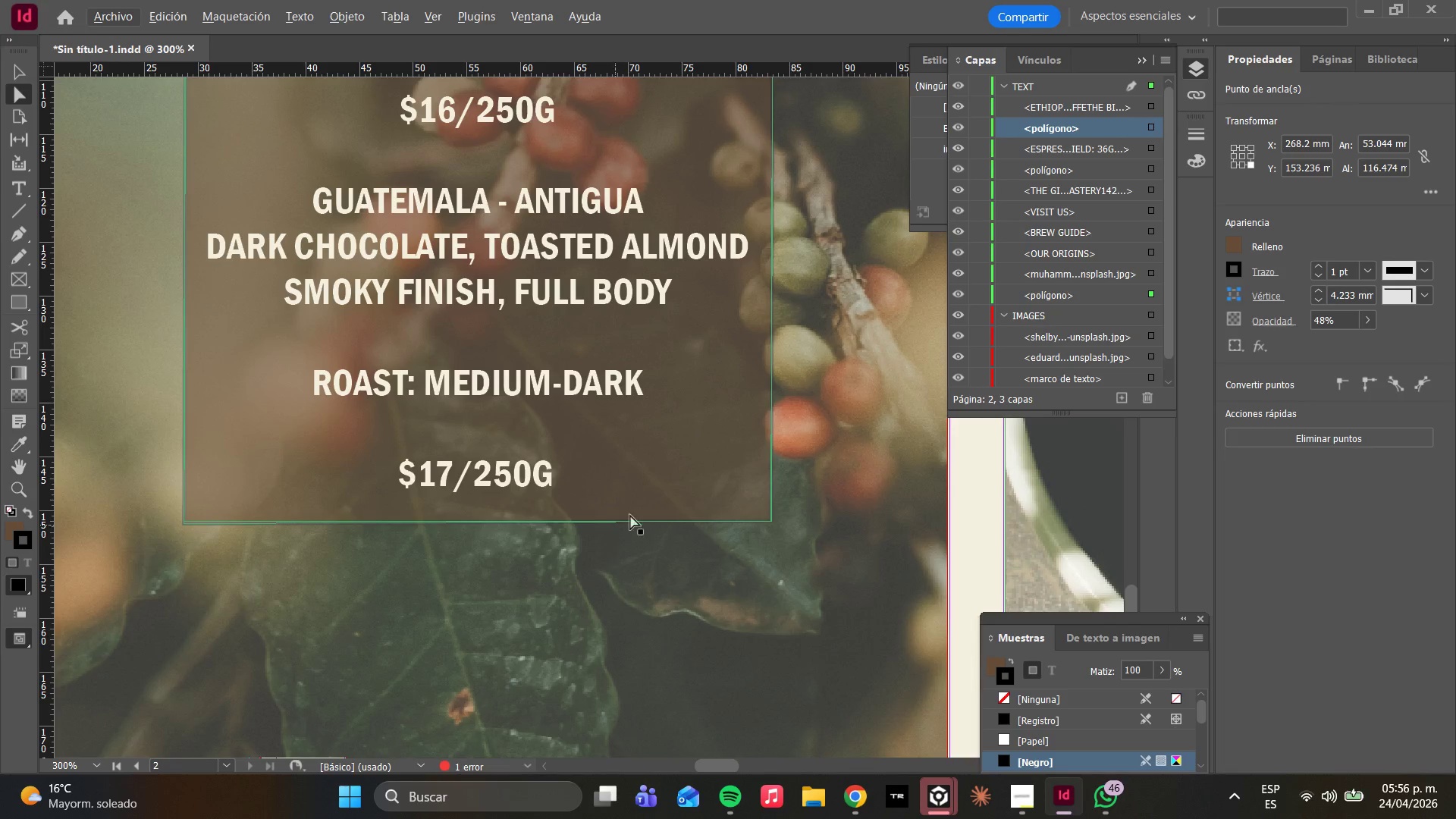 
hold_key(key=AltLeft, duration=0.97)
scroll: coordinate [620, 529], scroll_direction: down, amount: 3.0
 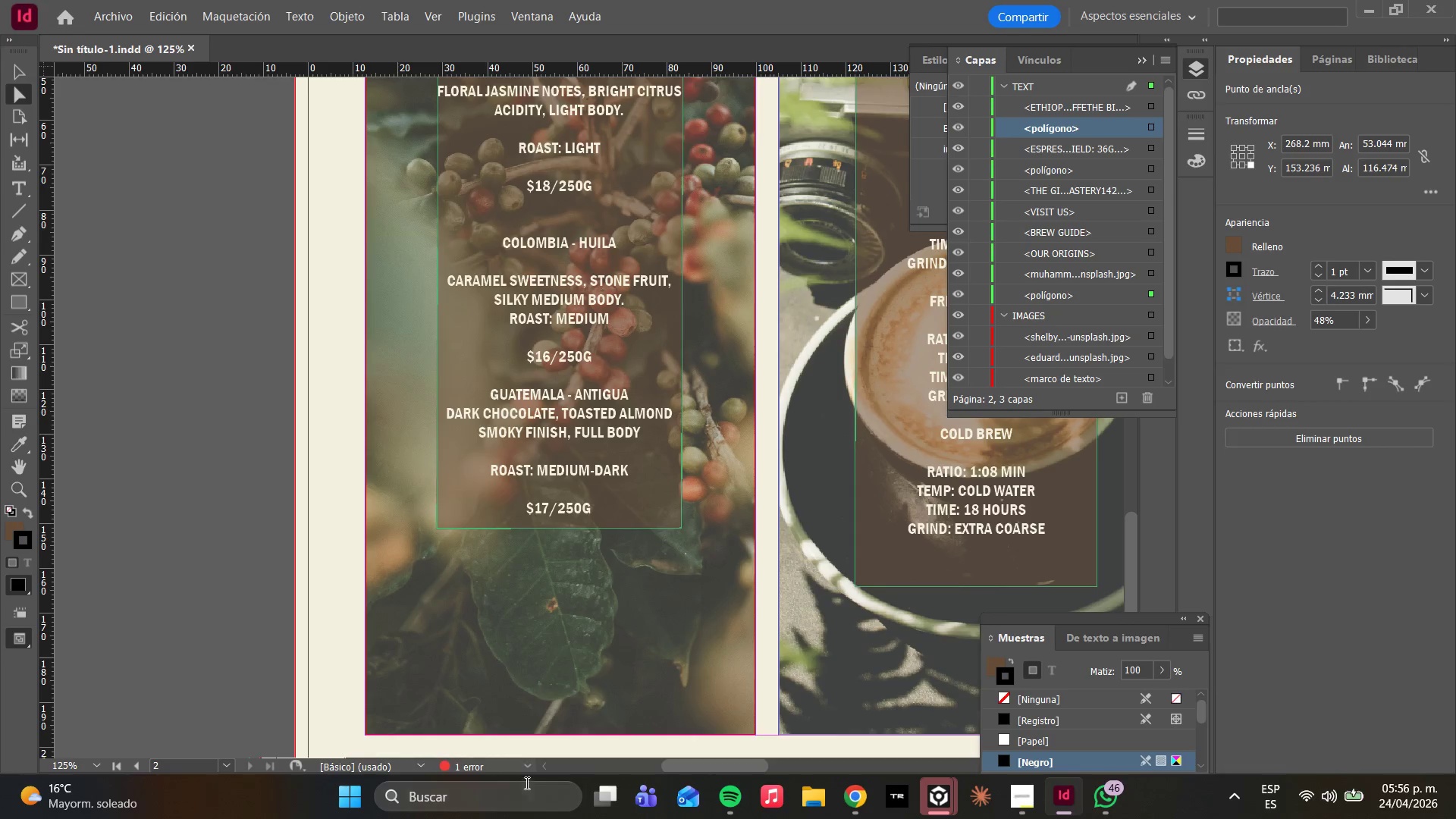 
left_click([533, 767])
 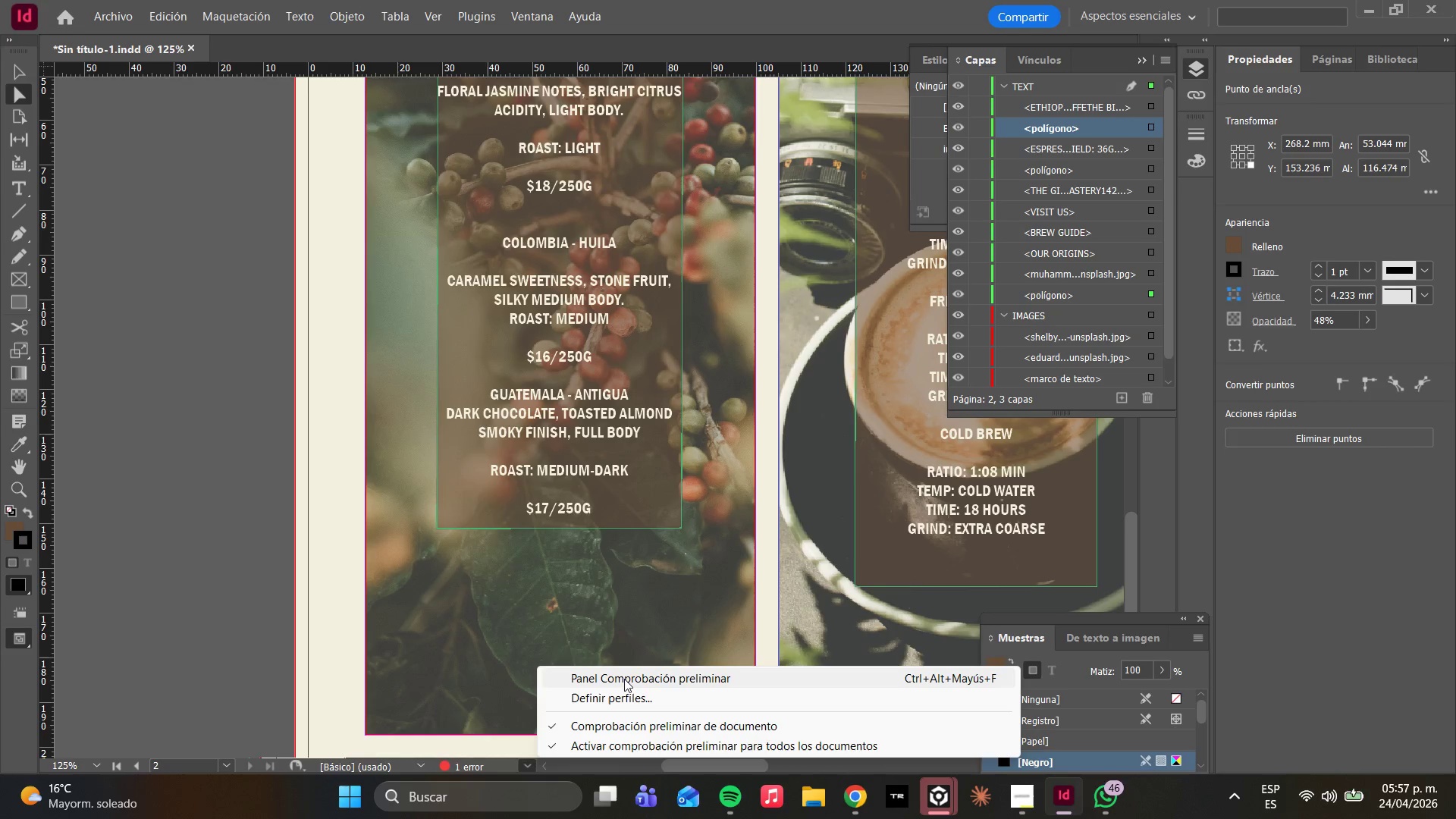 
left_click([623, 679])
 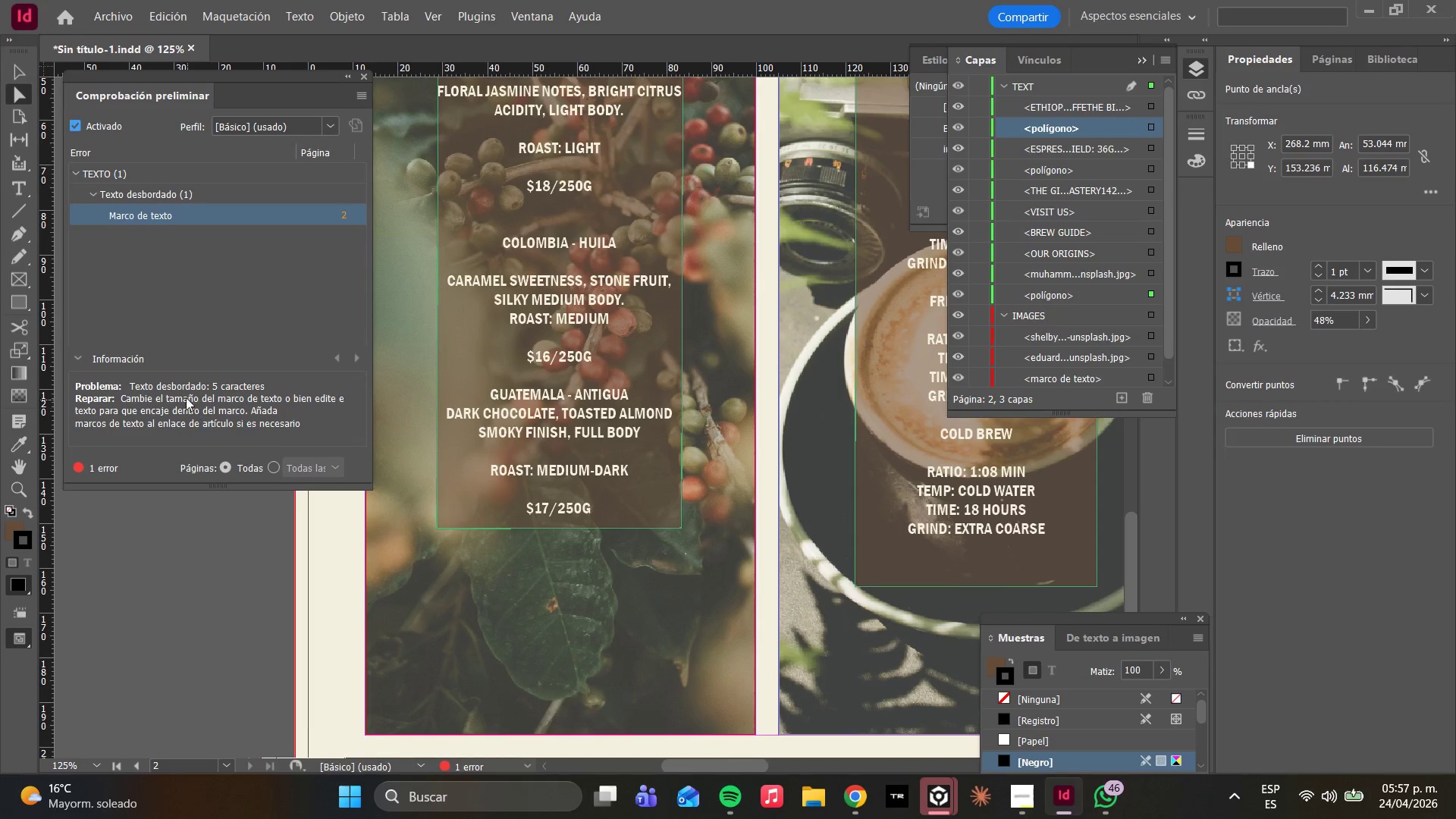 
left_click_drag(start_coordinate=[156, 381], to_coordinate=[180, 391])
 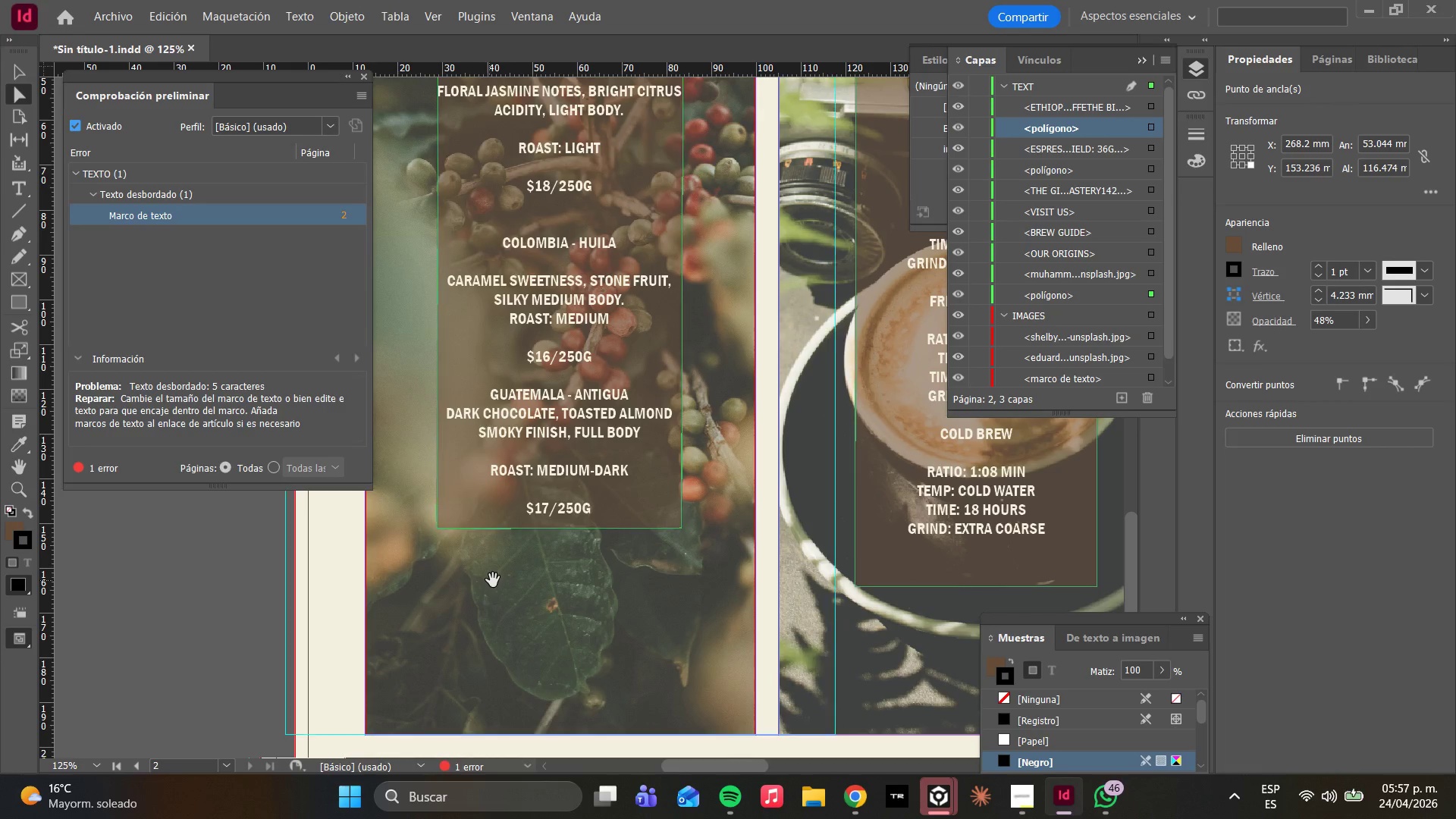 
wait(7.41)
 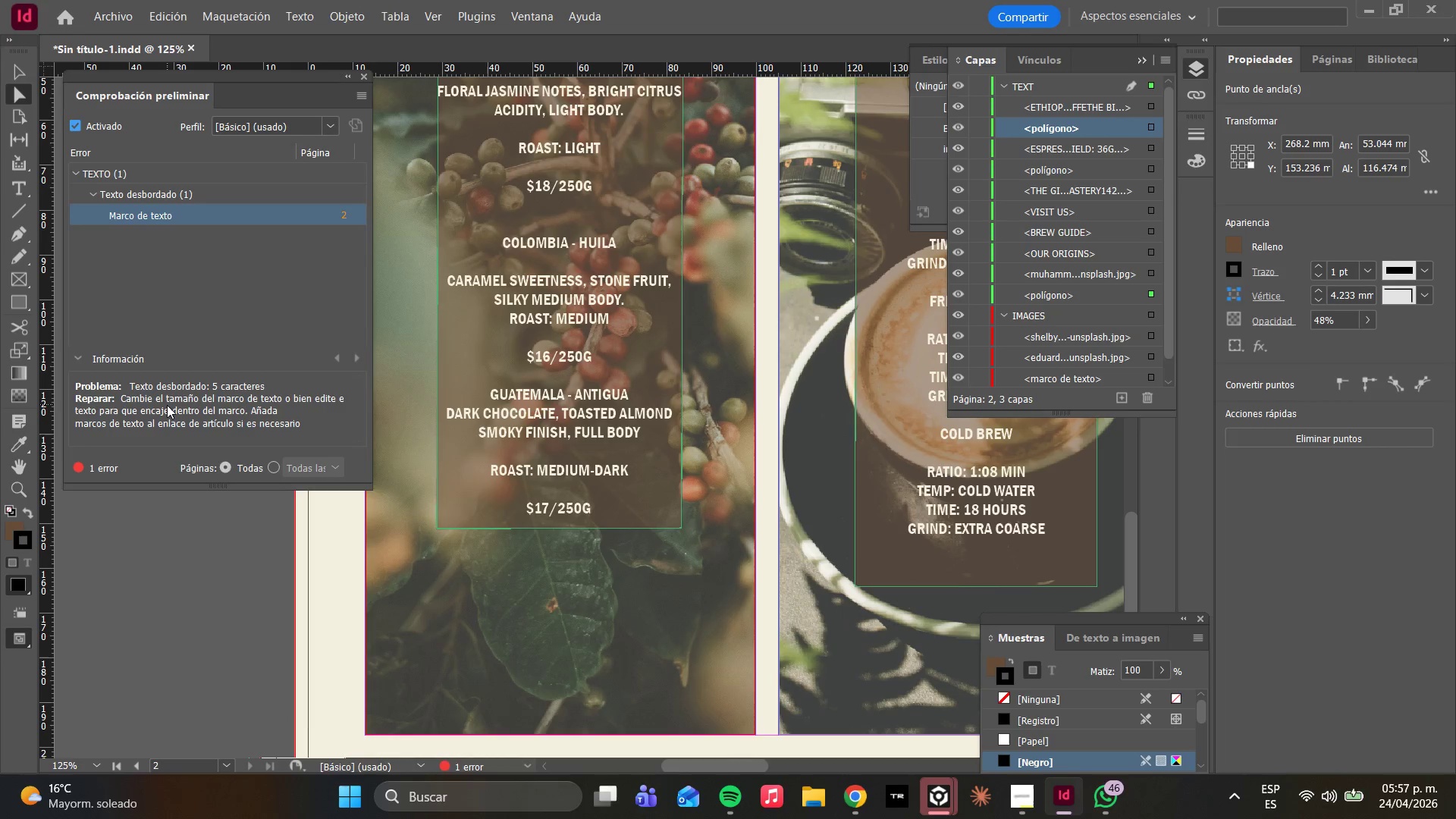 
left_click_drag(start_coordinate=[756, 764], to_coordinate=[819, 770])
 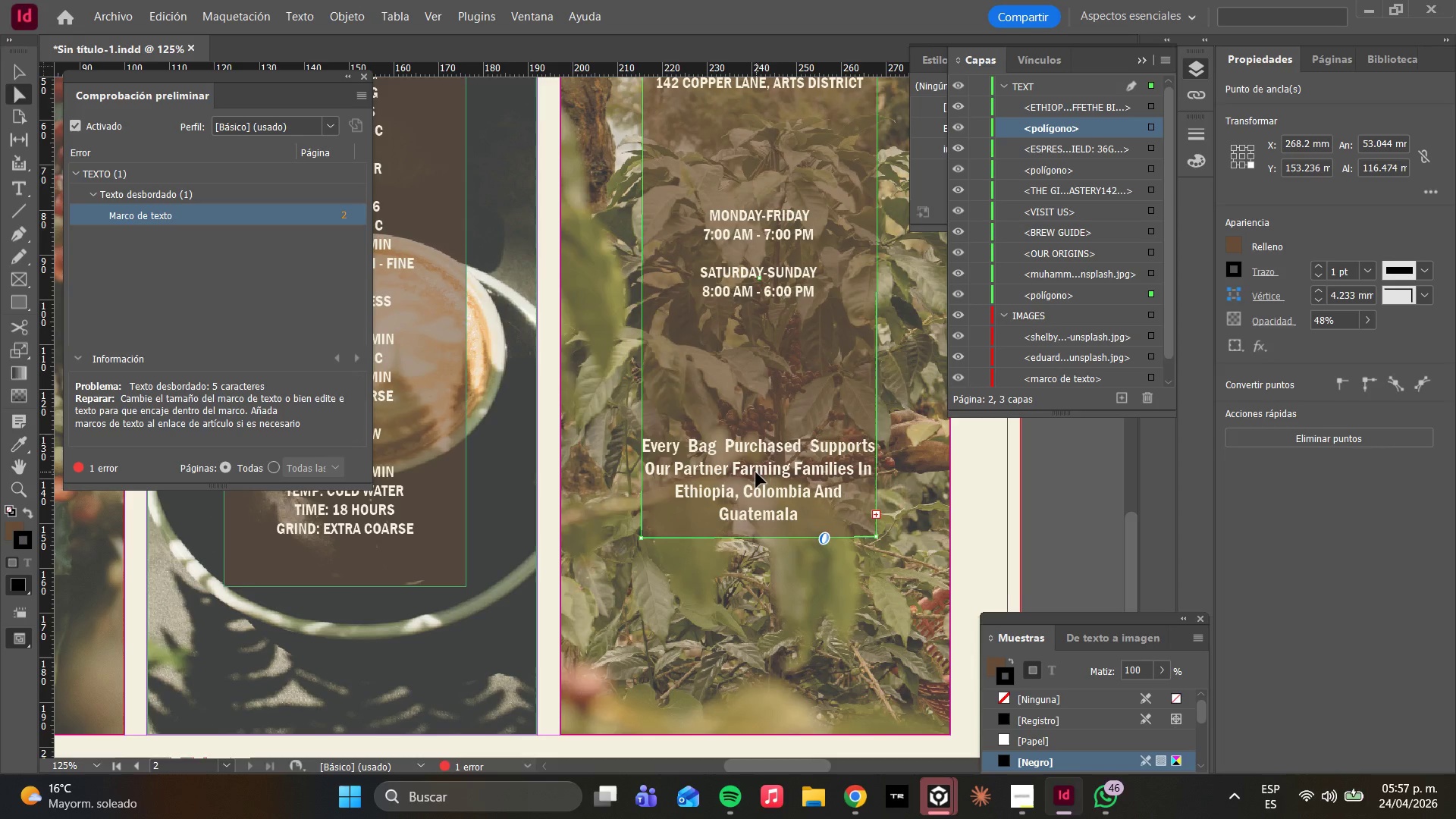 
double_click([756, 472])
 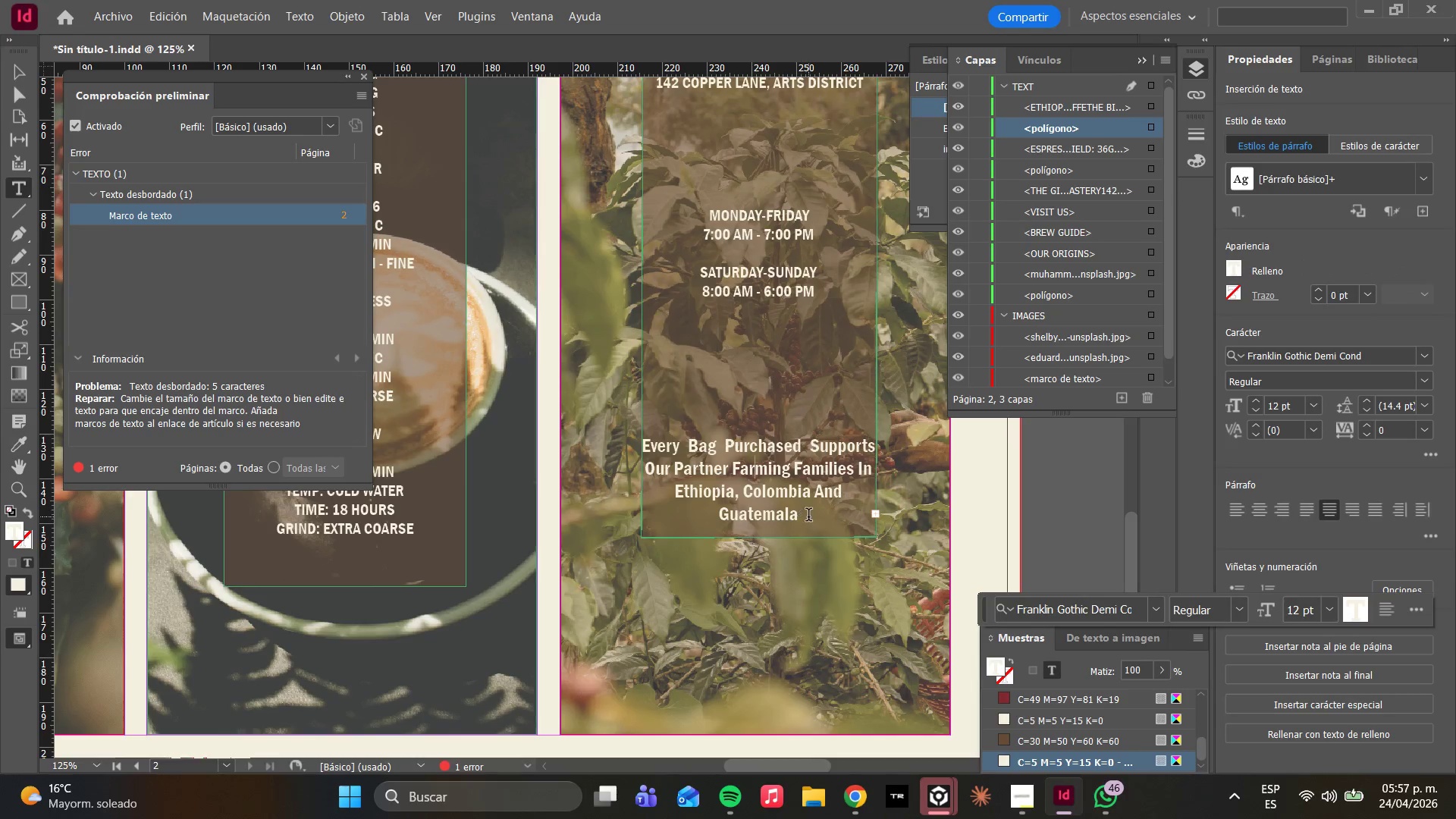 
left_click_drag(start_coordinate=[808, 516], to_coordinate=[629, 452])
 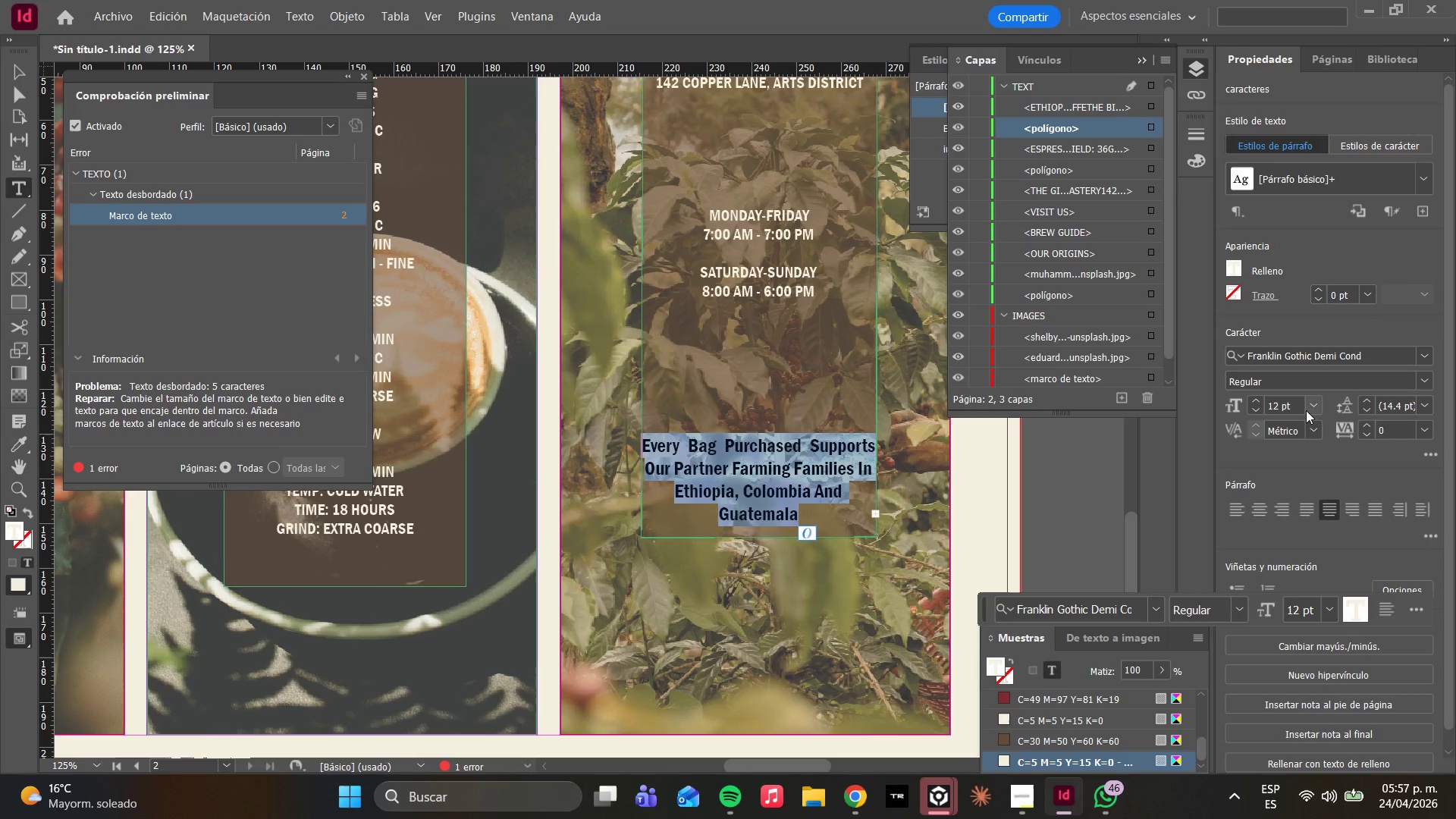 
left_click([1313, 407])
 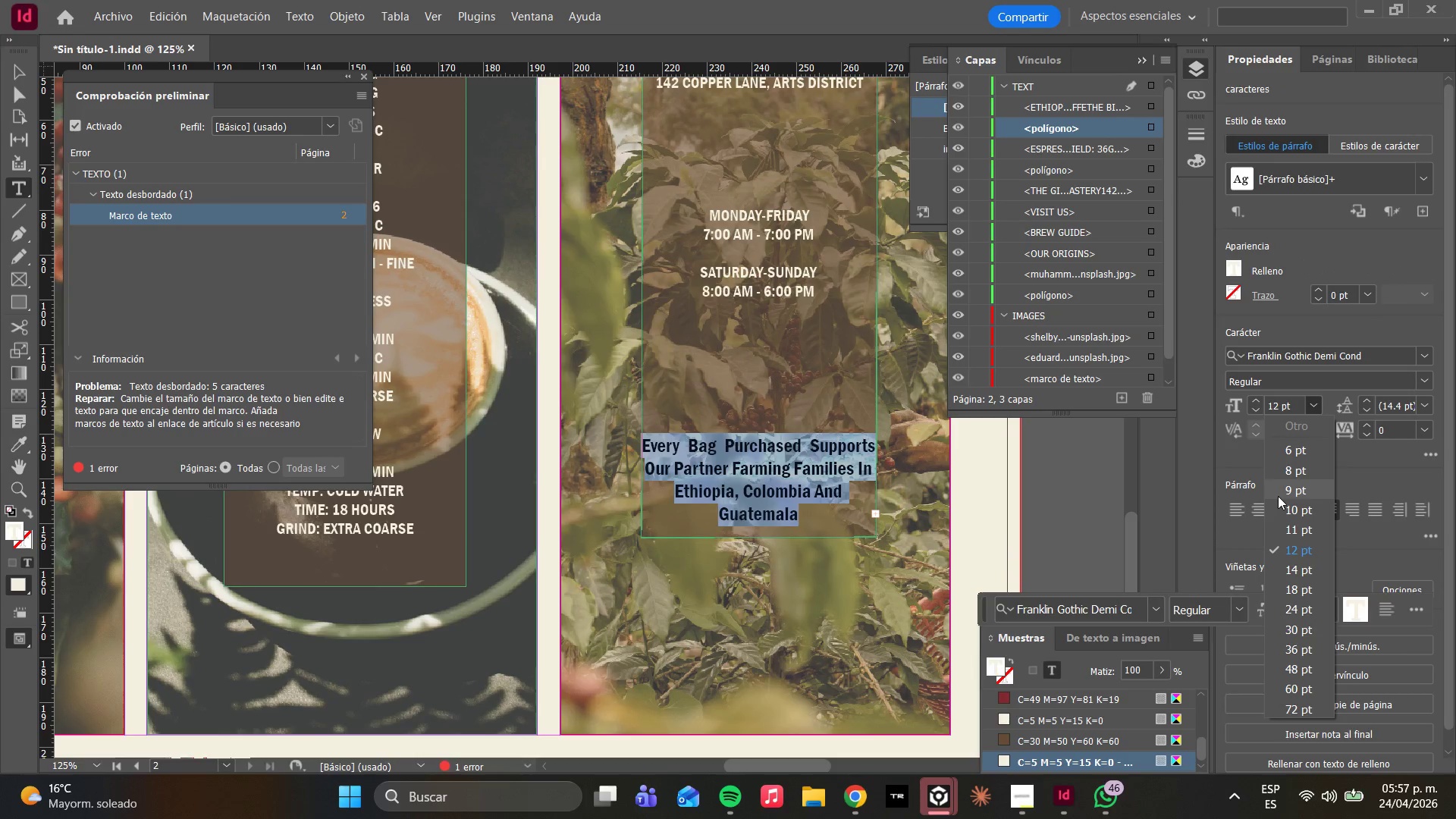 
left_click([1278, 490])
 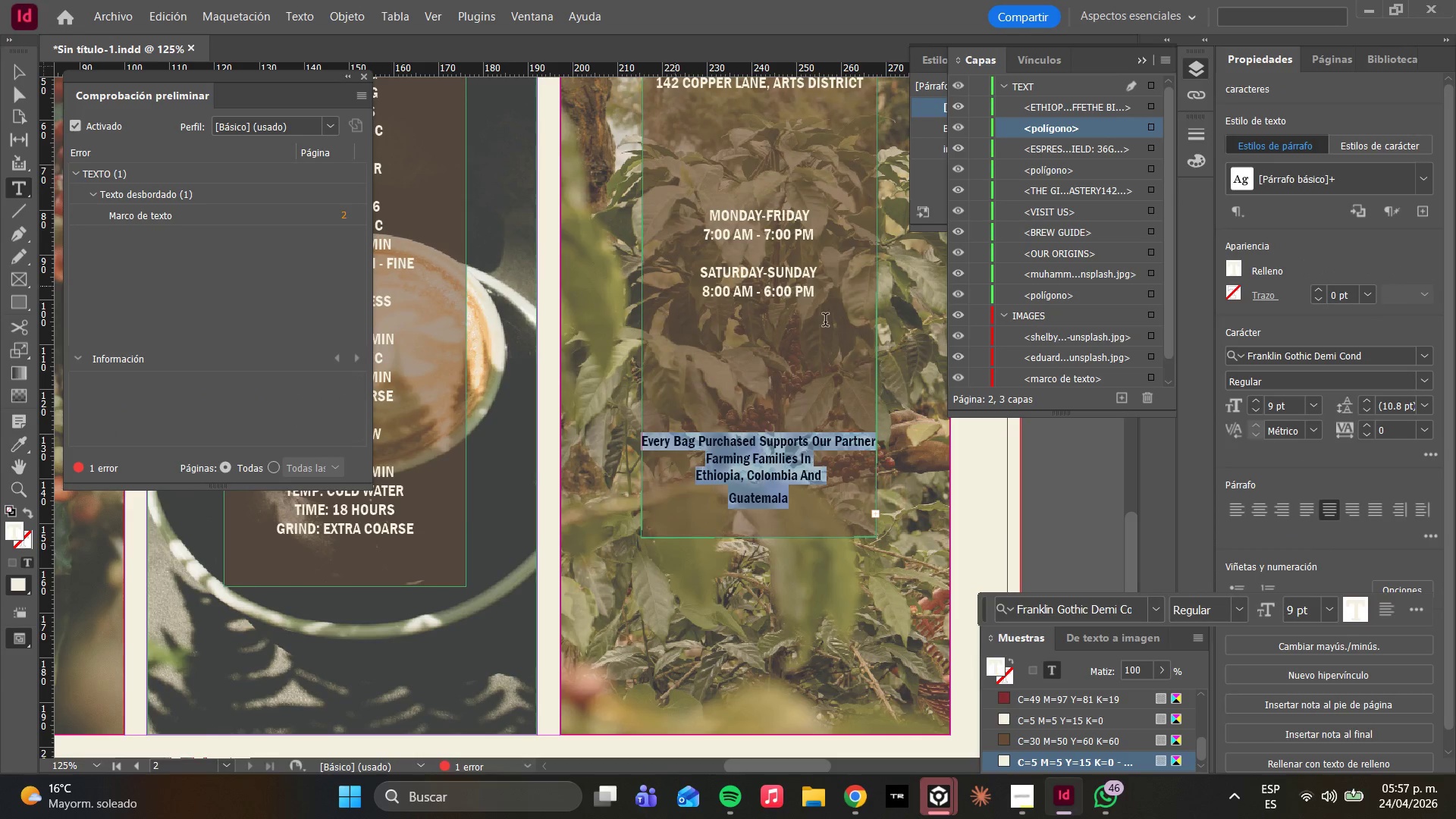 
double_click([312, 221])
 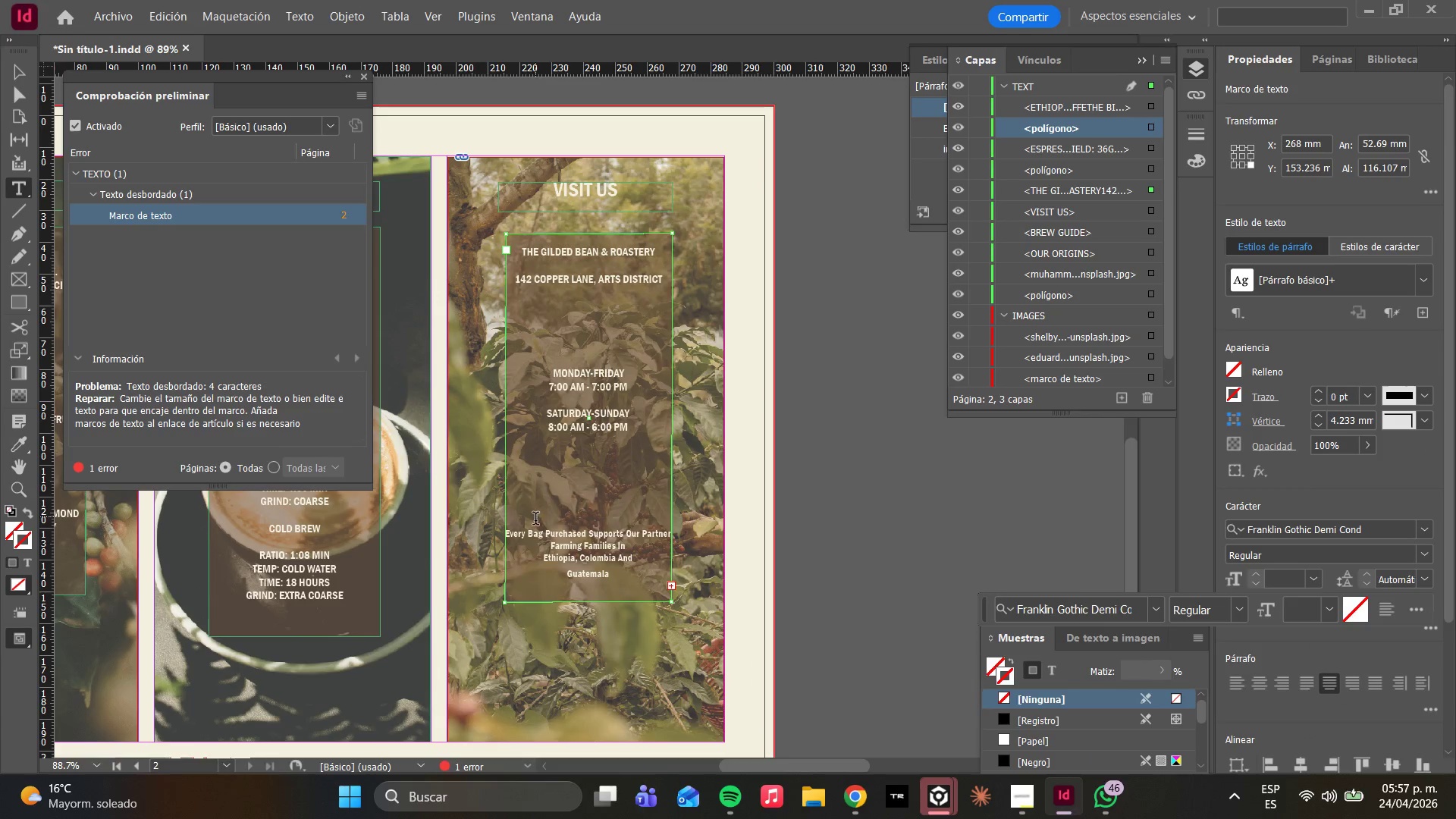 
left_click([535, 522])
 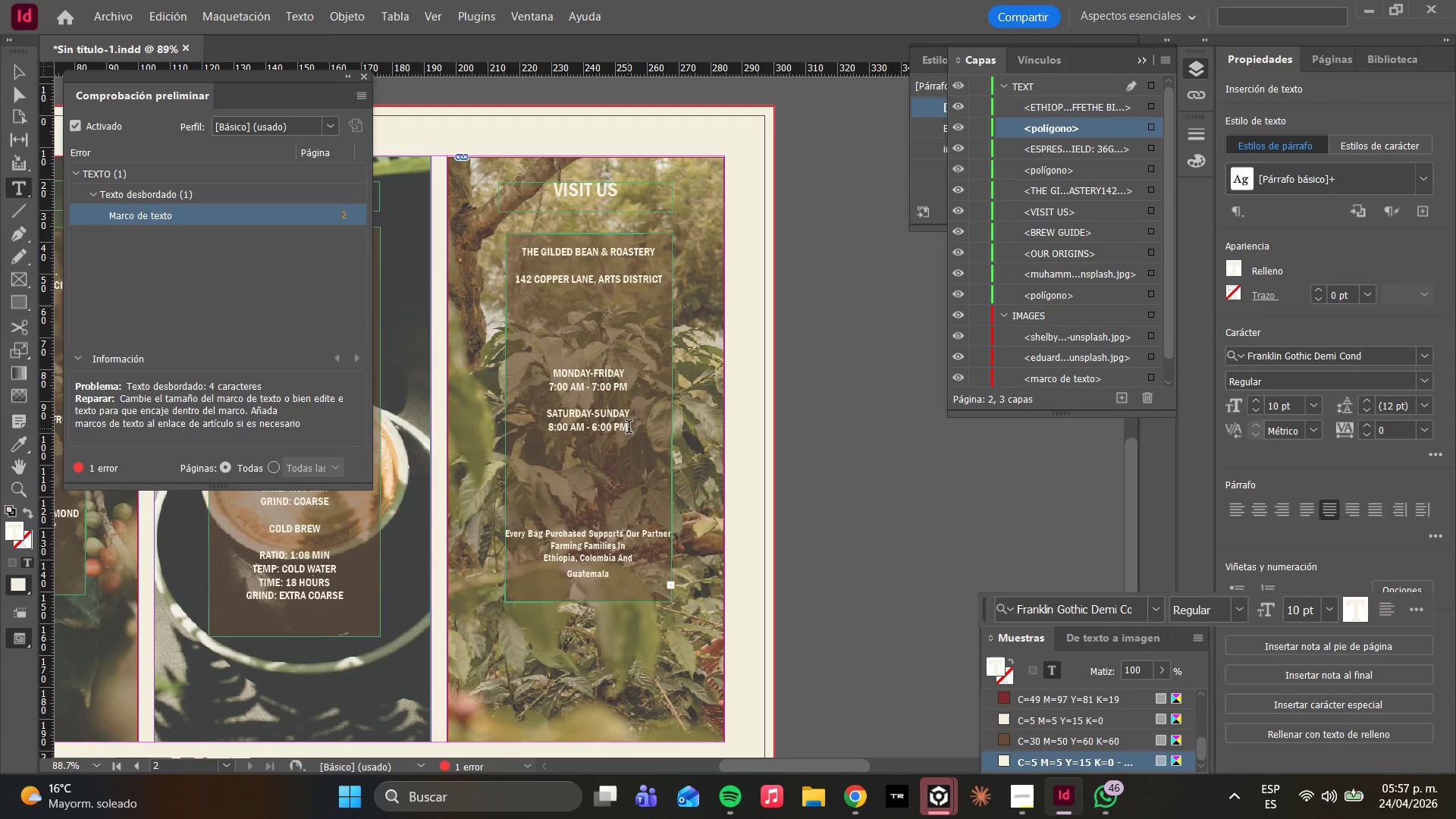 
key(Backspace)
 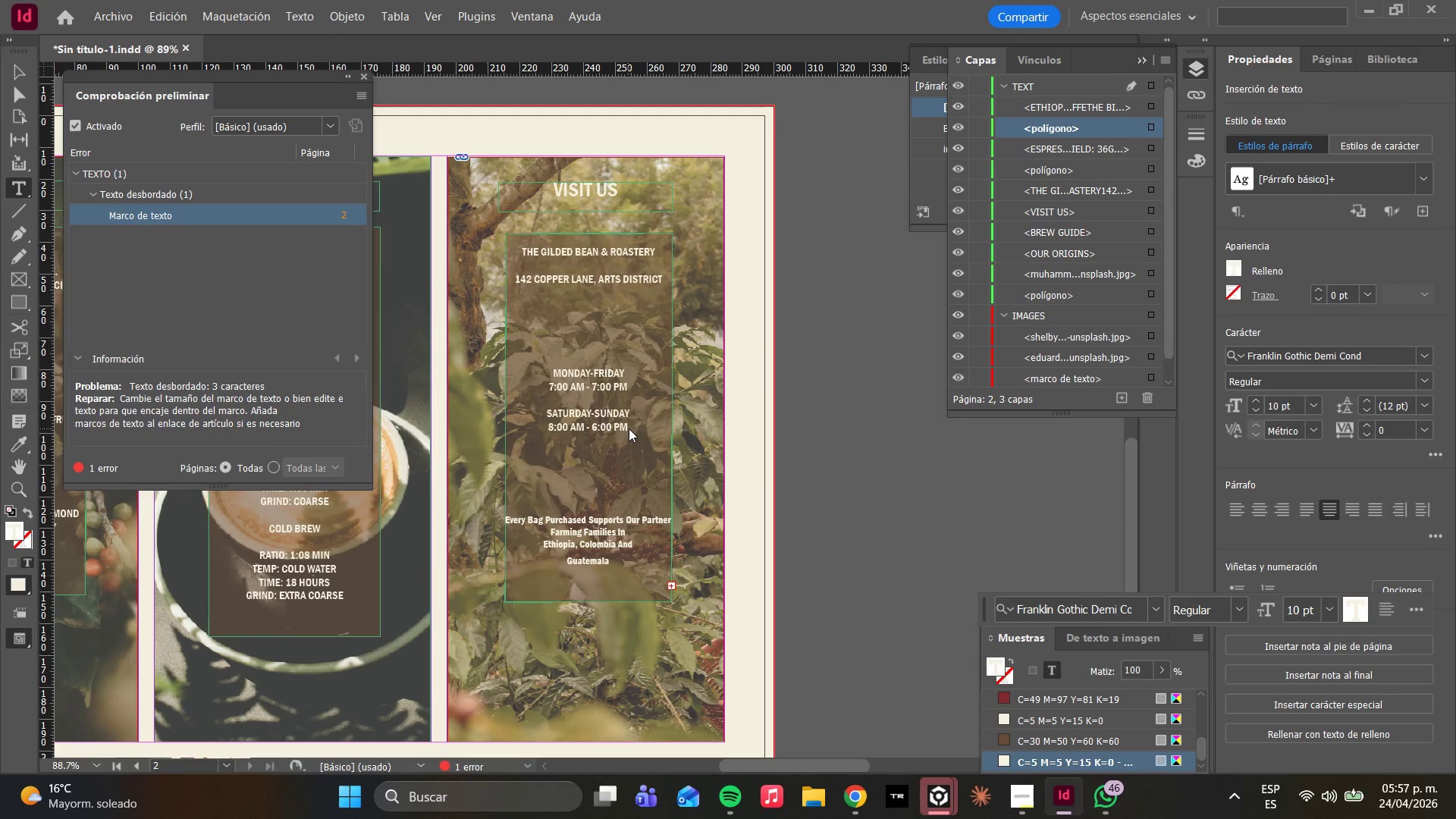 
key(Backspace)
 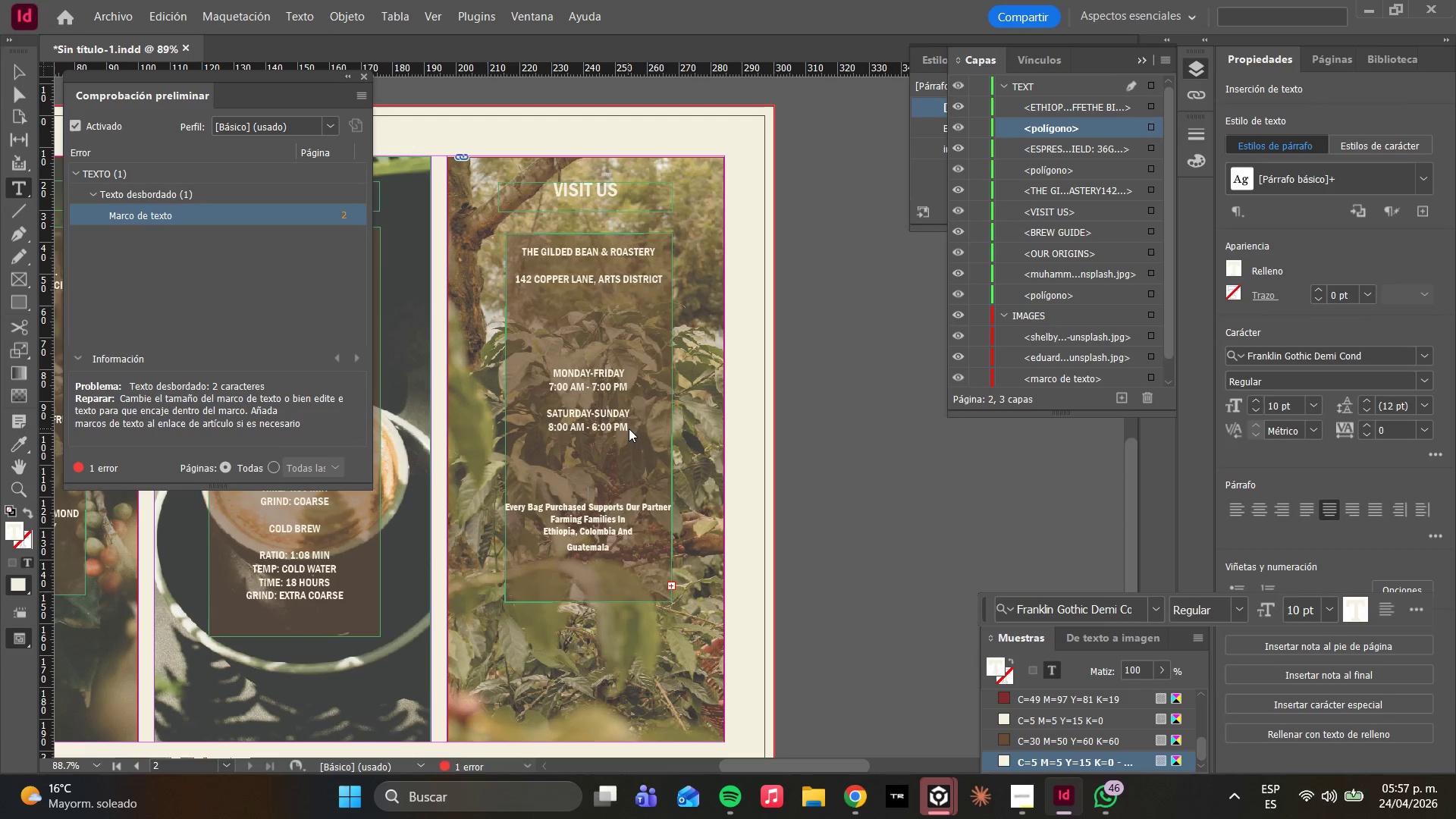 
key(Backspace)
 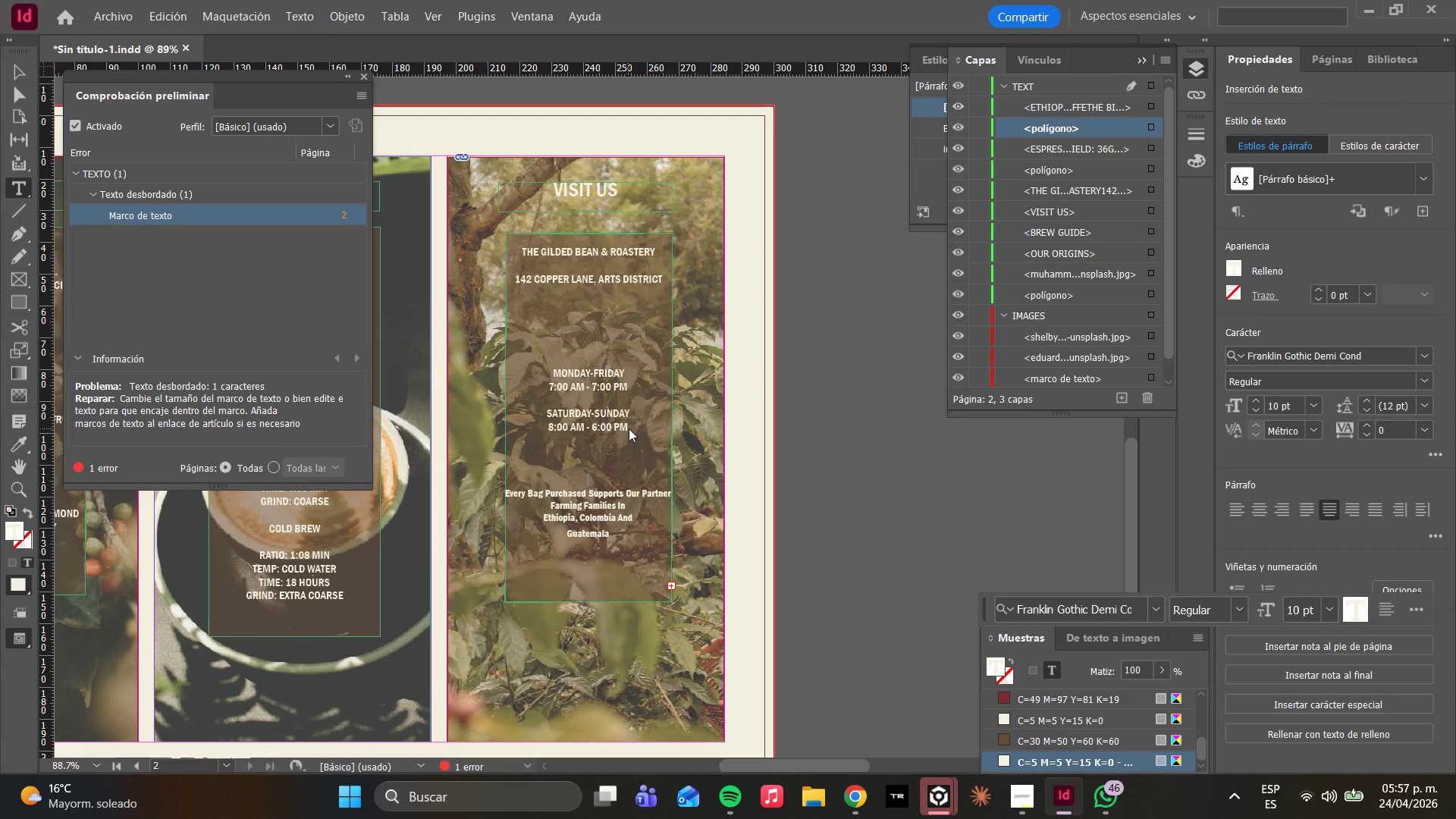 
key(Backspace)
 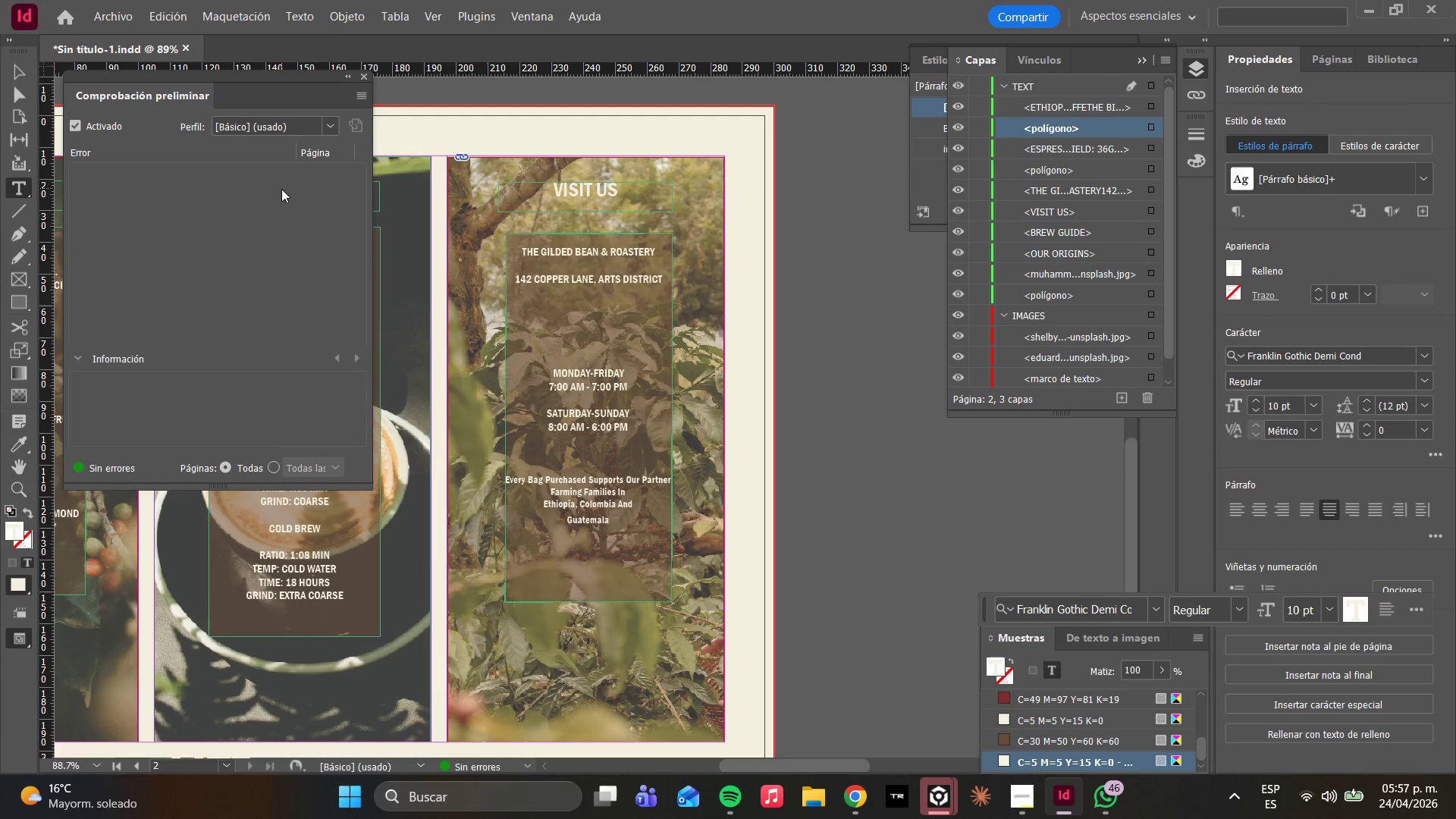 
wait(7.61)
 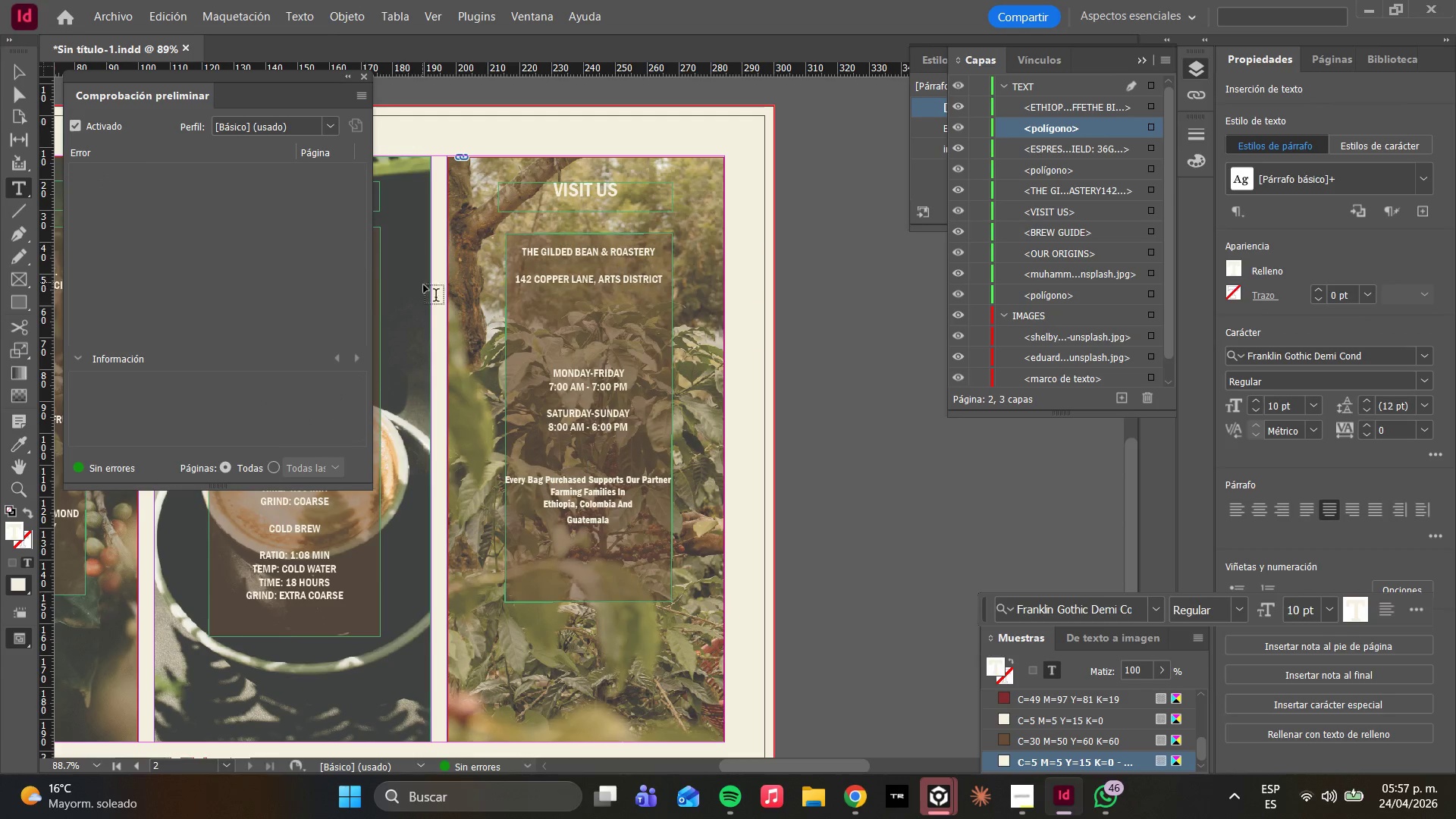 
left_click([361, 74])
 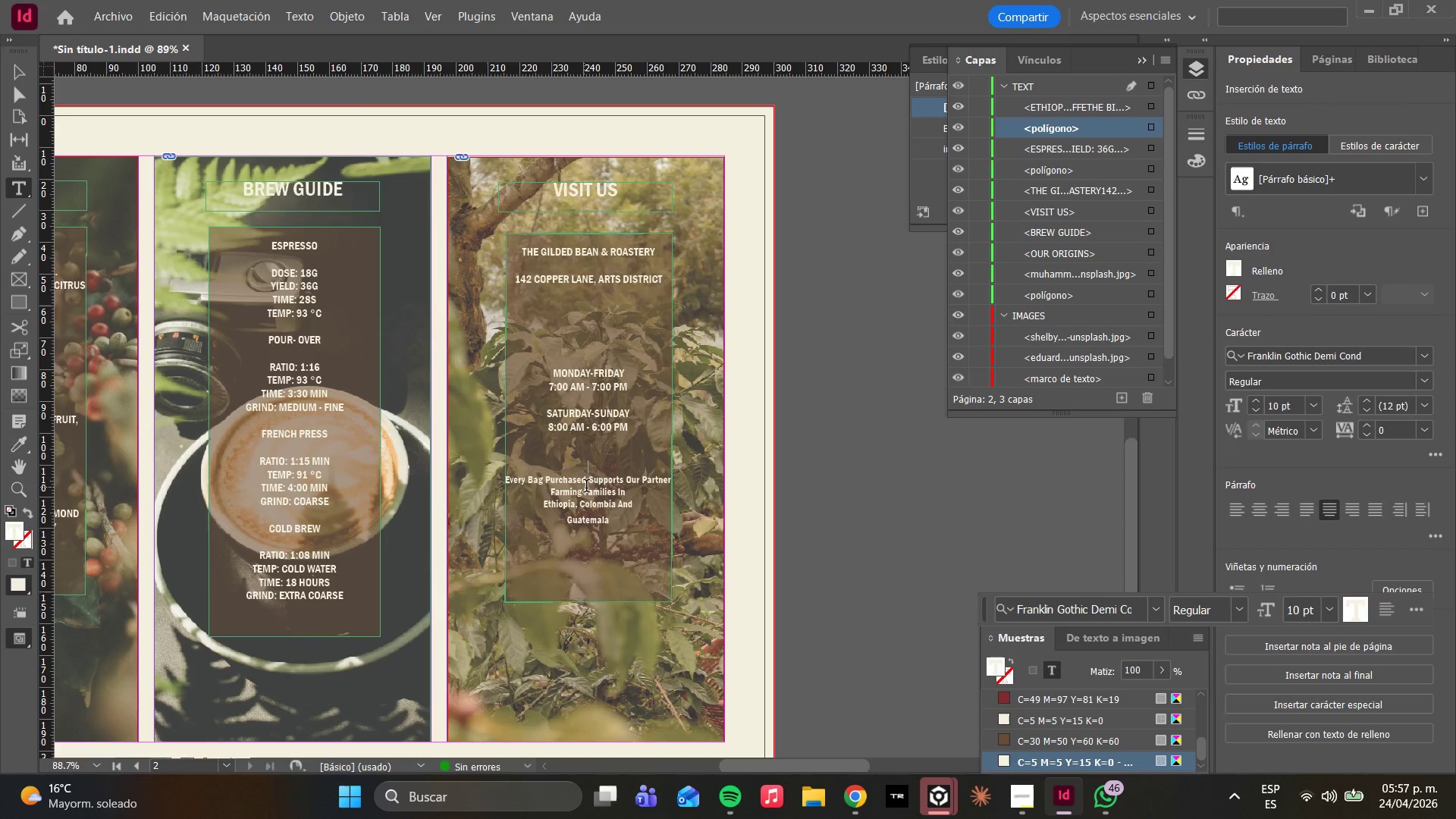 
left_click([623, 485])
 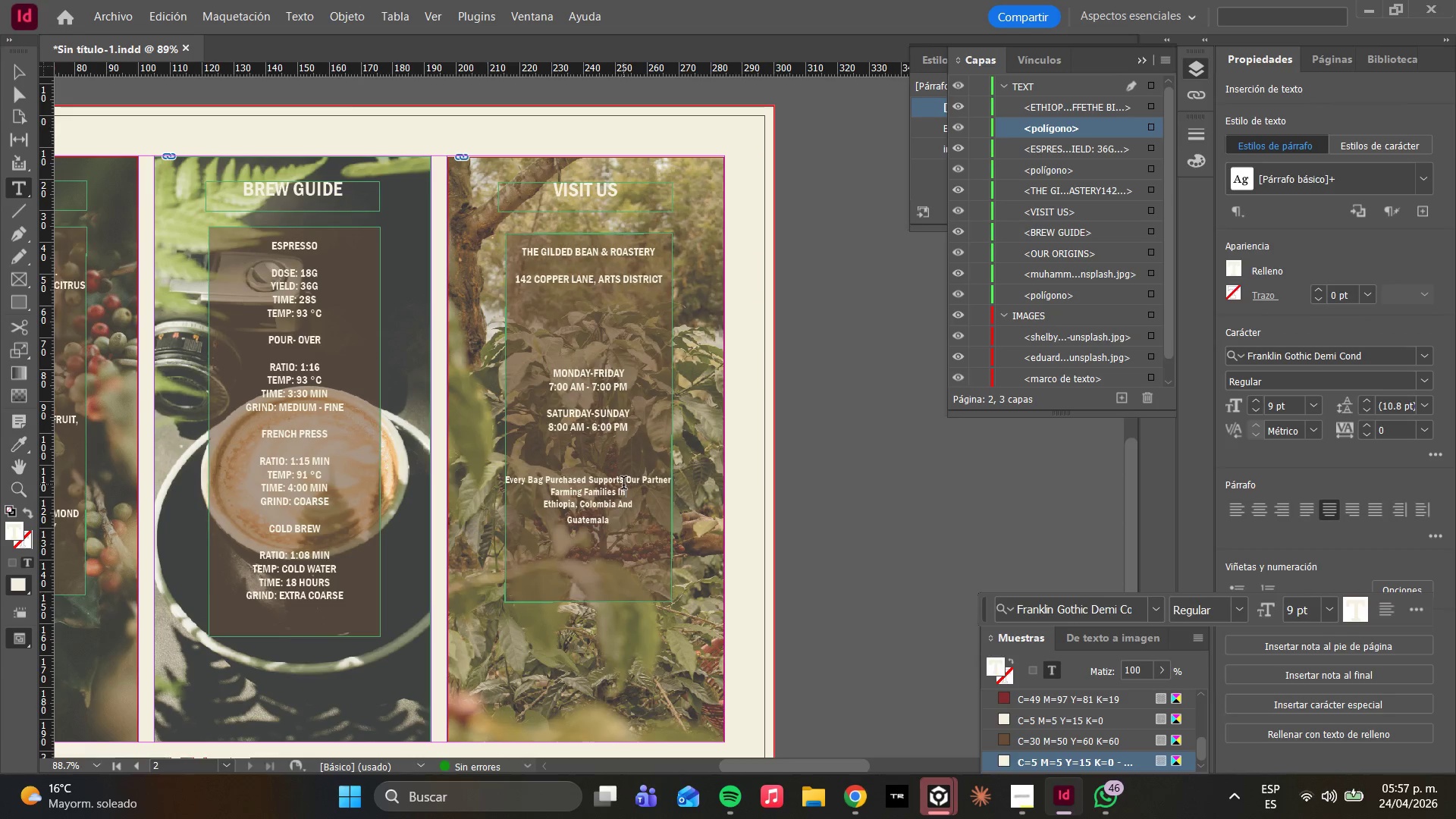 
left_click([626, 480])
 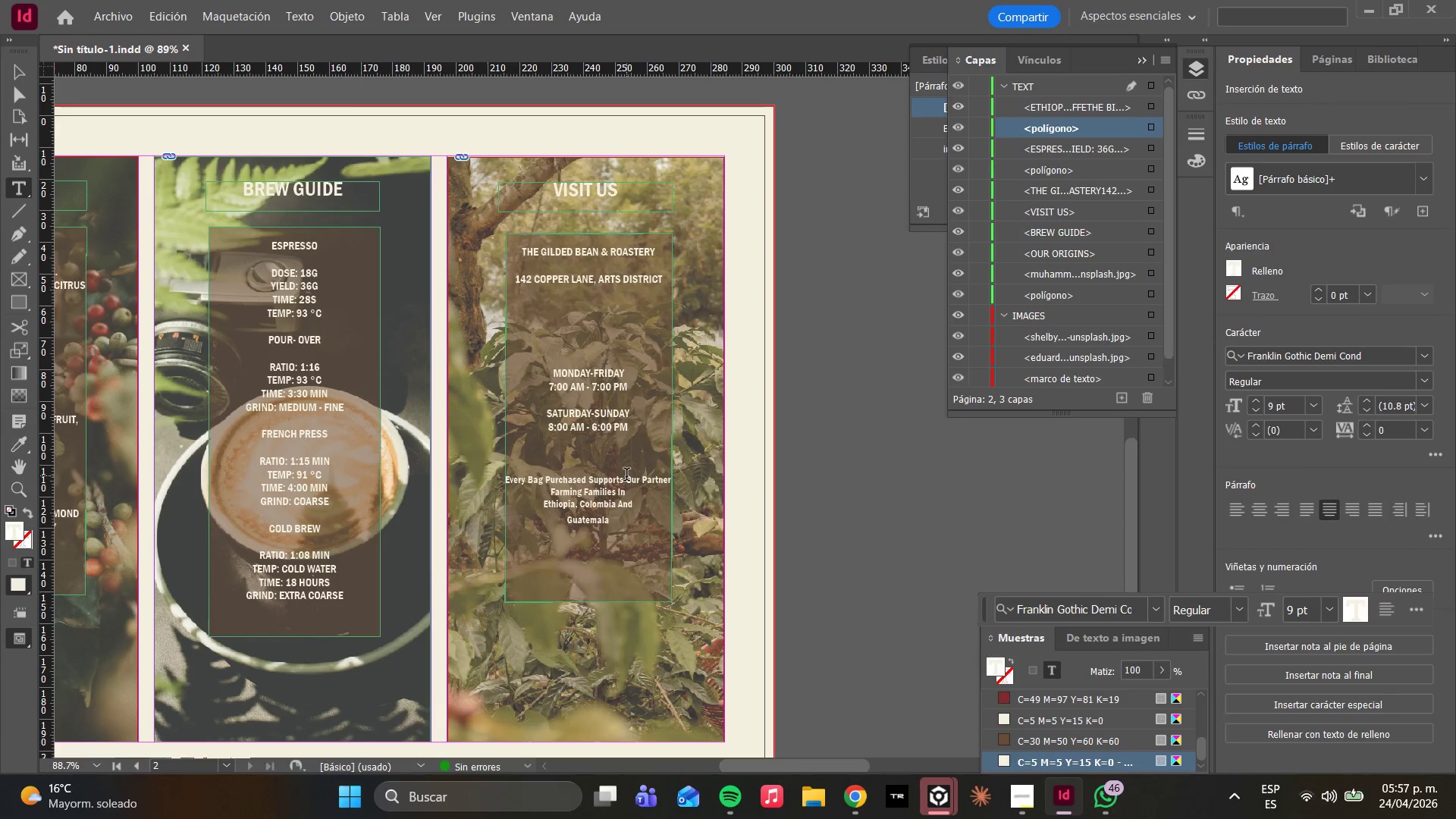 
key(Enter)
 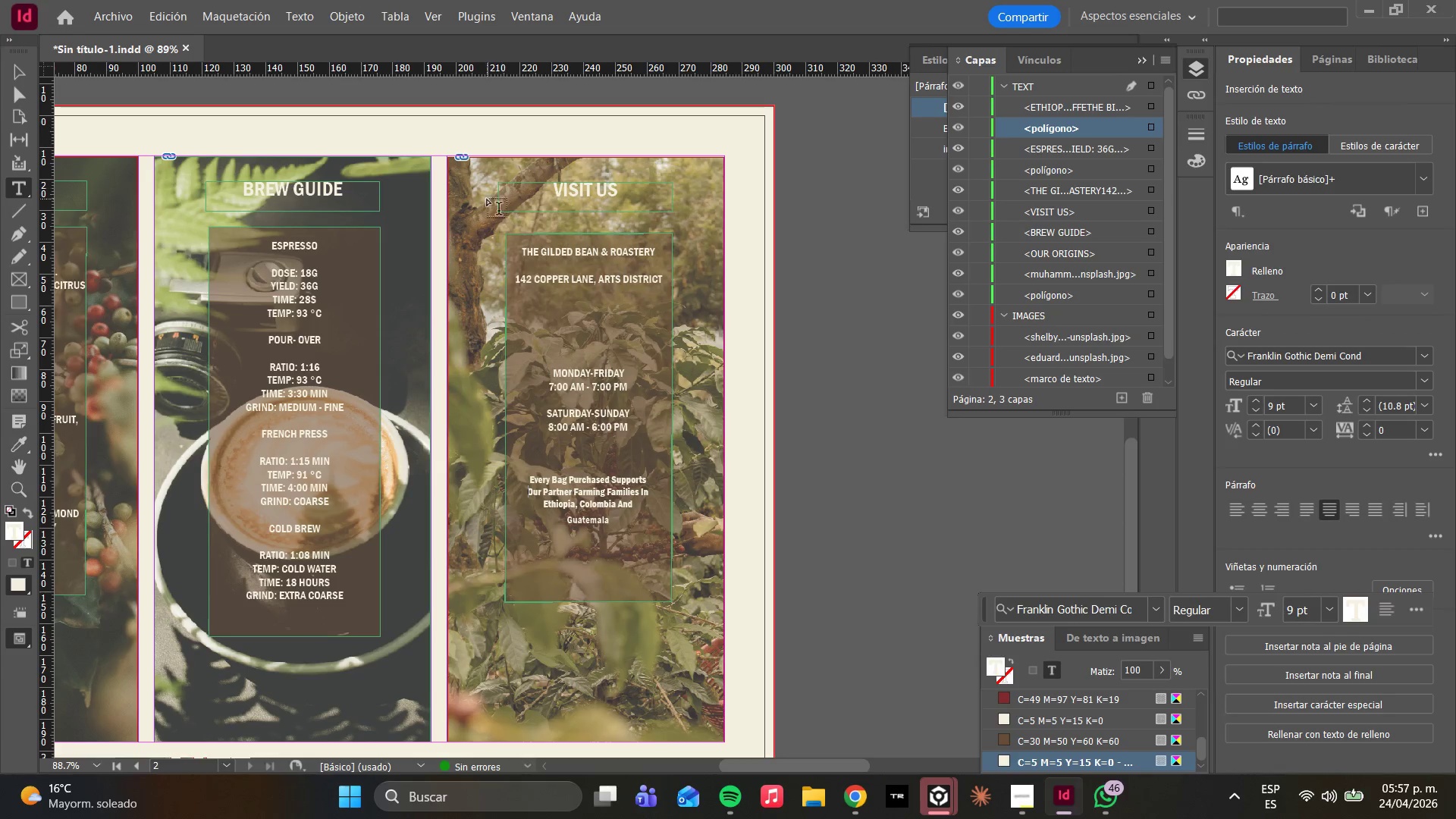 
left_click([105, 15])
 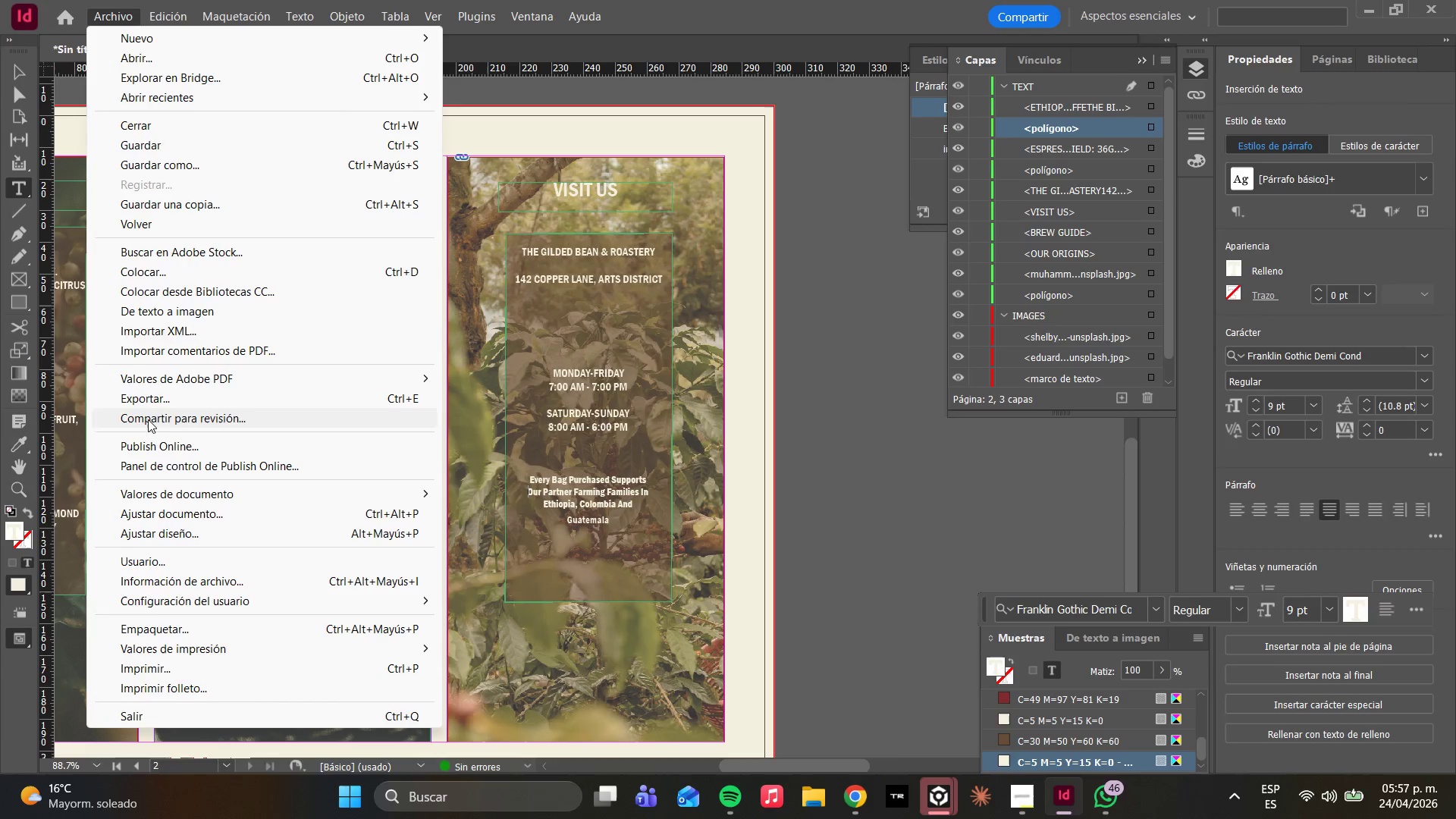 
left_click([145, 398])
 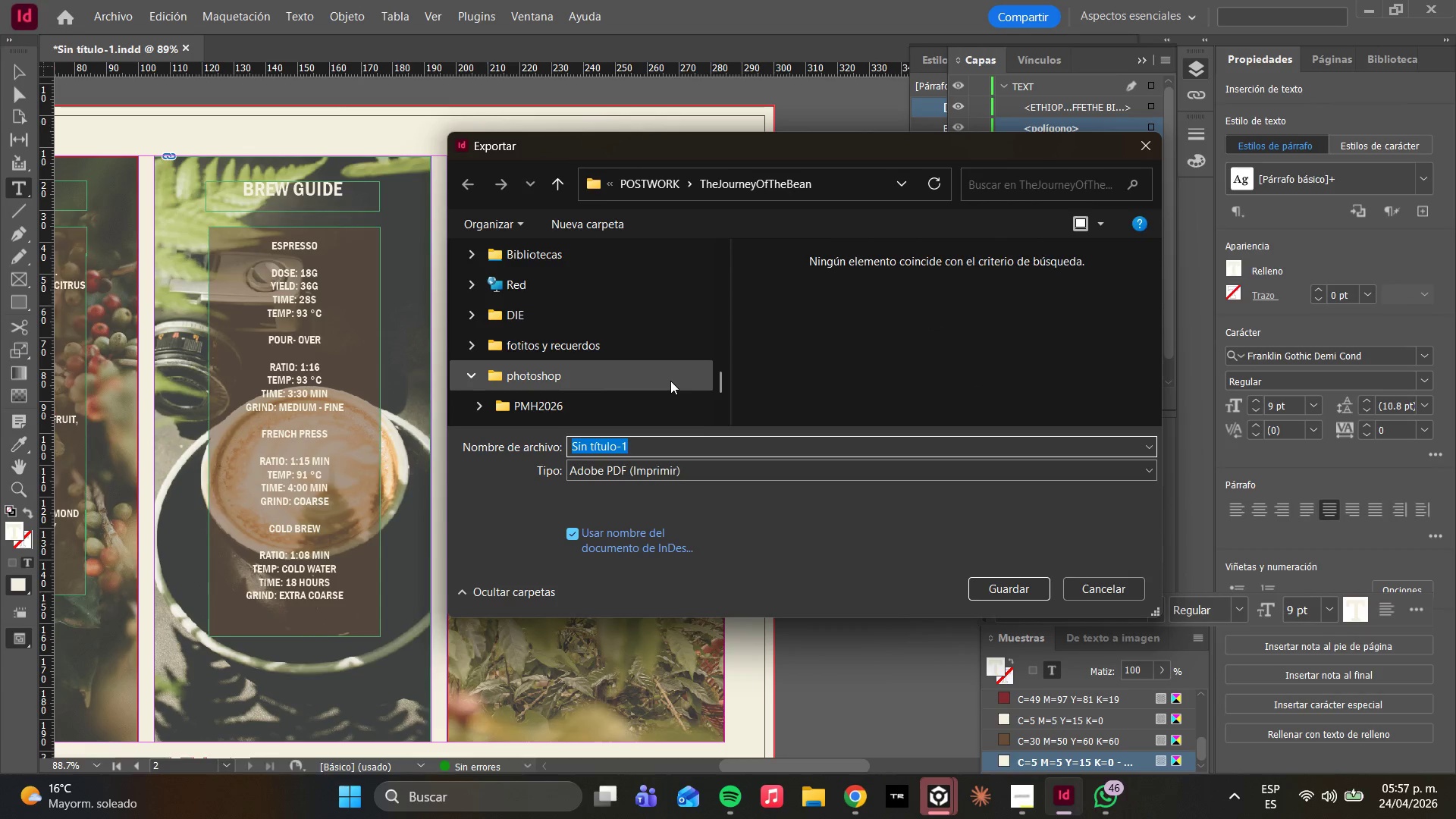 
key(CapsLock)
 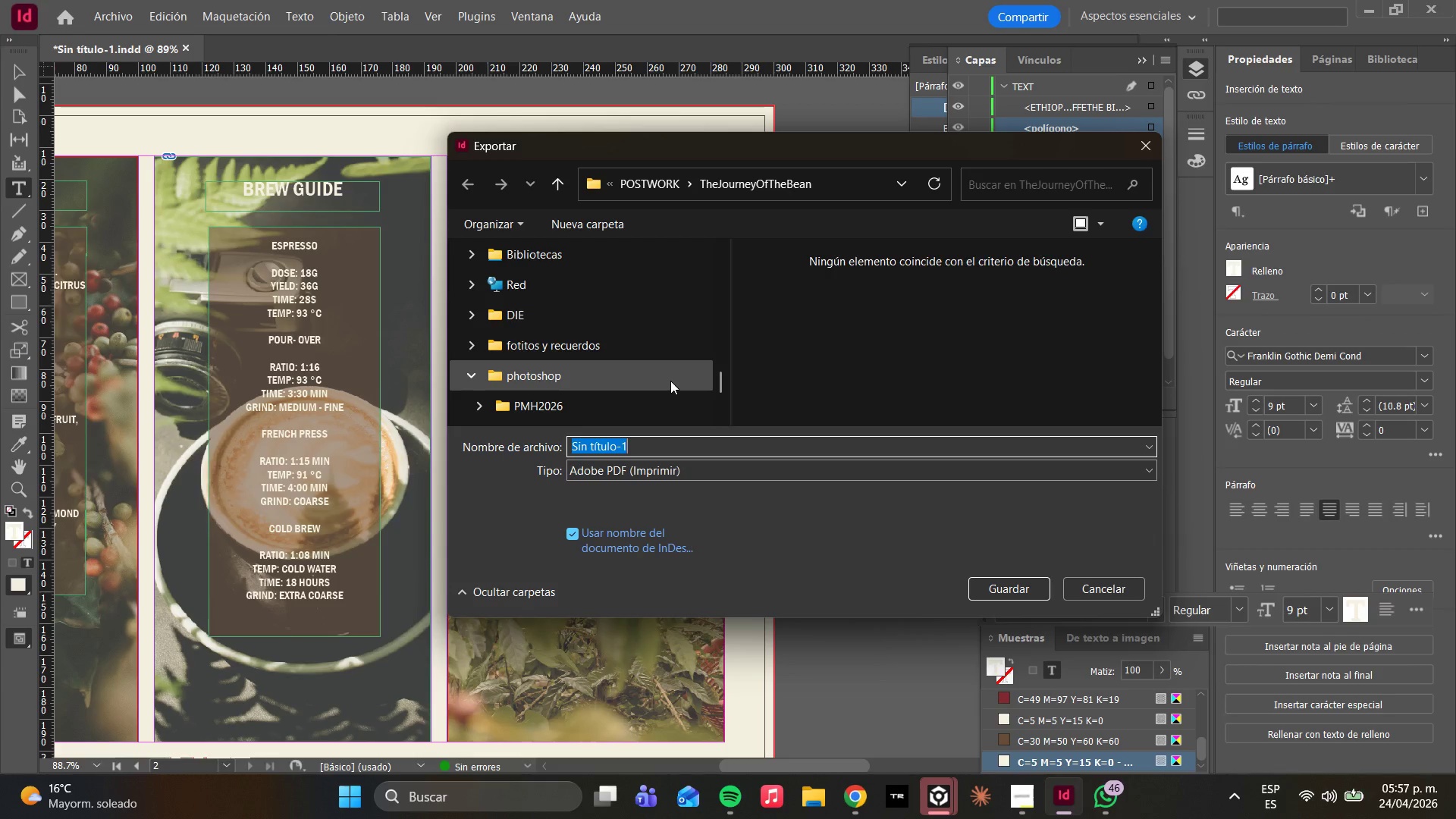 
wait(5.71)
 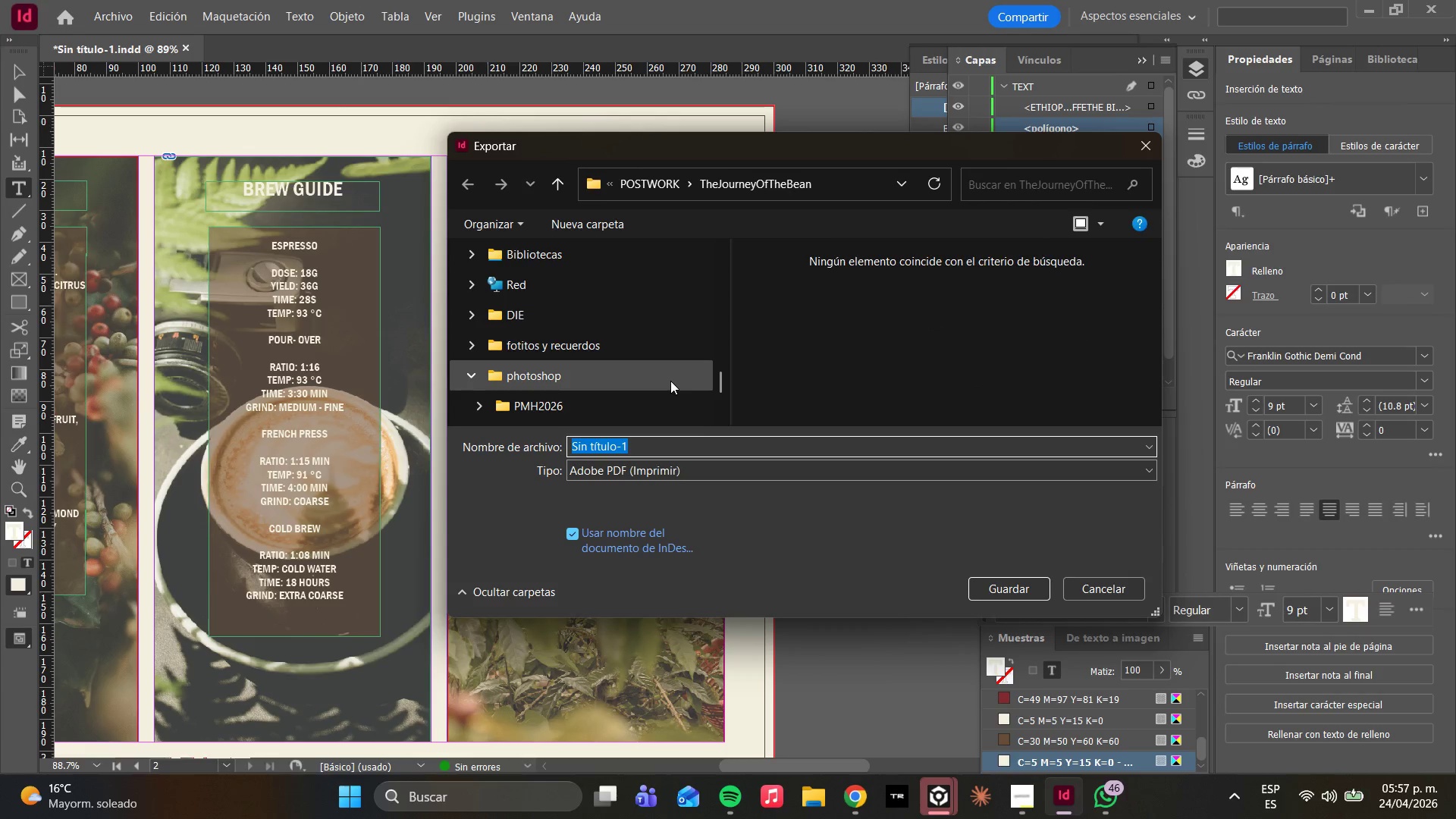 
mouse_move([1003, 659])
 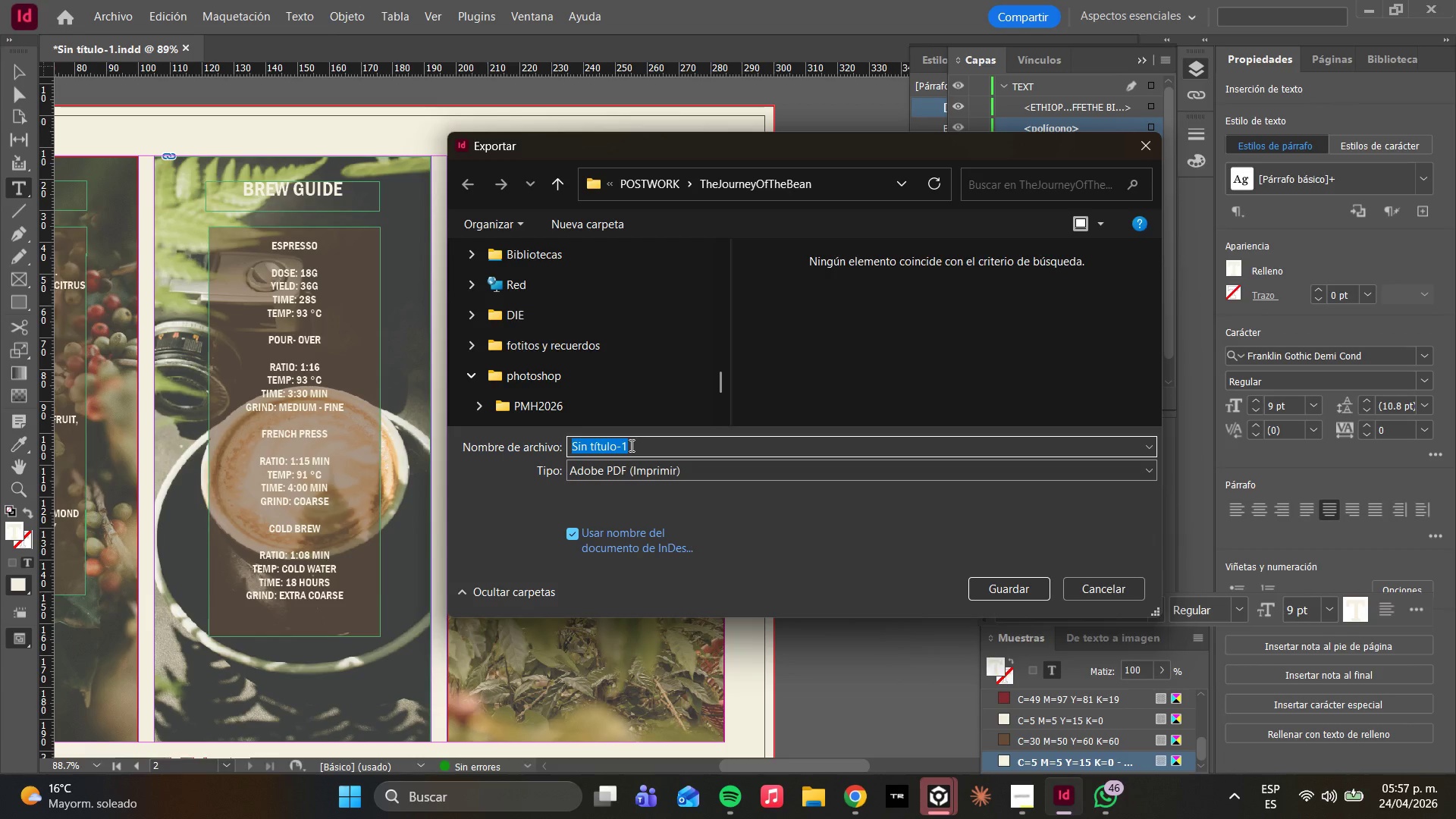 
type(THE HJ)
key(Backspace)
key(Backspace)
type(JOURNEY OF THE BEAN PDF)
 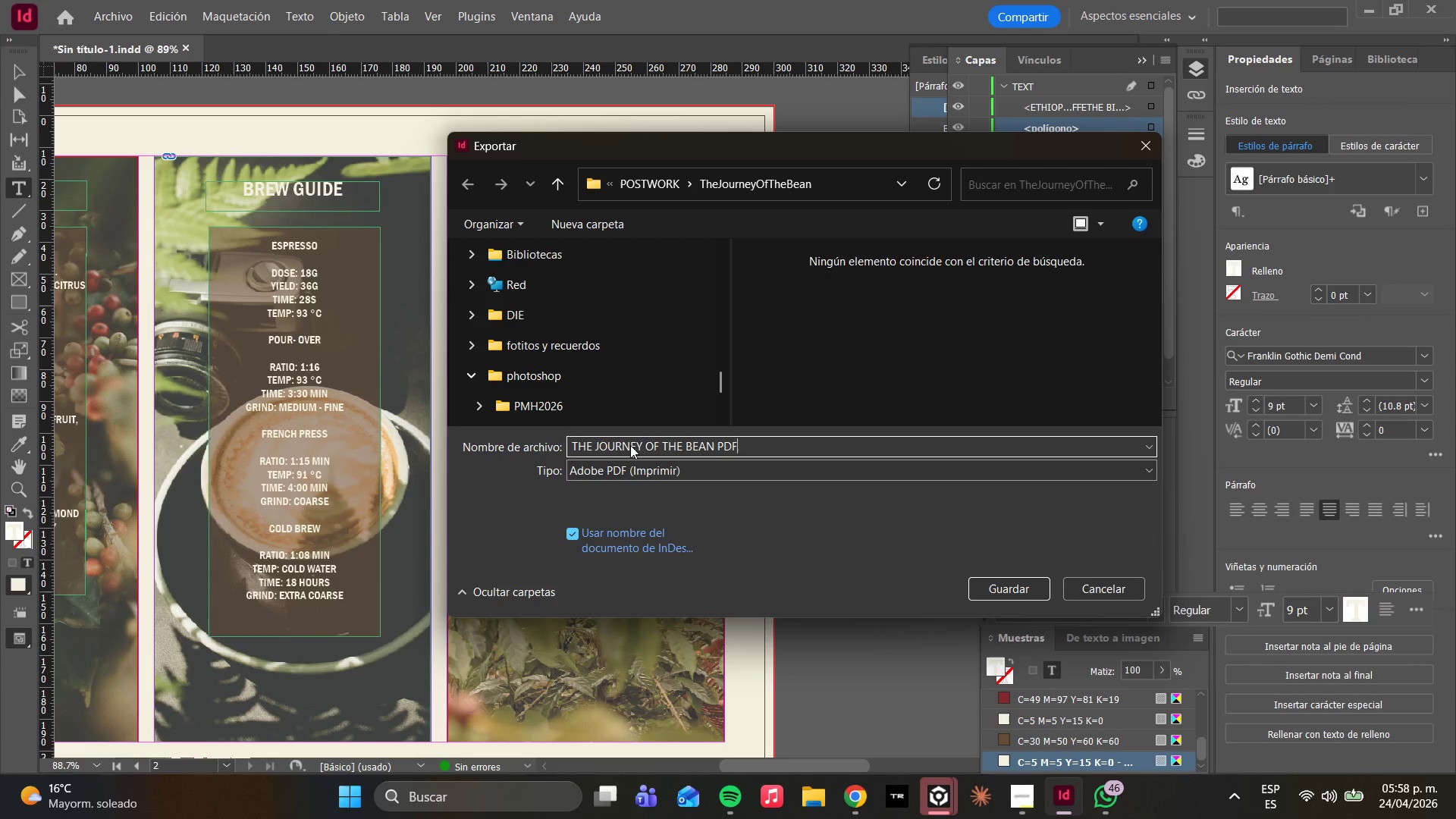 
wait(11.19)
 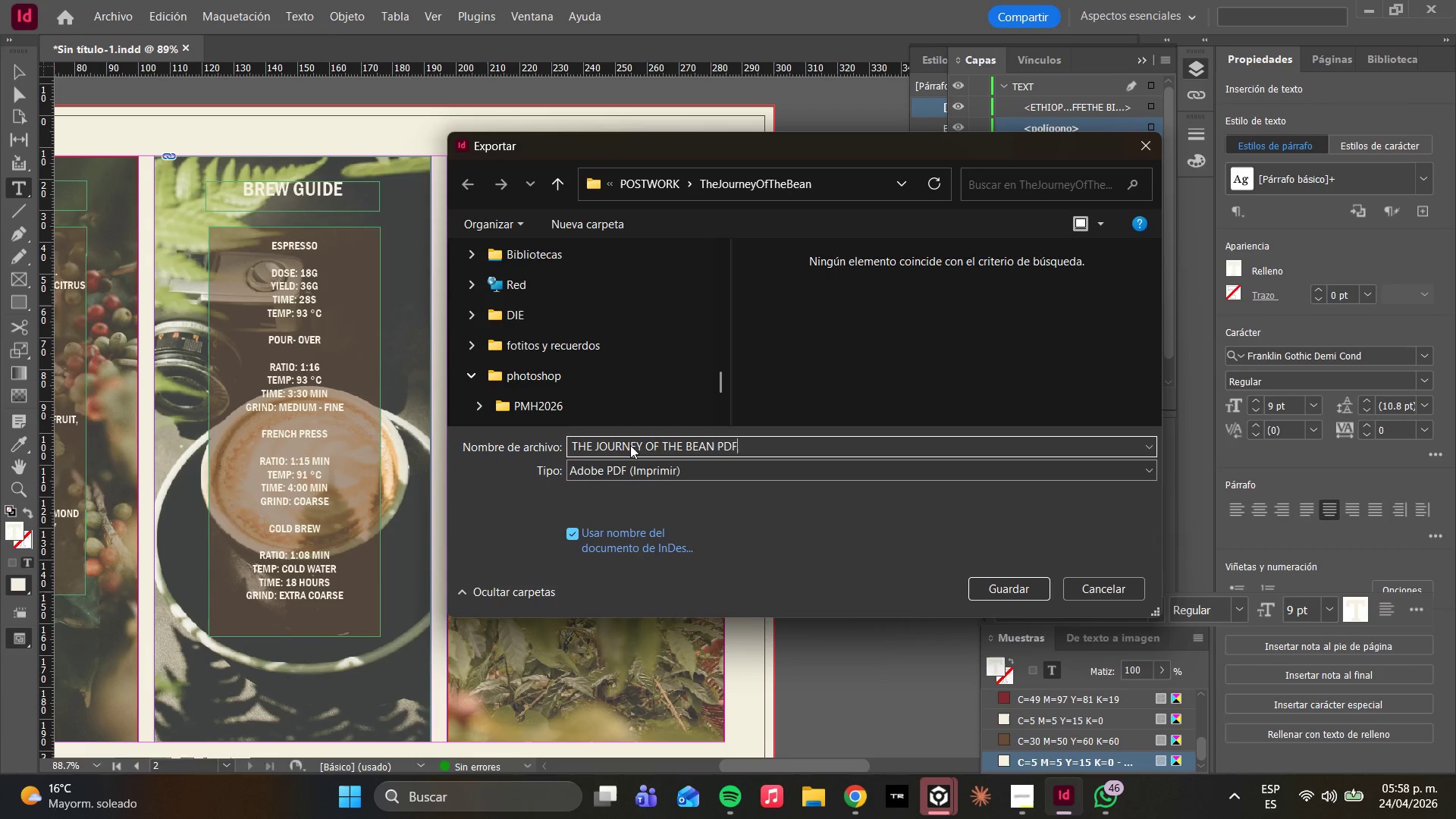 
left_click([995, 582])
 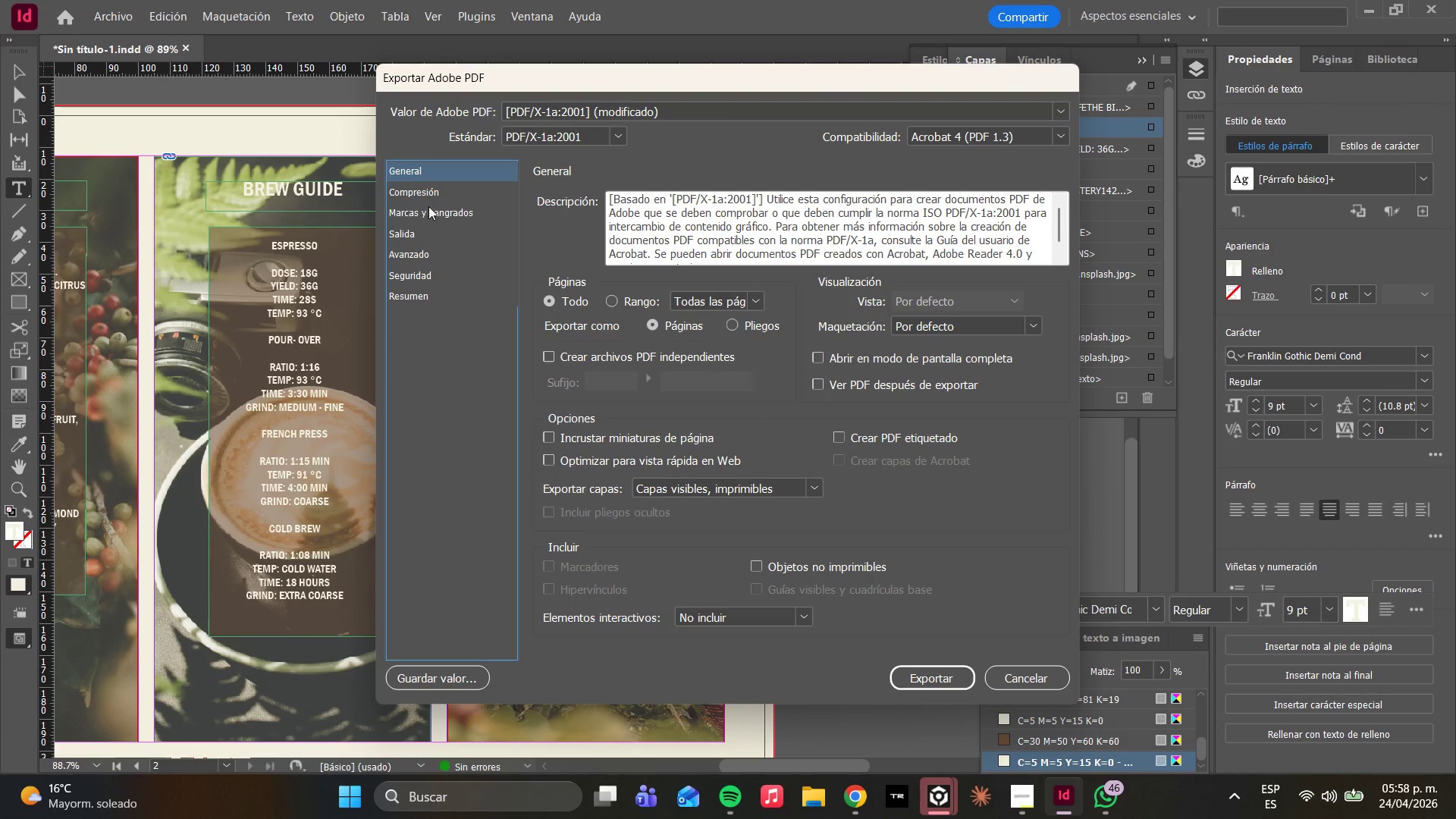 
left_click([444, 206])
 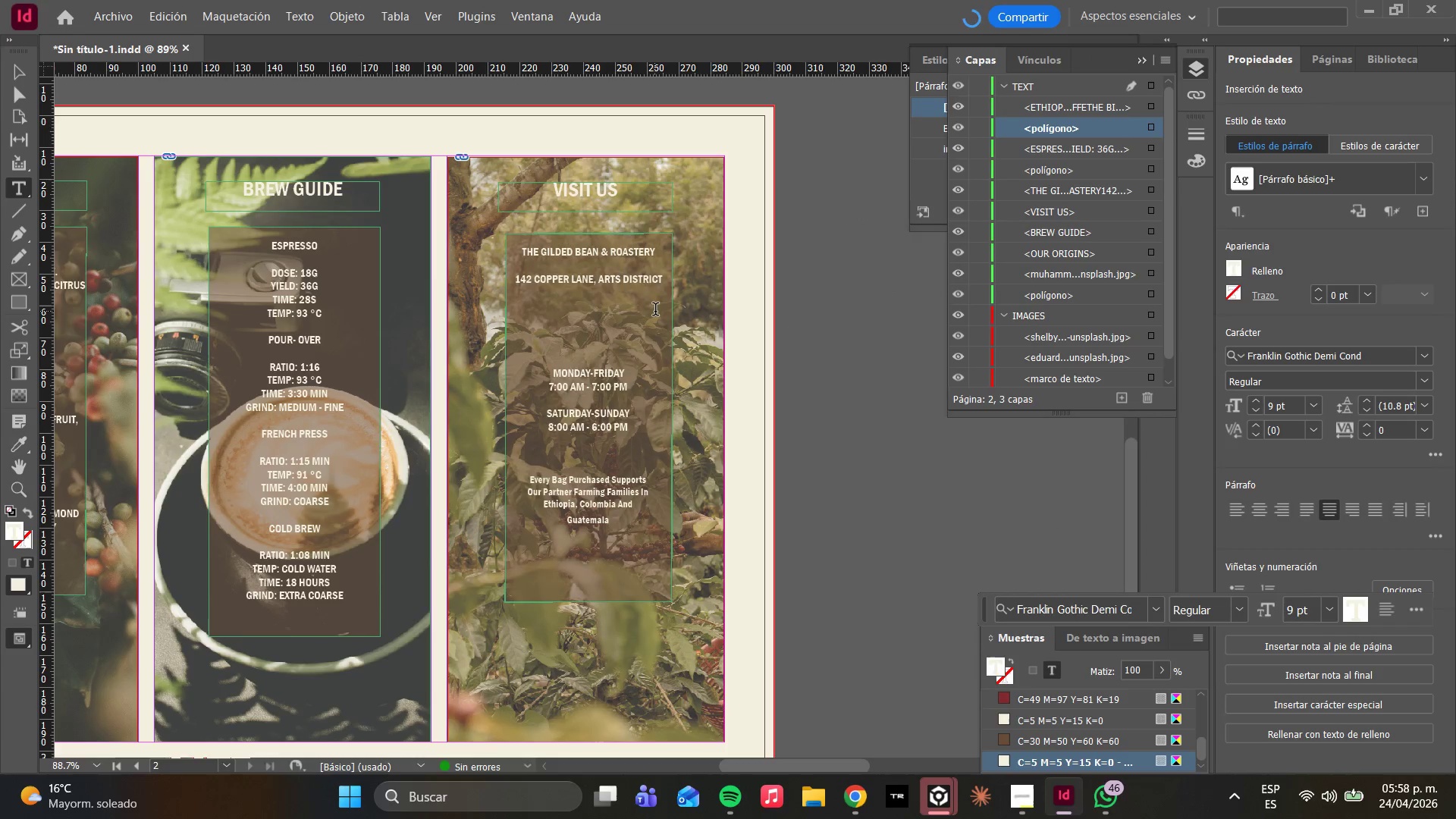 
wait(8.61)
 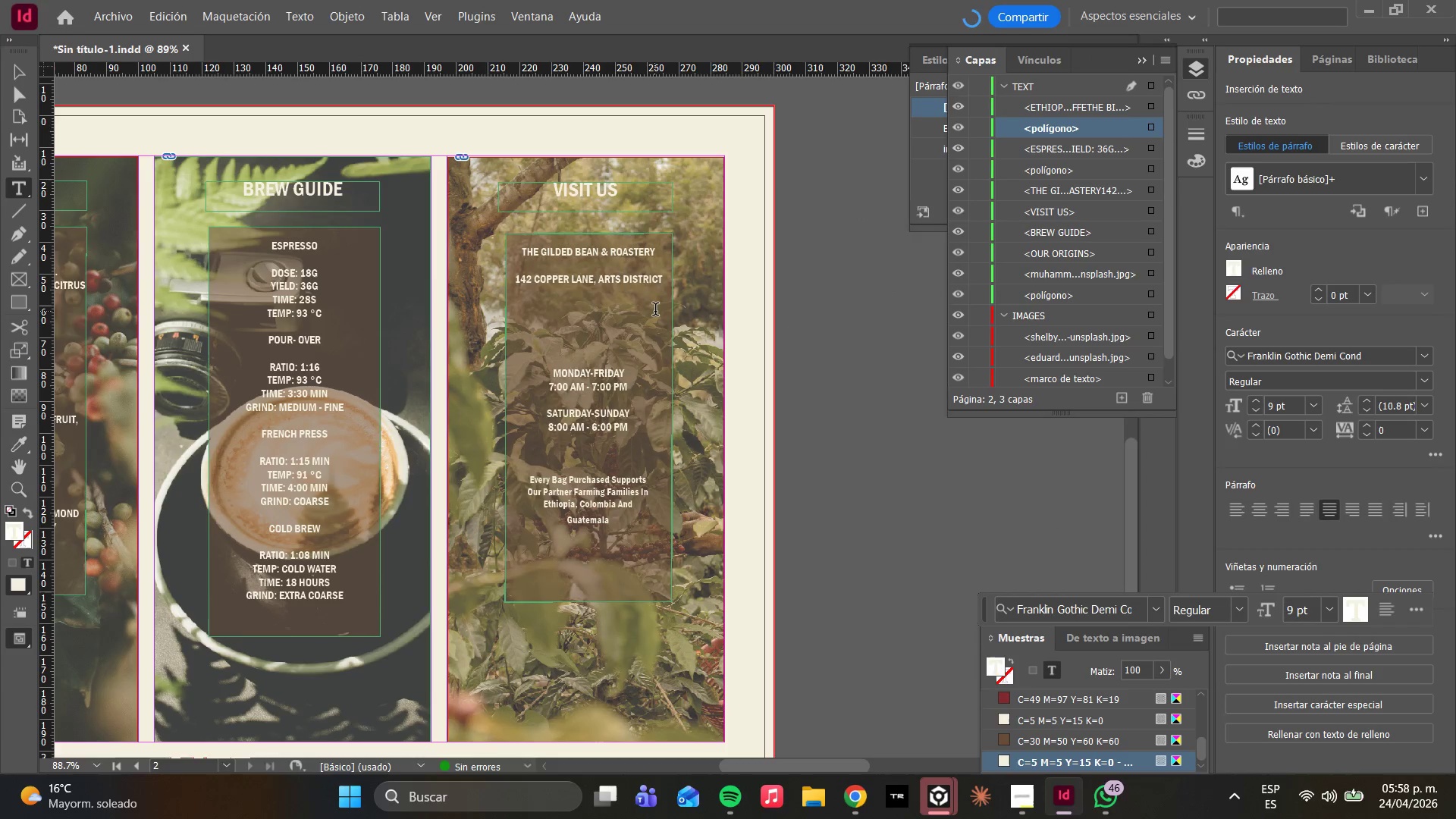 
left_click([111, 15])
 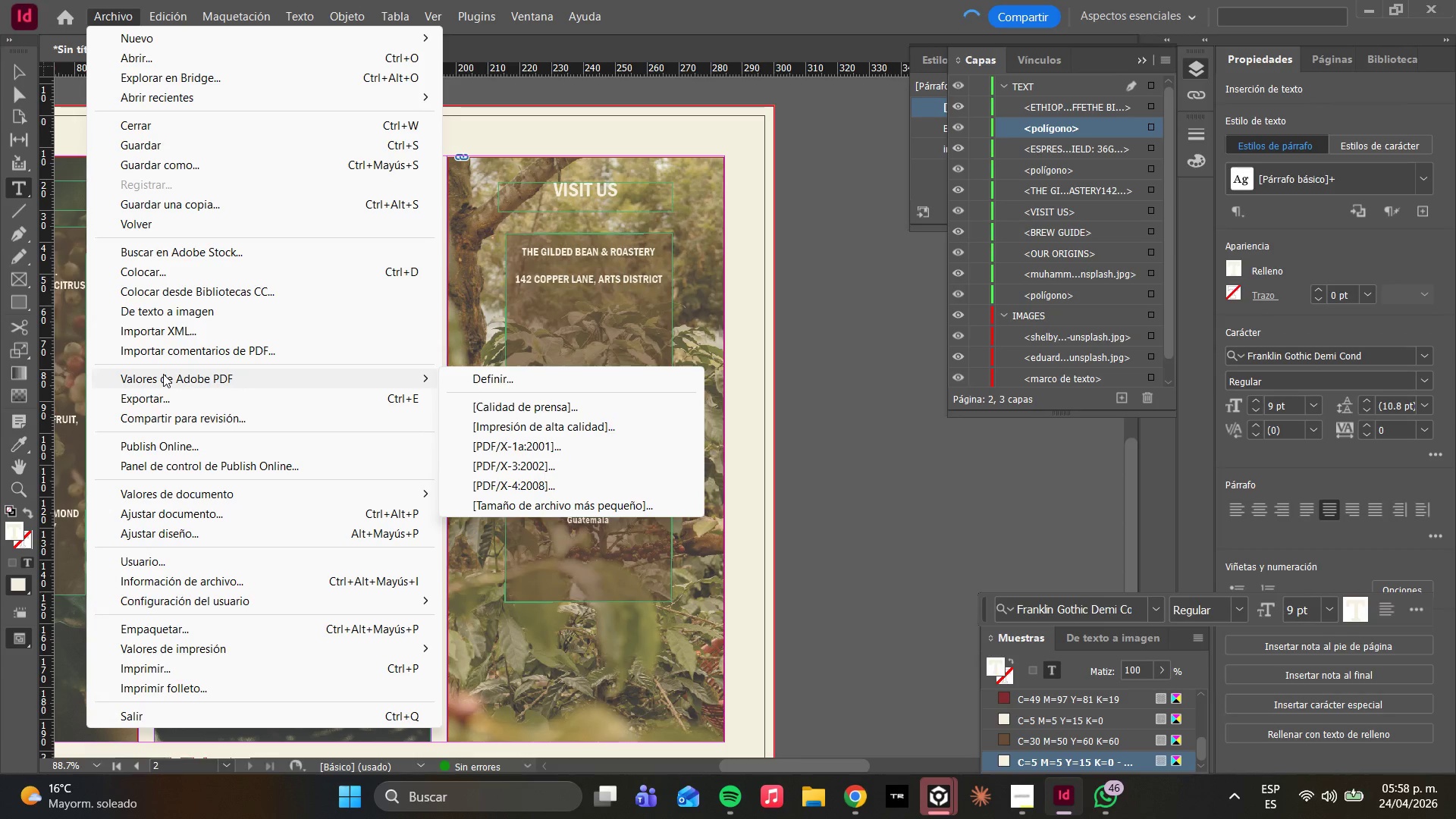 
wait(5.75)
 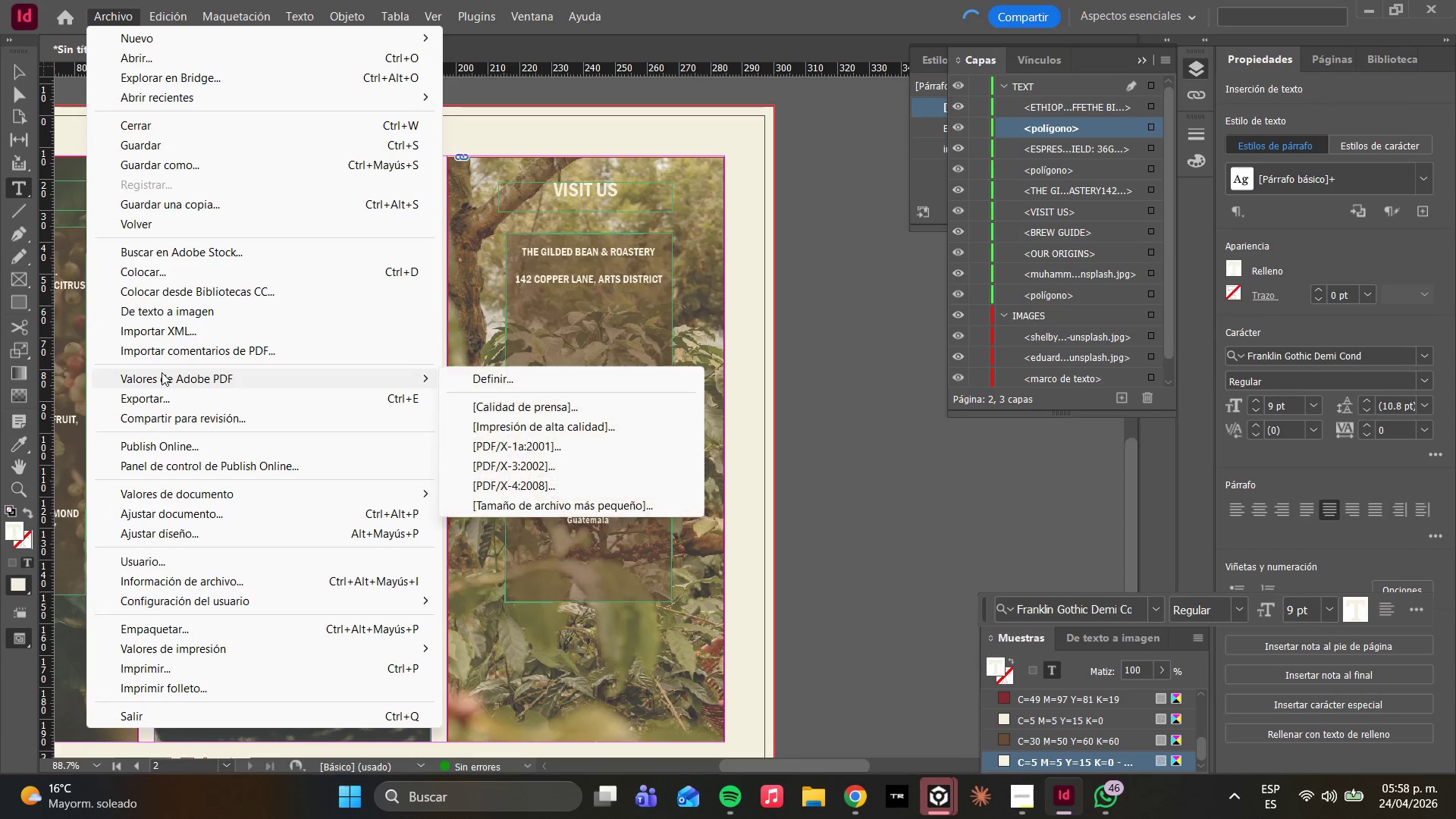 
left_click([180, 395])
 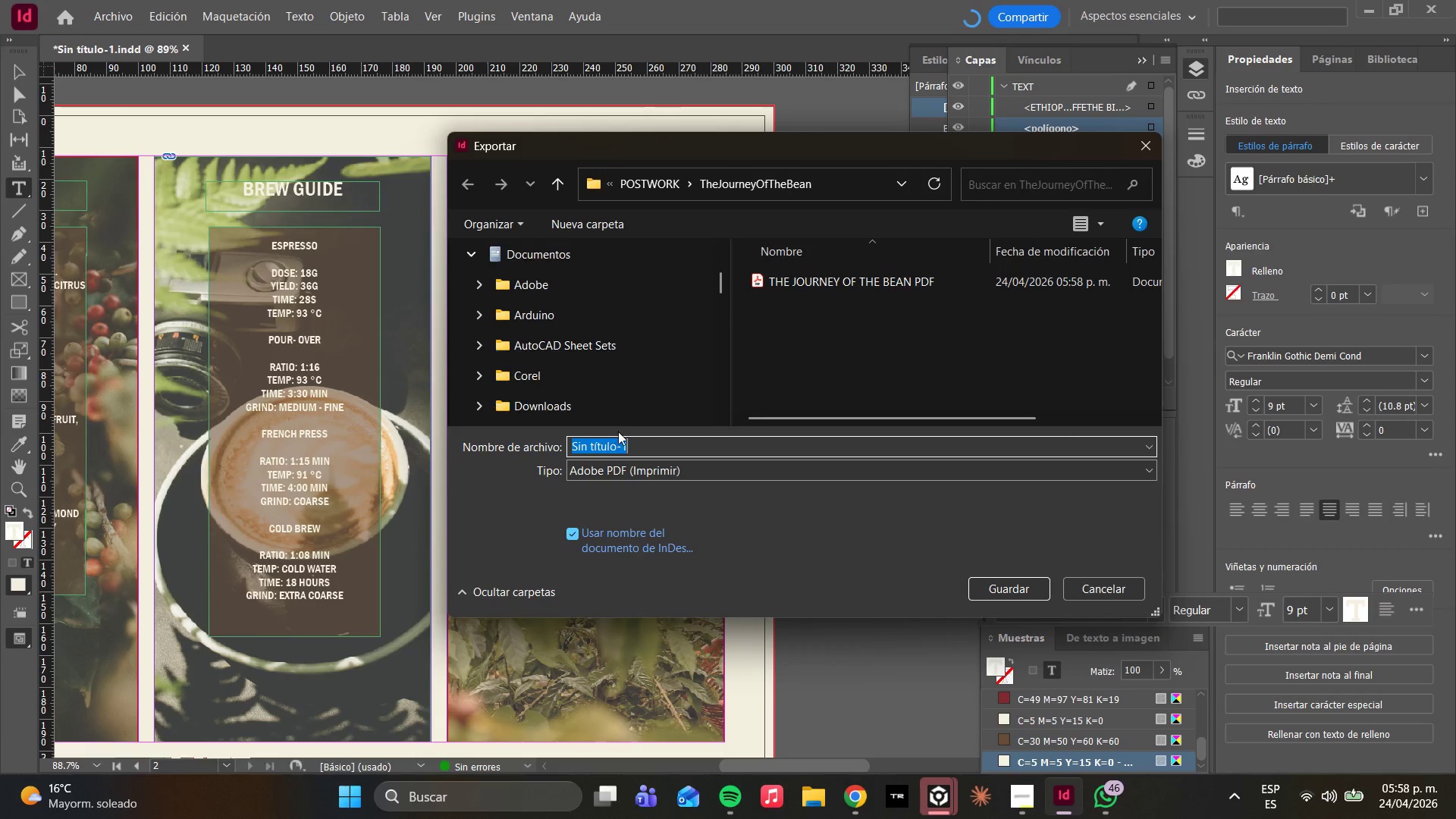 
left_click([630, 475])
 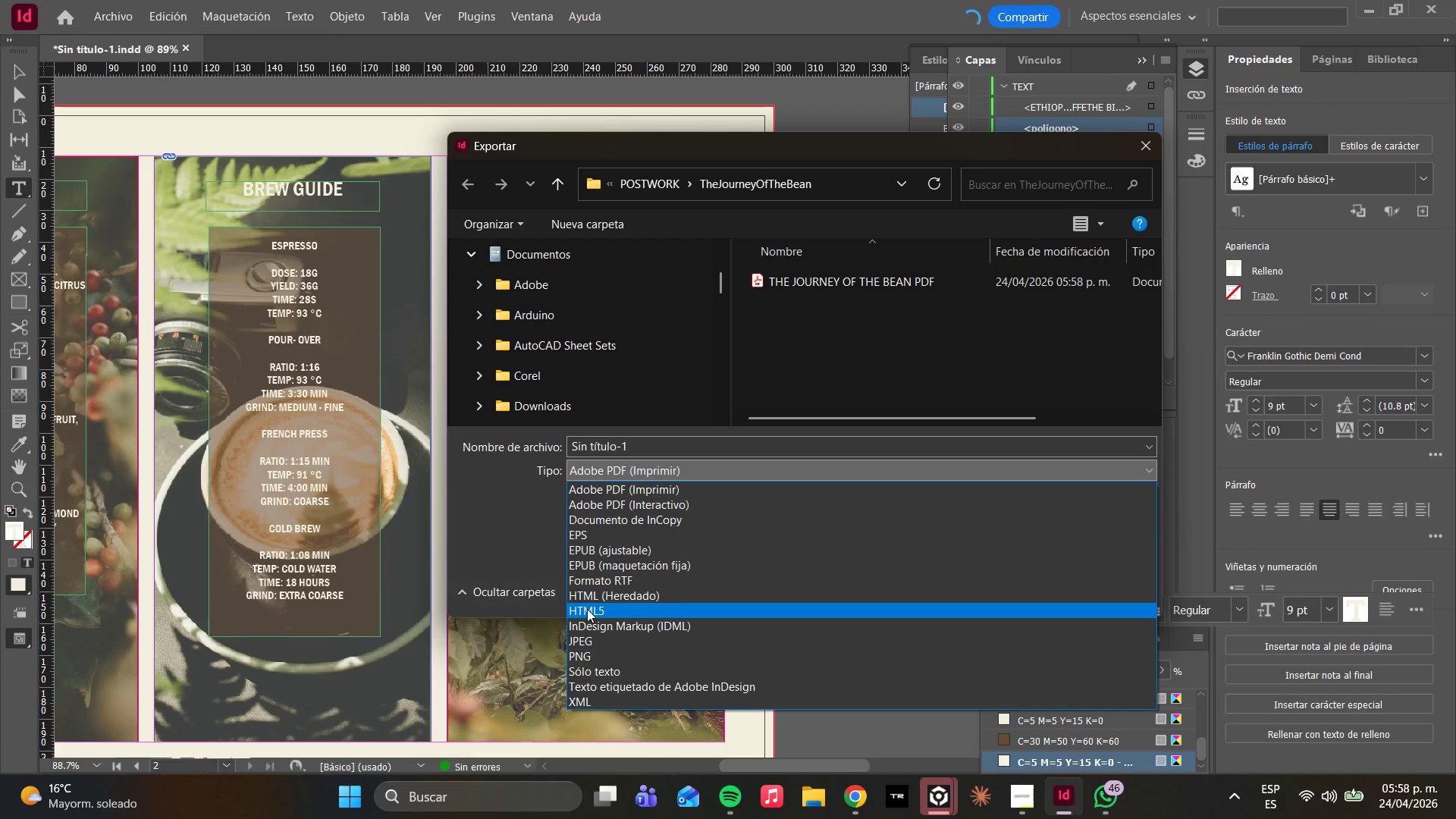 
wait(8.67)
 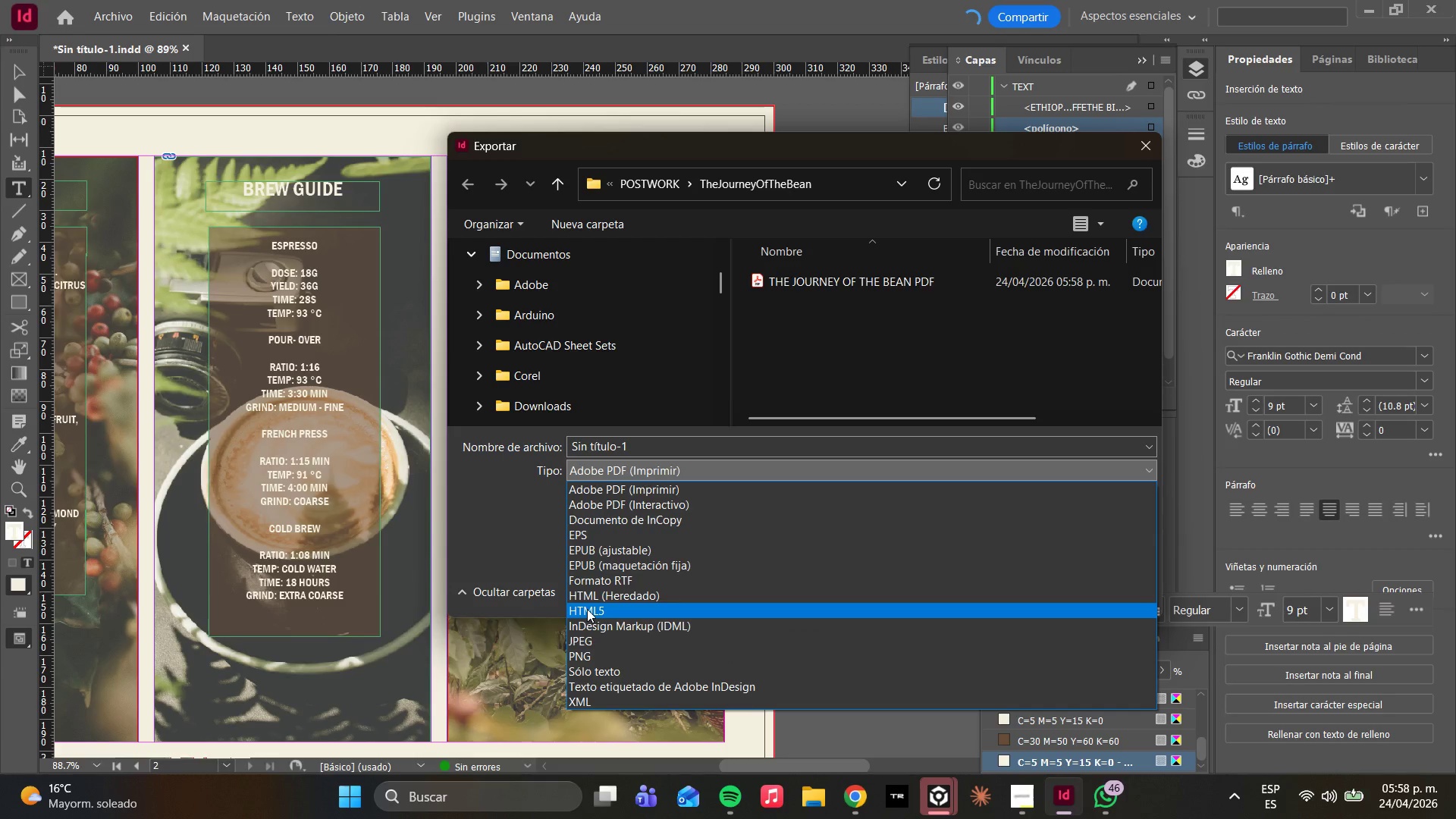 
left_click([603, 626])
 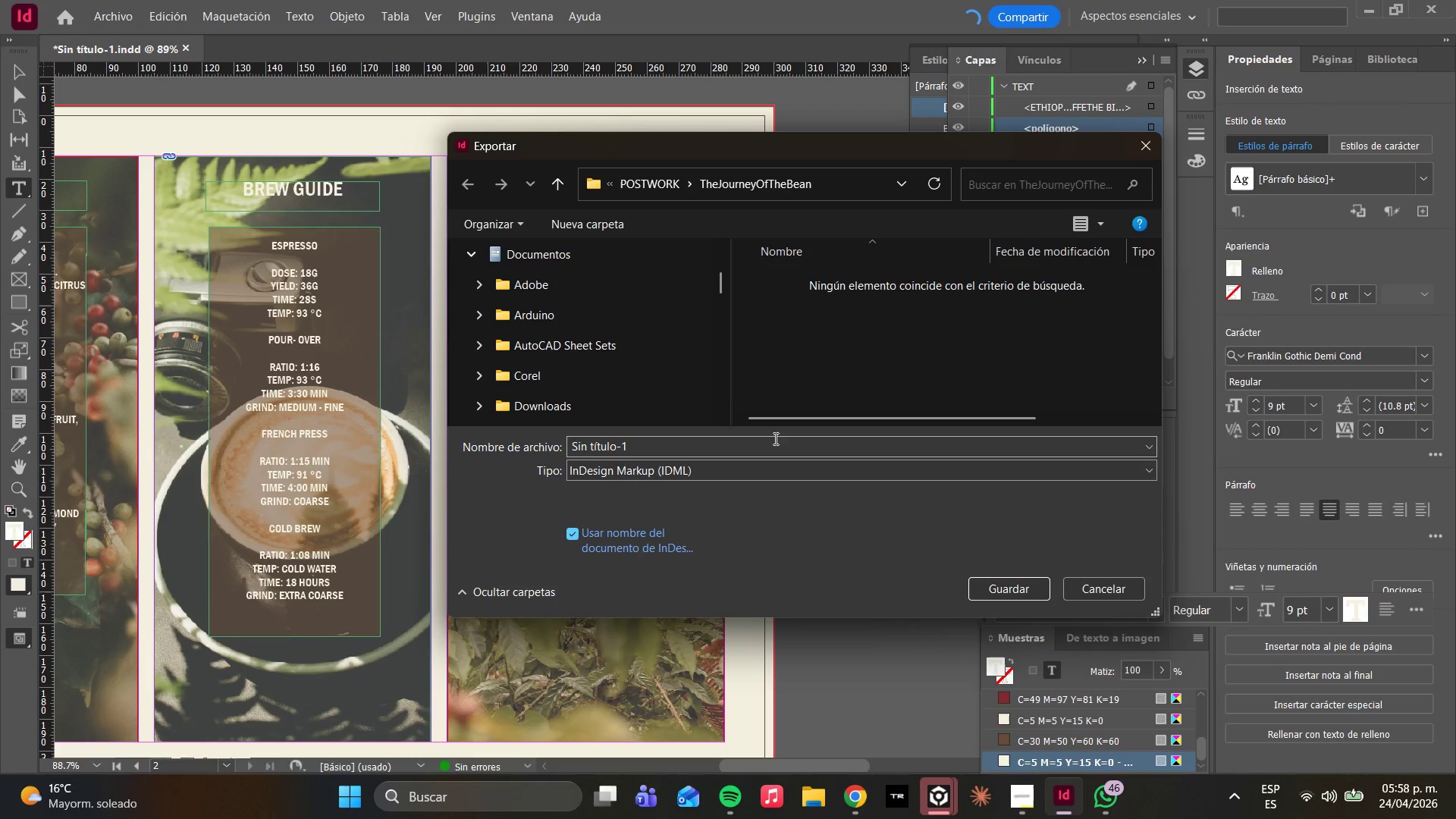 
left_click_drag(start_coordinate=[749, 459], to_coordinate=[740, 450])
 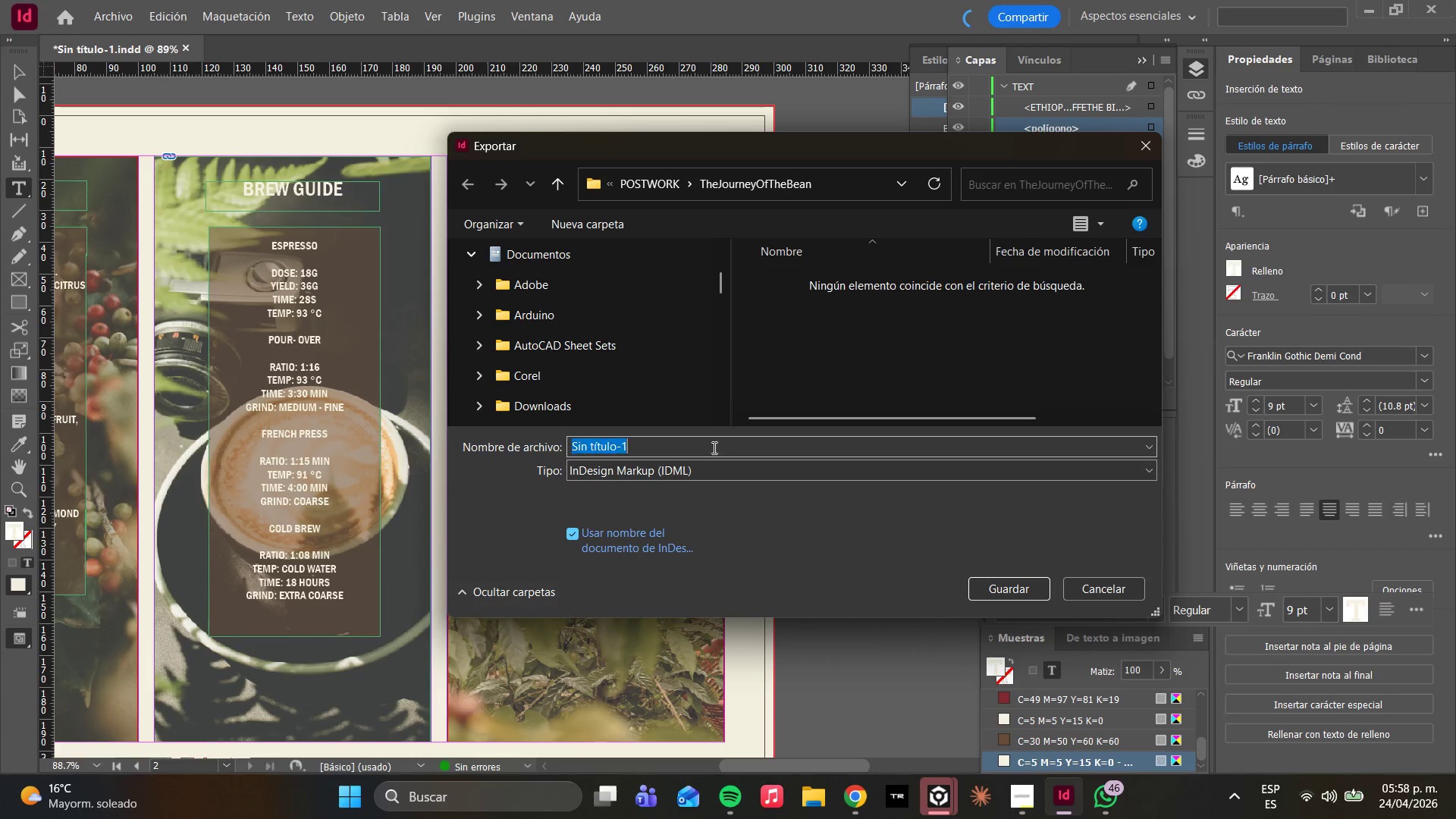 
left_click_drag(start_coordinate=[713, 447], to_coordinate=[475, 442])
 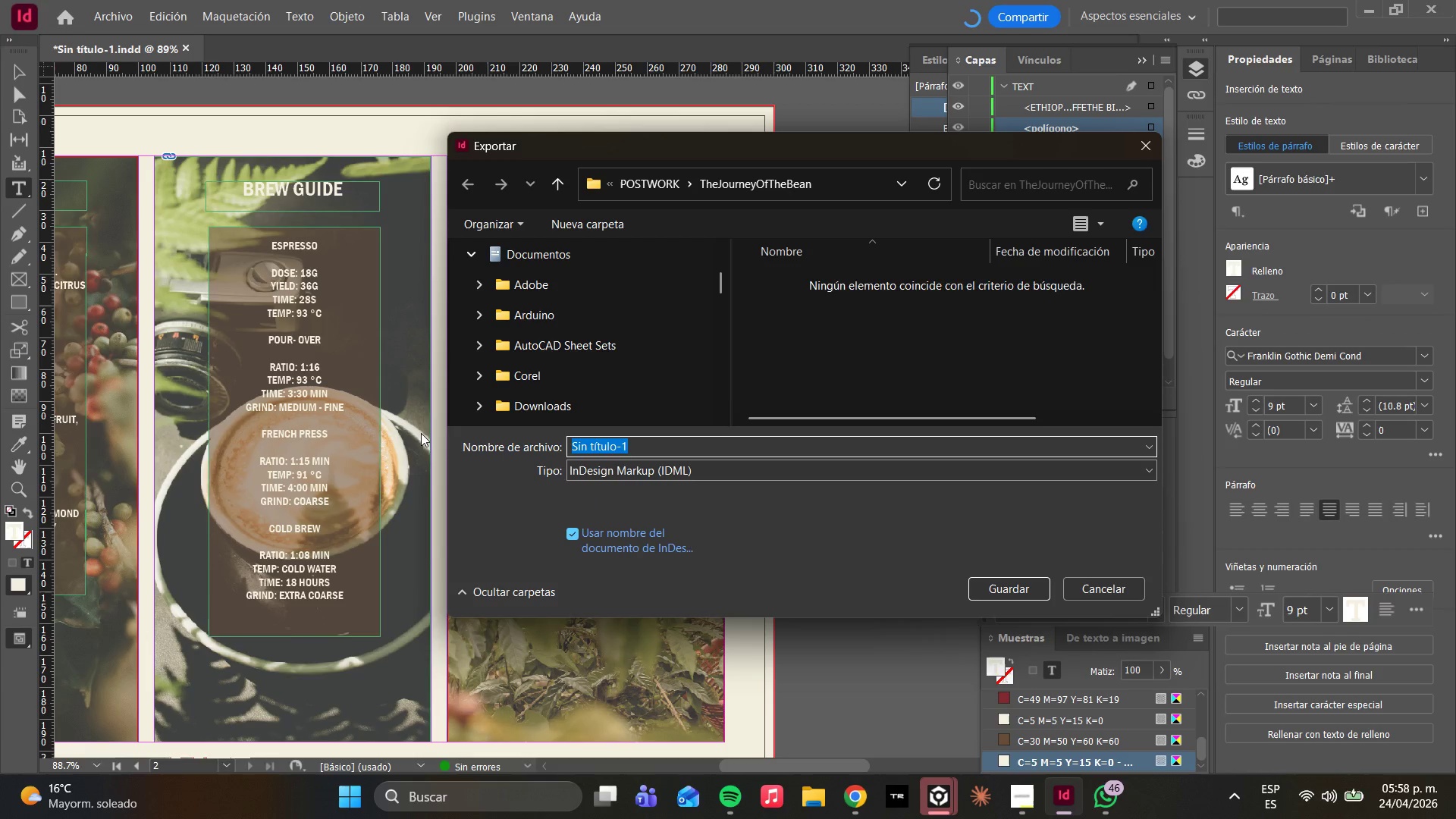 
type(IDML ARCHIVE)
 